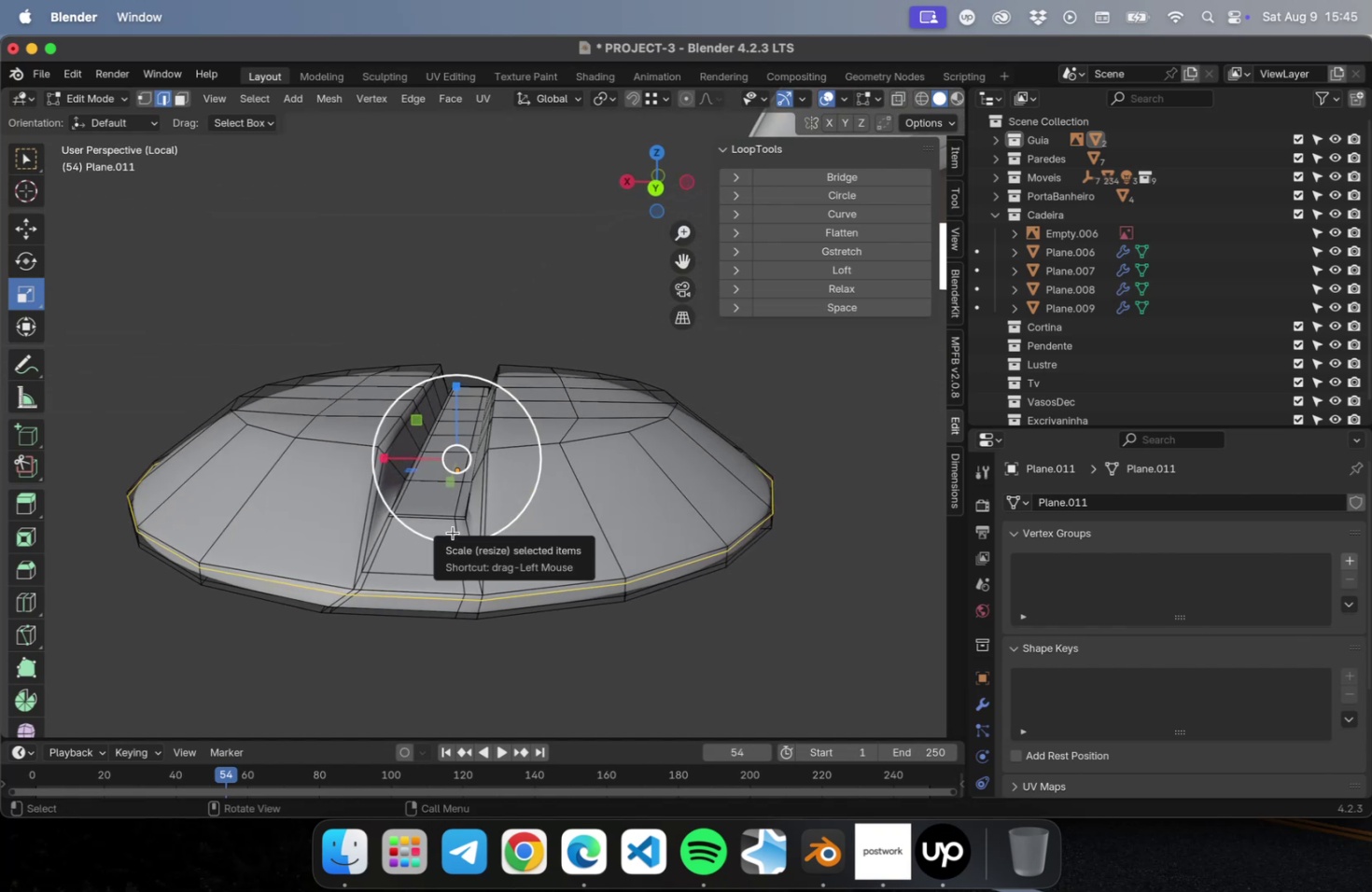 
key(Numpad1)
 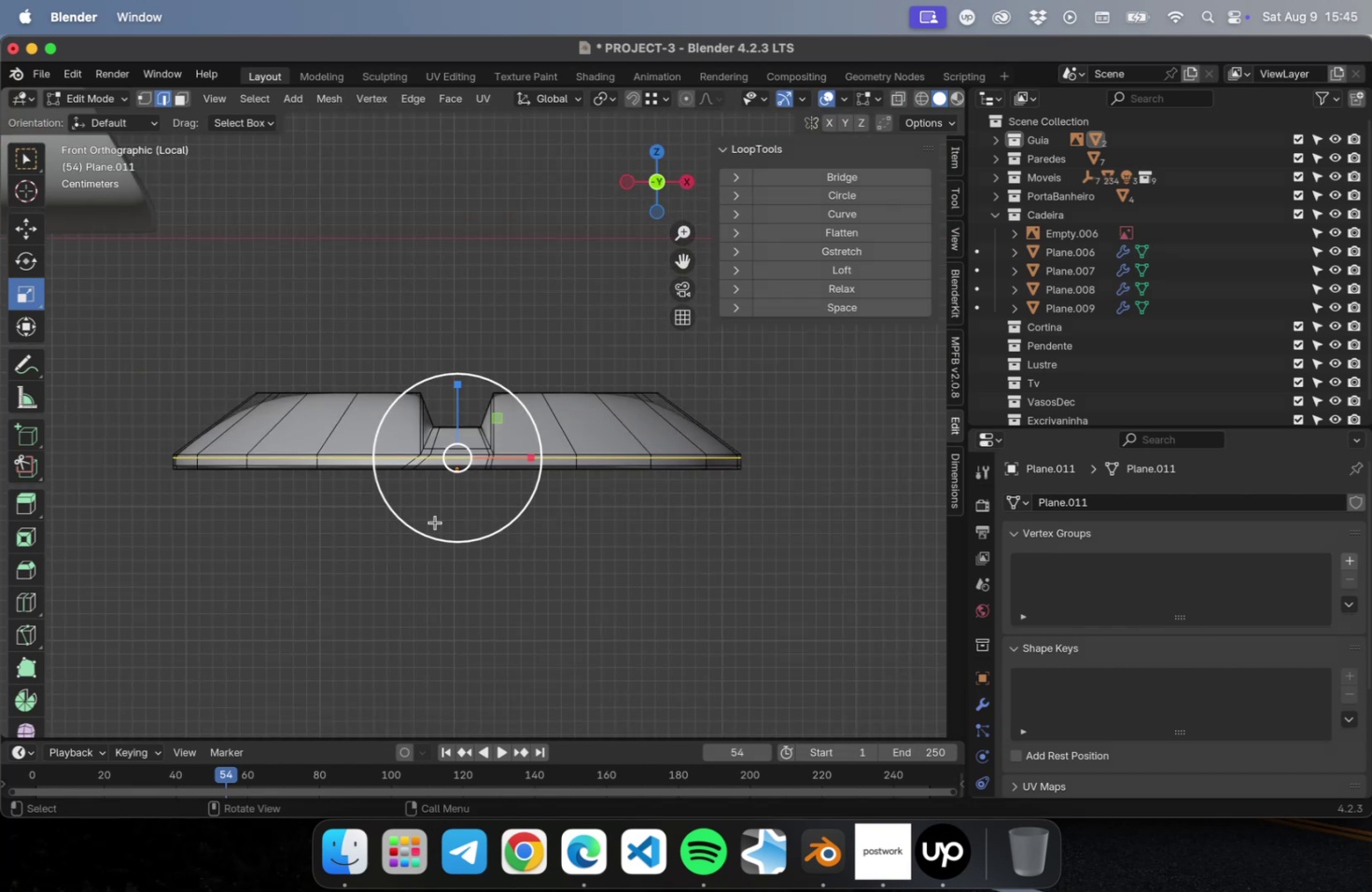 
type(`11)
 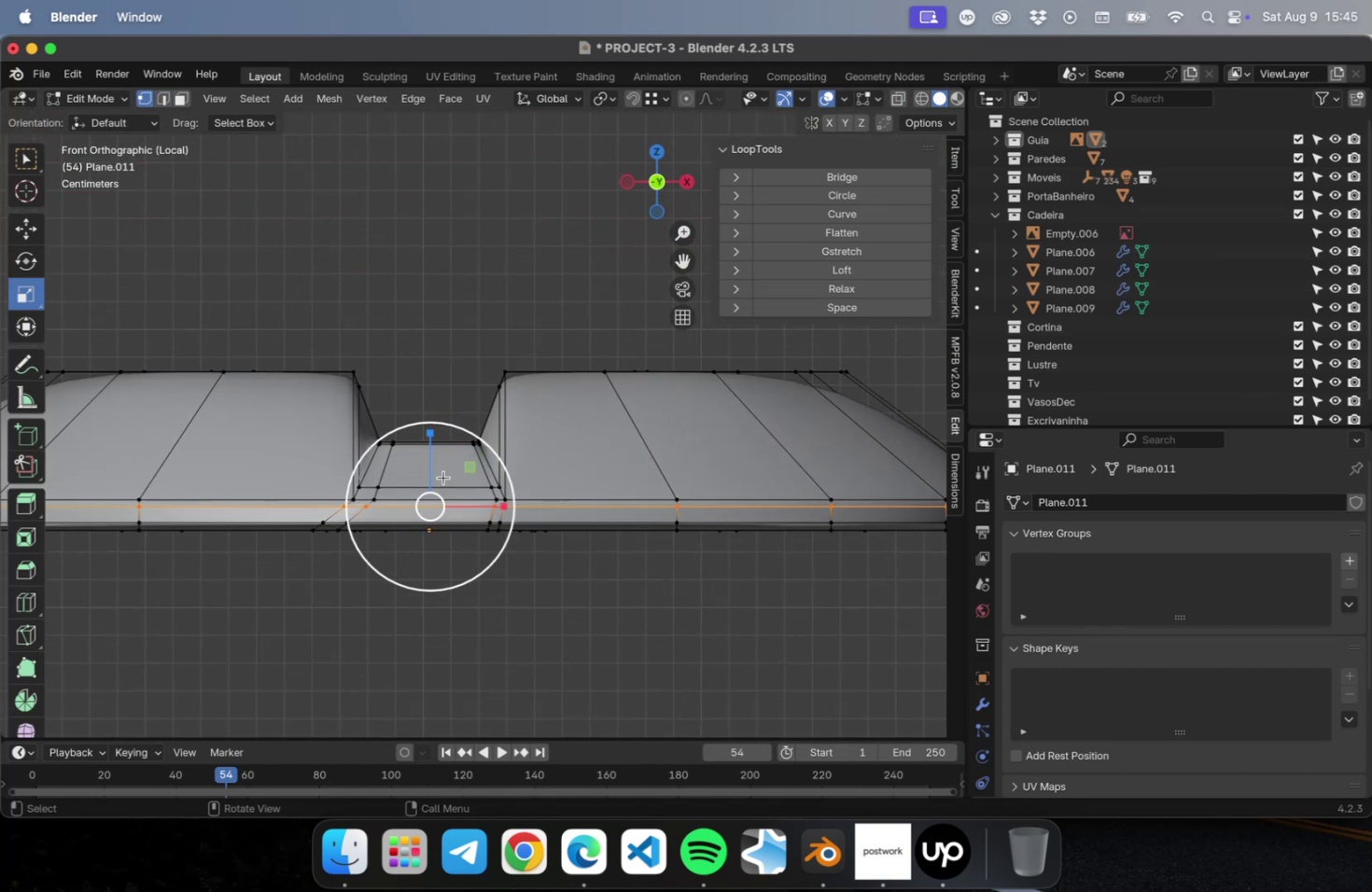 
scroll: coordinate [441, 477], scroll_direction: up, amount: 12.0
 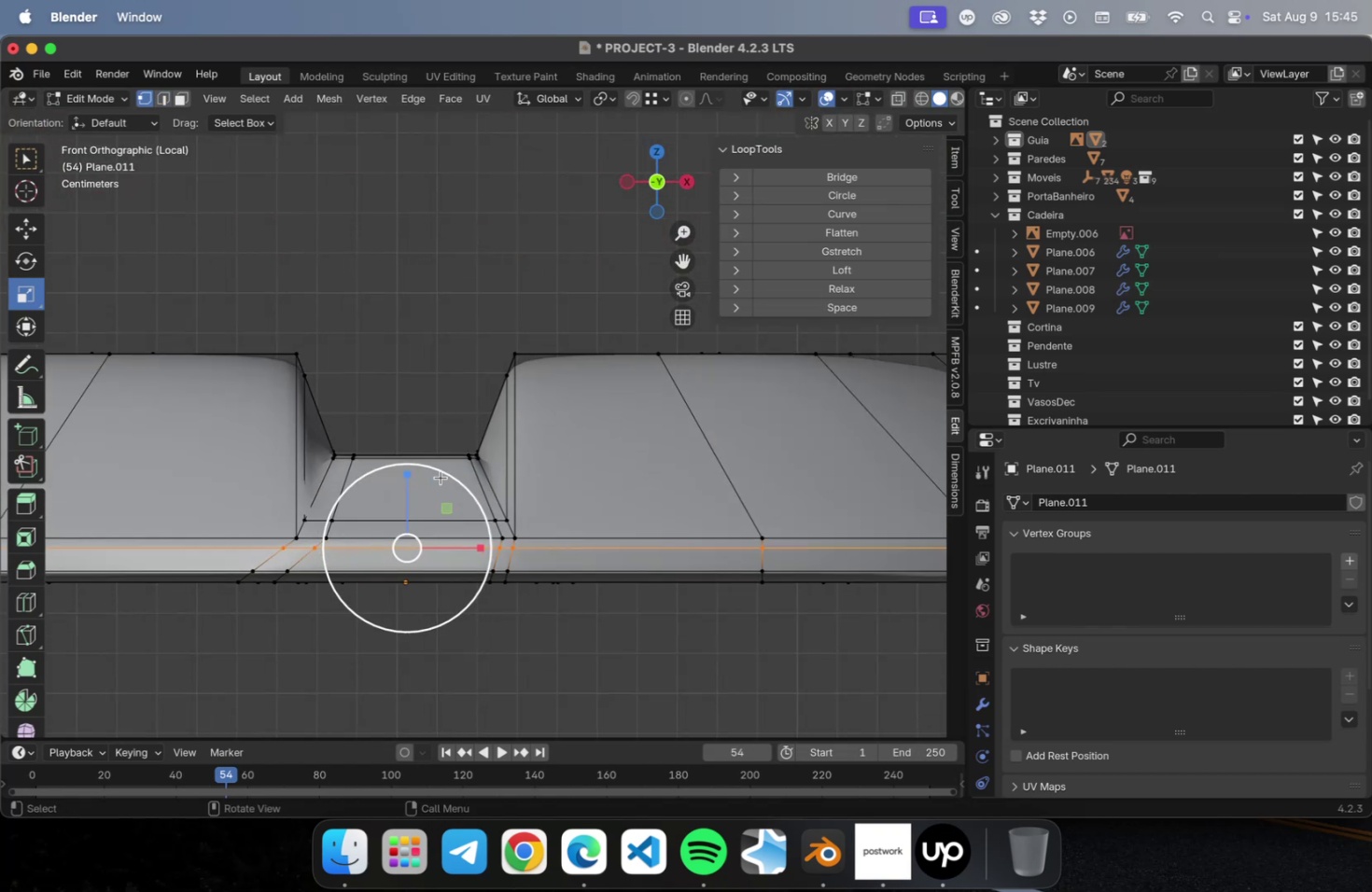 
hold_key(key=ShiftLeft, duration=0.57)
 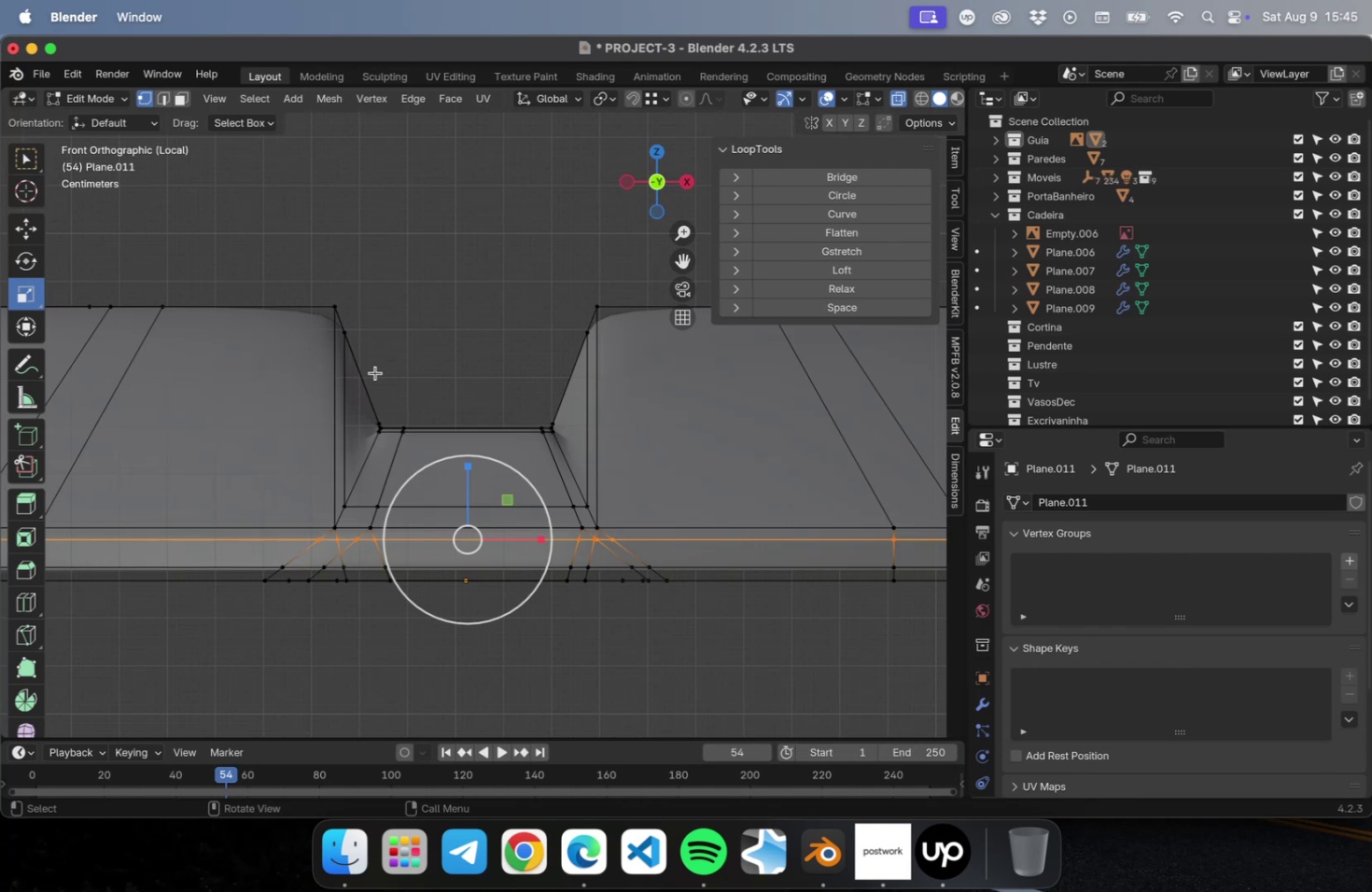 
left_click_drag(start_coordinate=[371, 371], to_coordinate=[562, 461])
 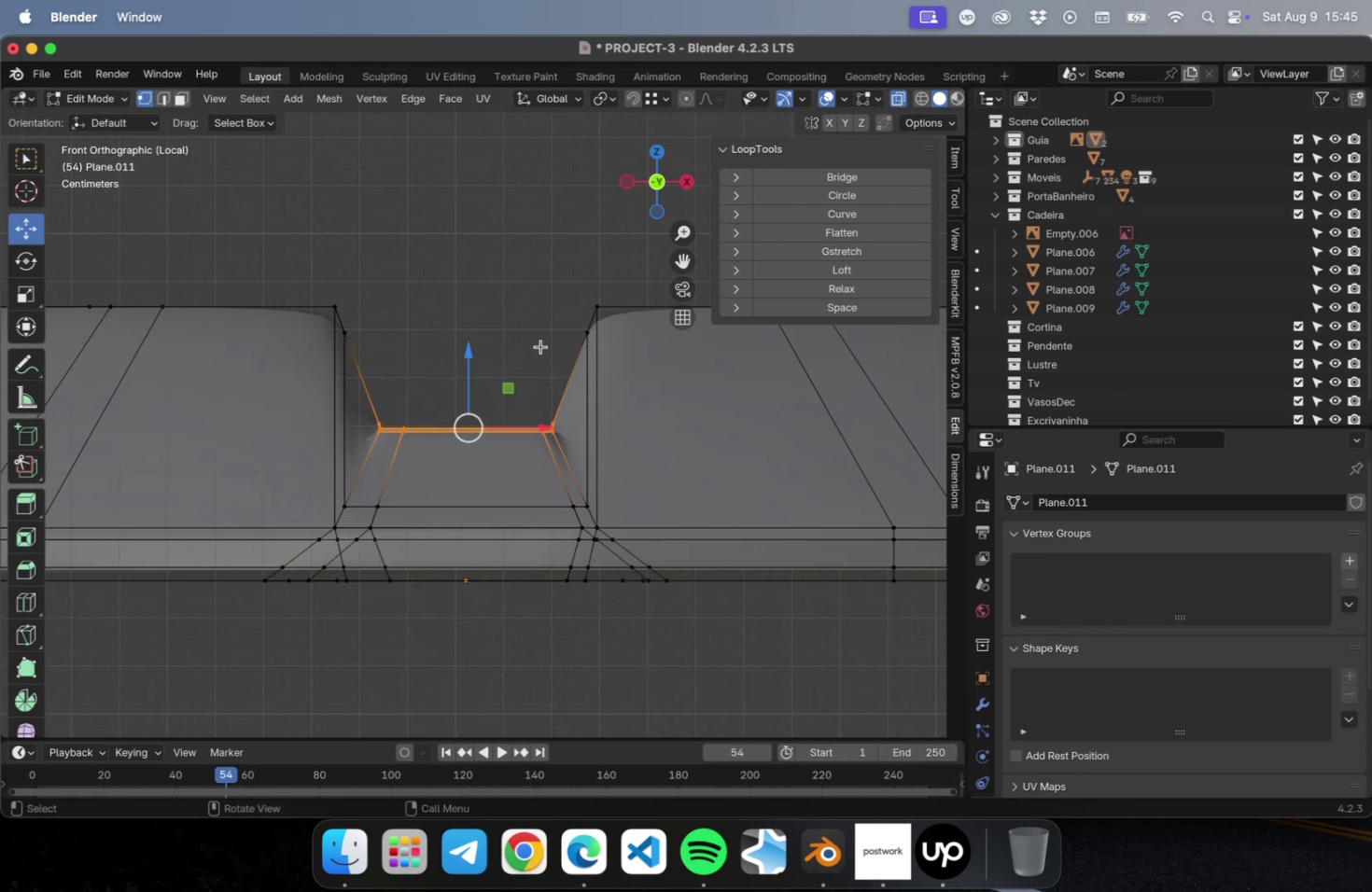 
left_click_drag(start_coordinate=[471, 353], to_coordinate=[466, 431])
 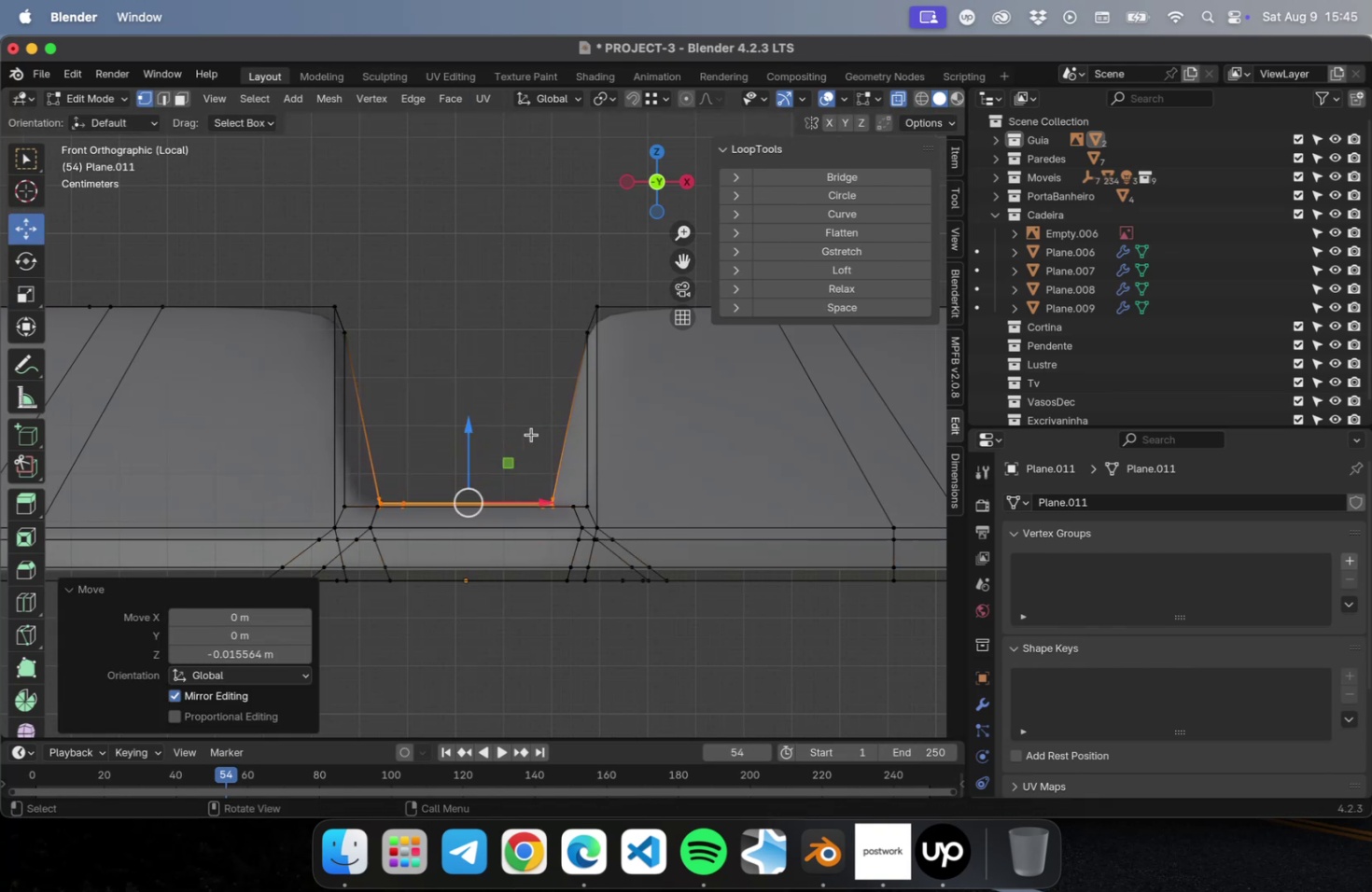 
scroll: coordinate [547, 453], scroll_direction: down, amount: 9.0
 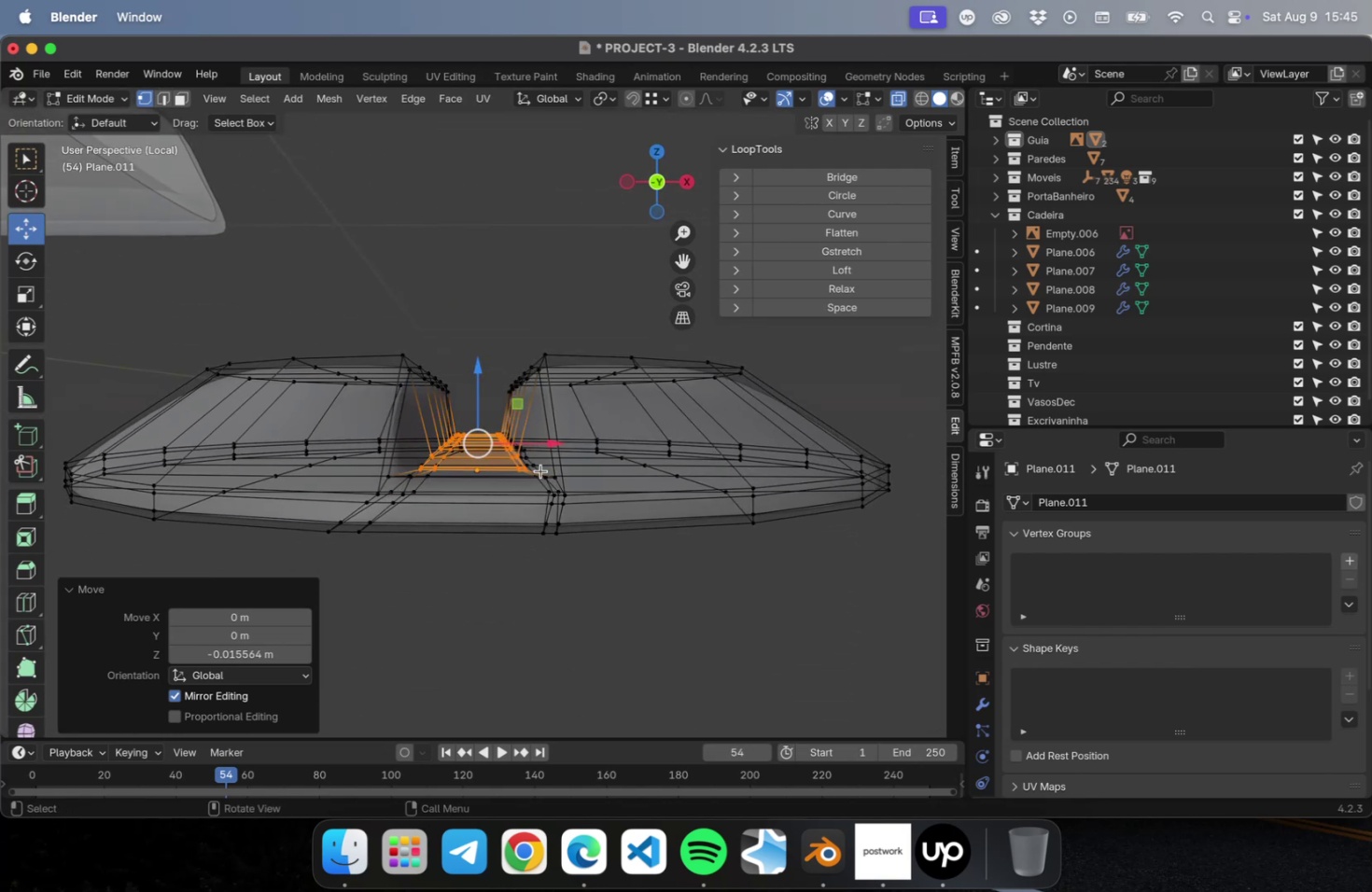 
key(NumLock)
 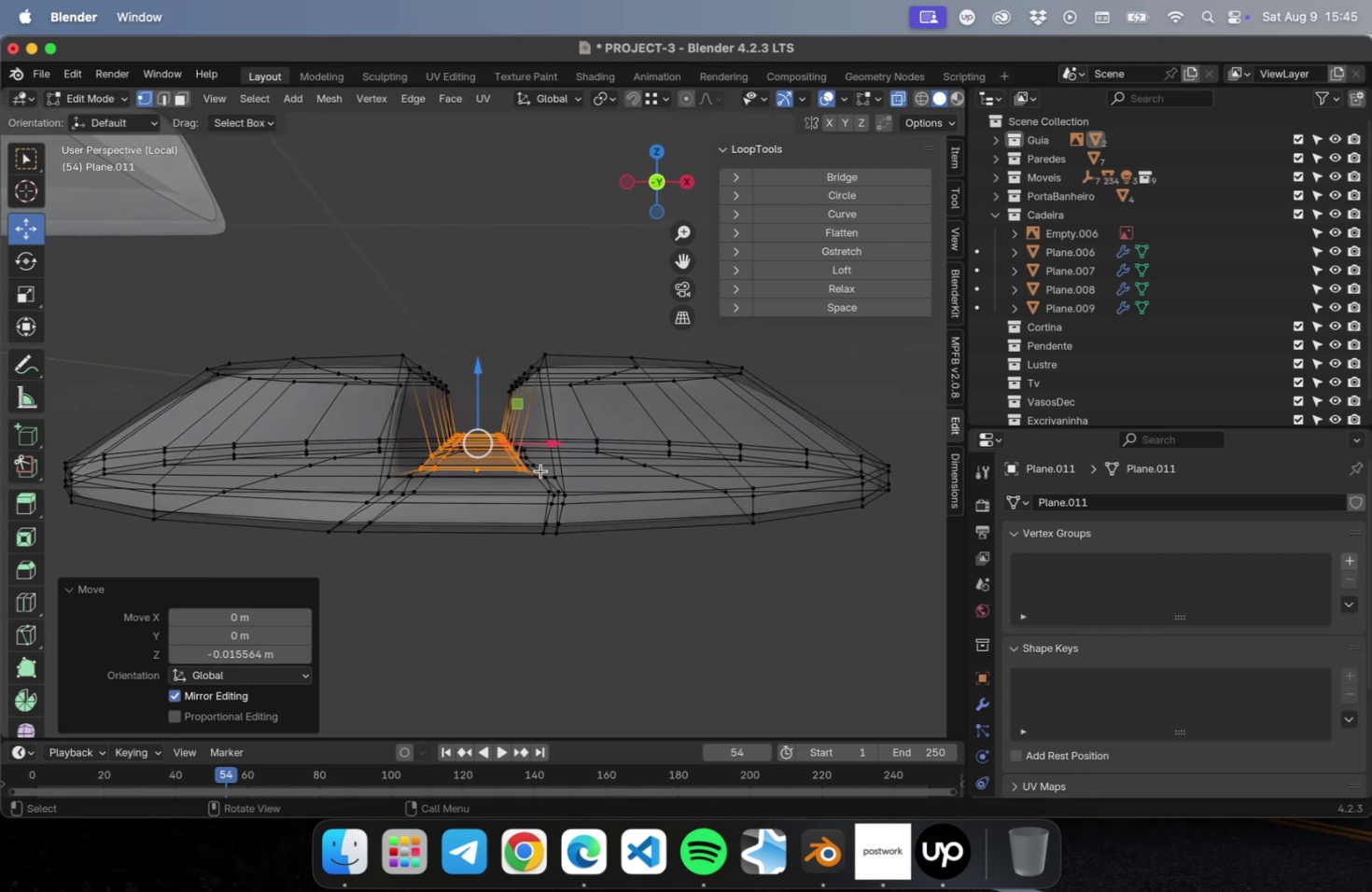 
key(Numpad1)
 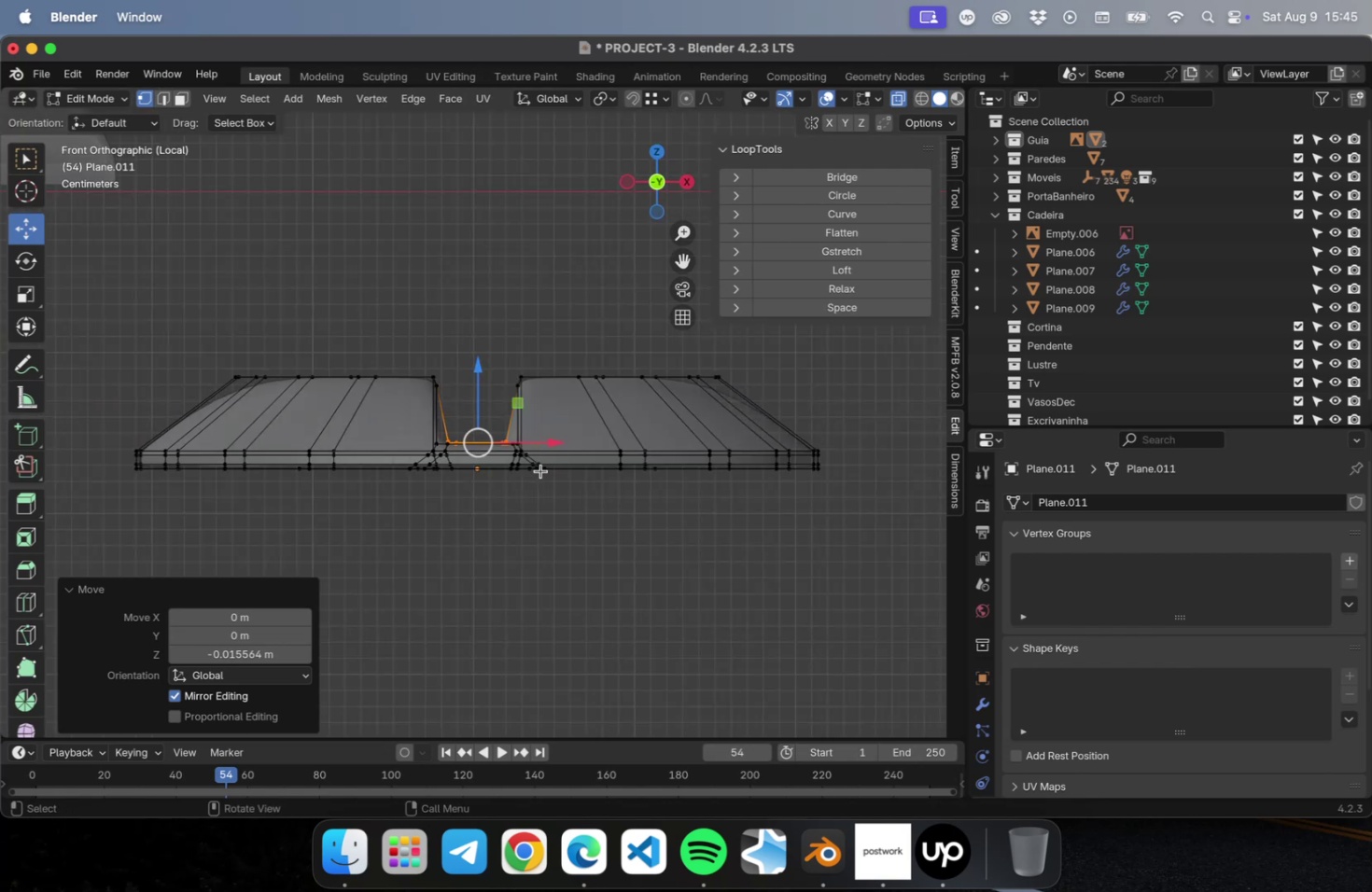 
scroll: coordinate [506, 484], scroll_direction: up, amount: 15.0
 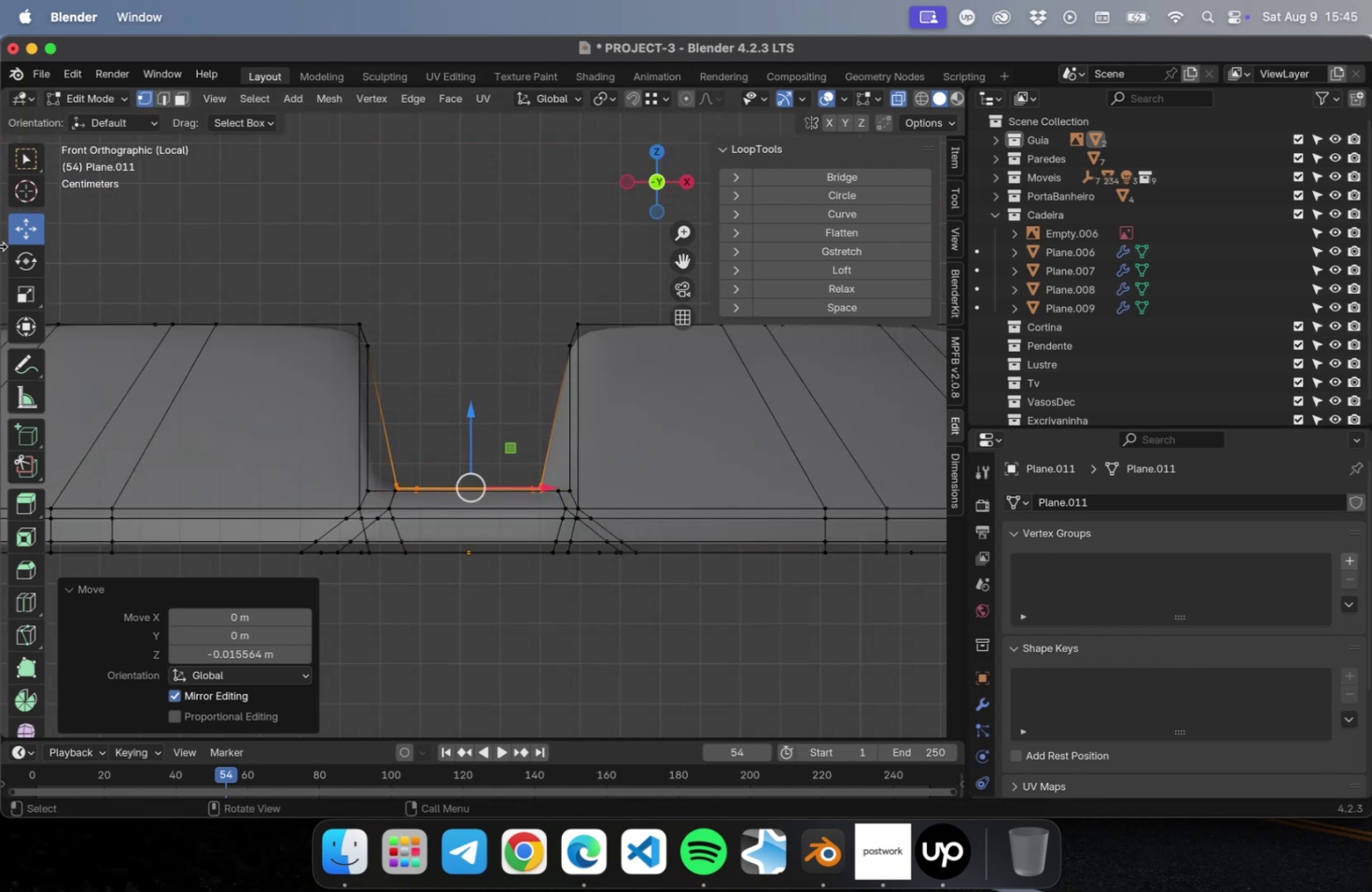 
left_click([19, 291])
 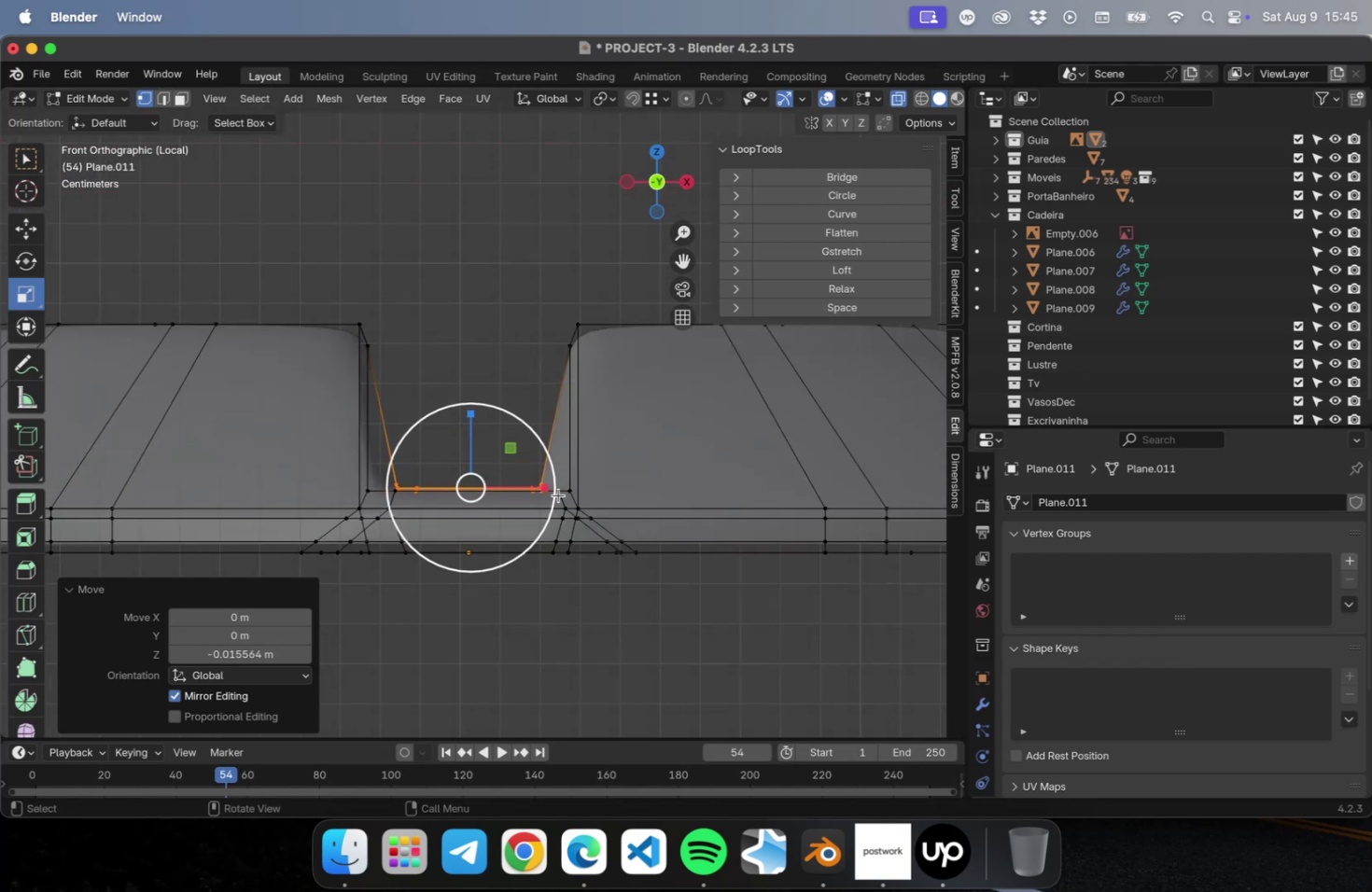 
left_click_drag(start_coordinate=[543, 490], to_coordinate=[574, 484])
 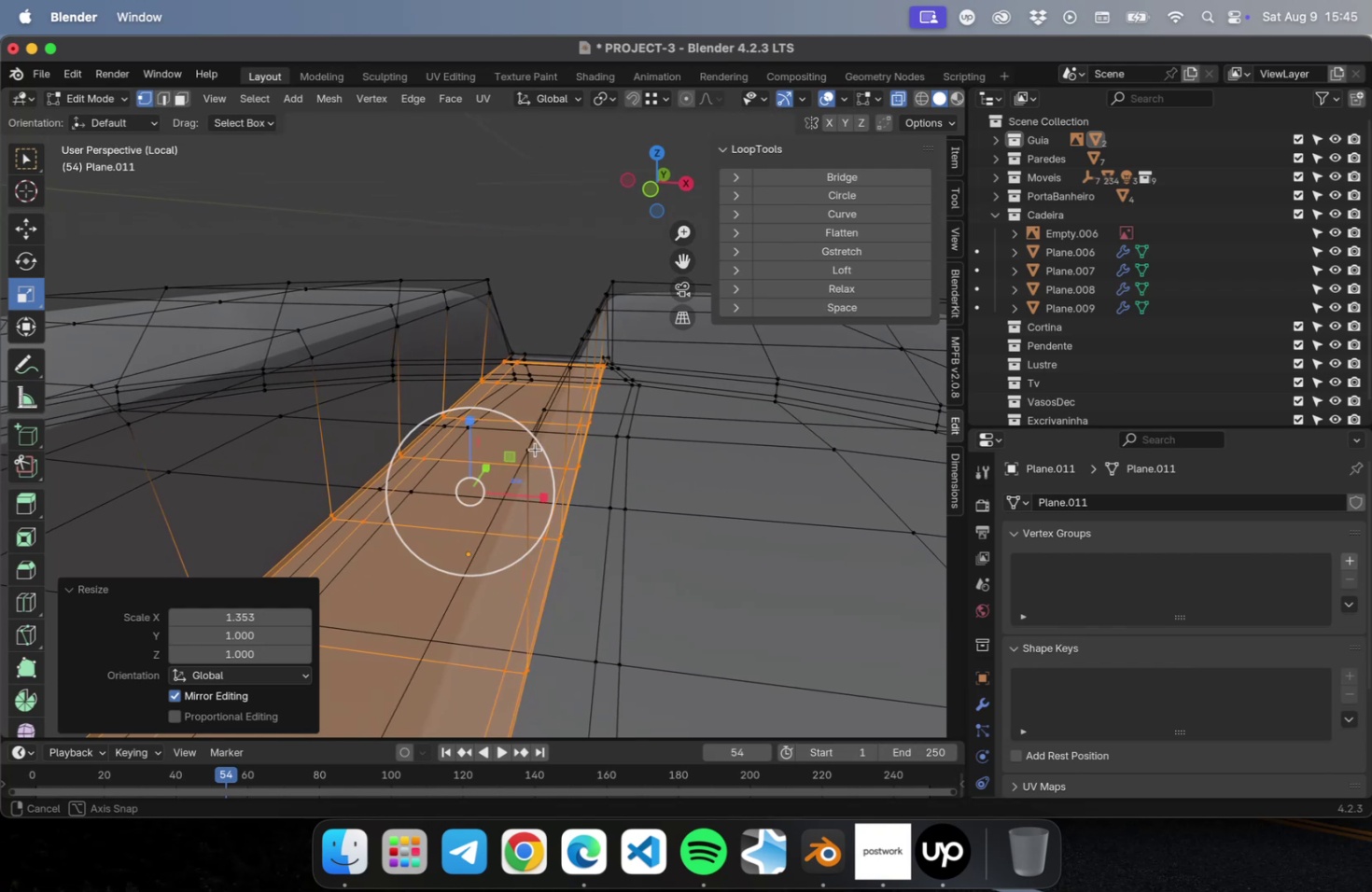 
scroll: coordinate [542, 449], scroll_direction: down, amount: 4.0
 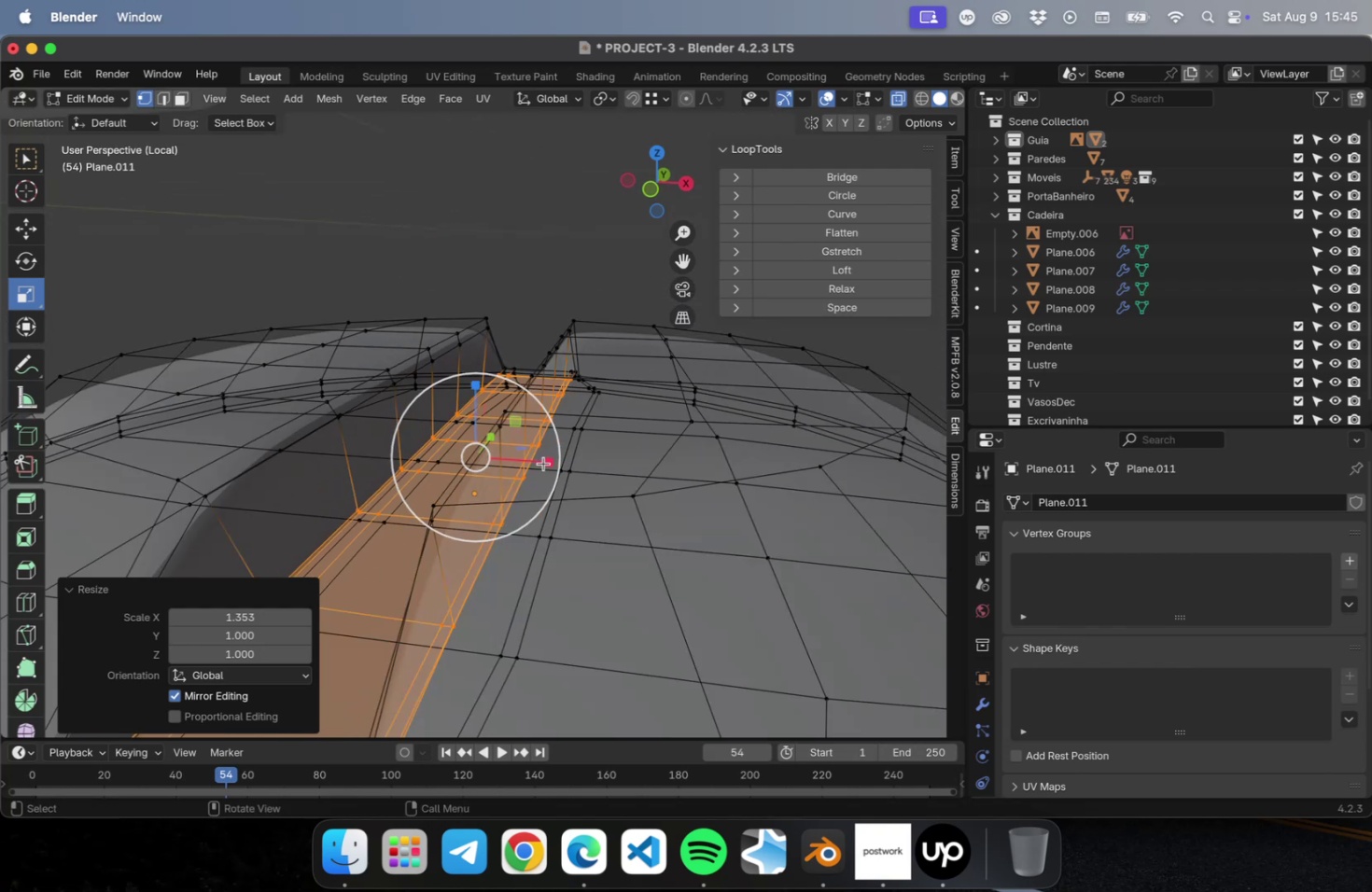 
left_click_drag(start_coordinate=[543, 462], to_coordinate=[525, 463])
 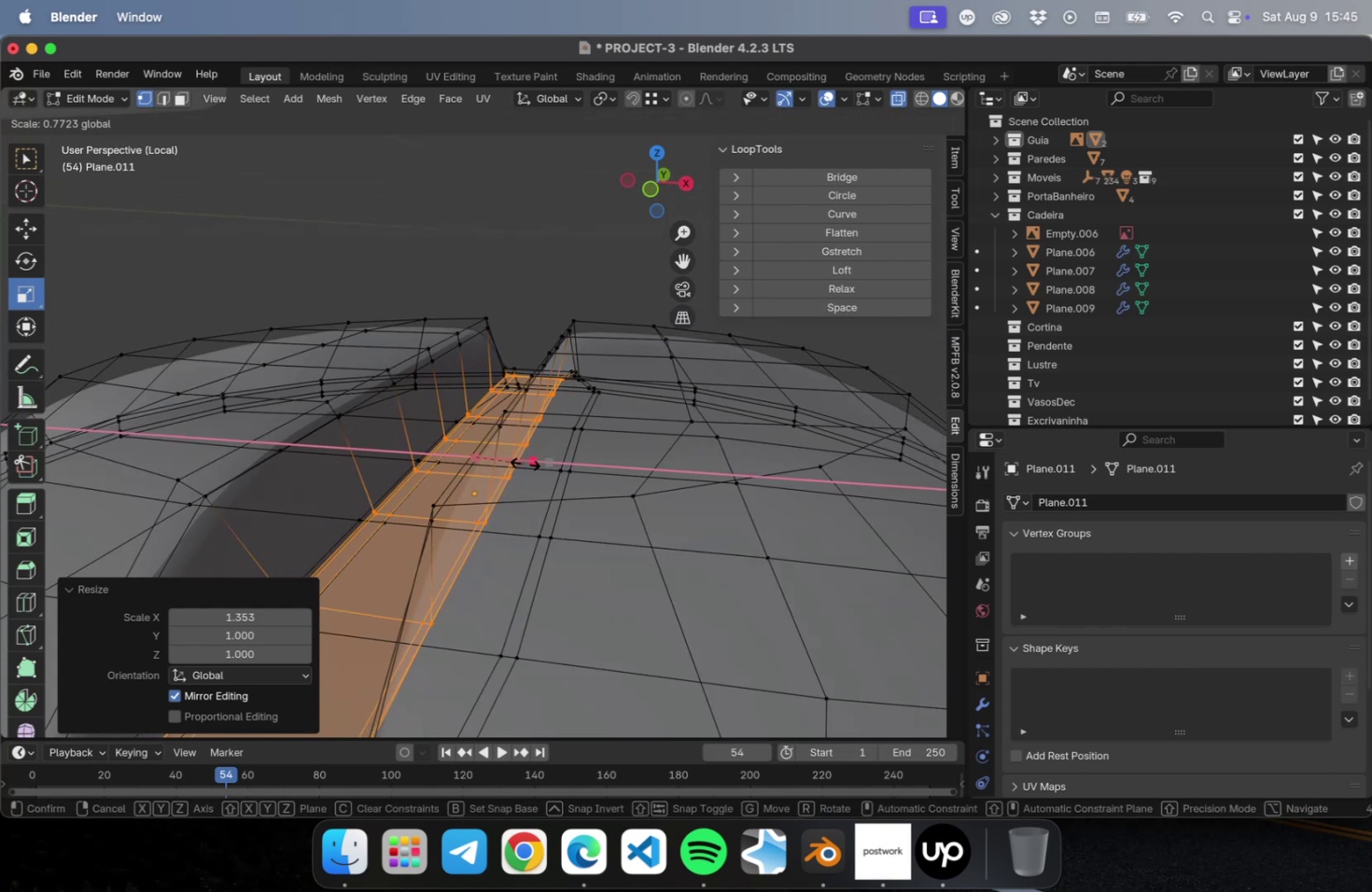 
key(Meta+Z)
 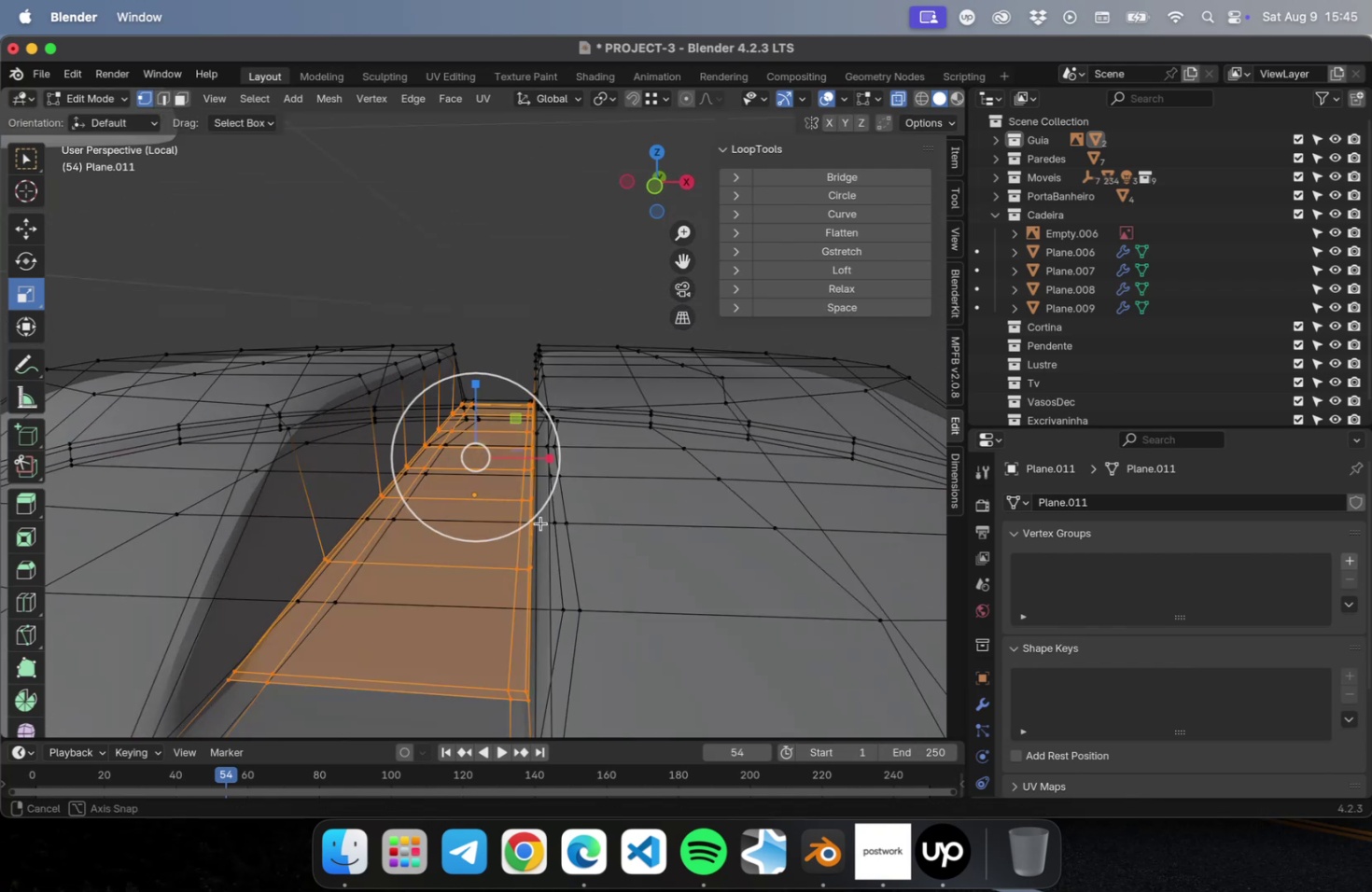 
key(Tab)
 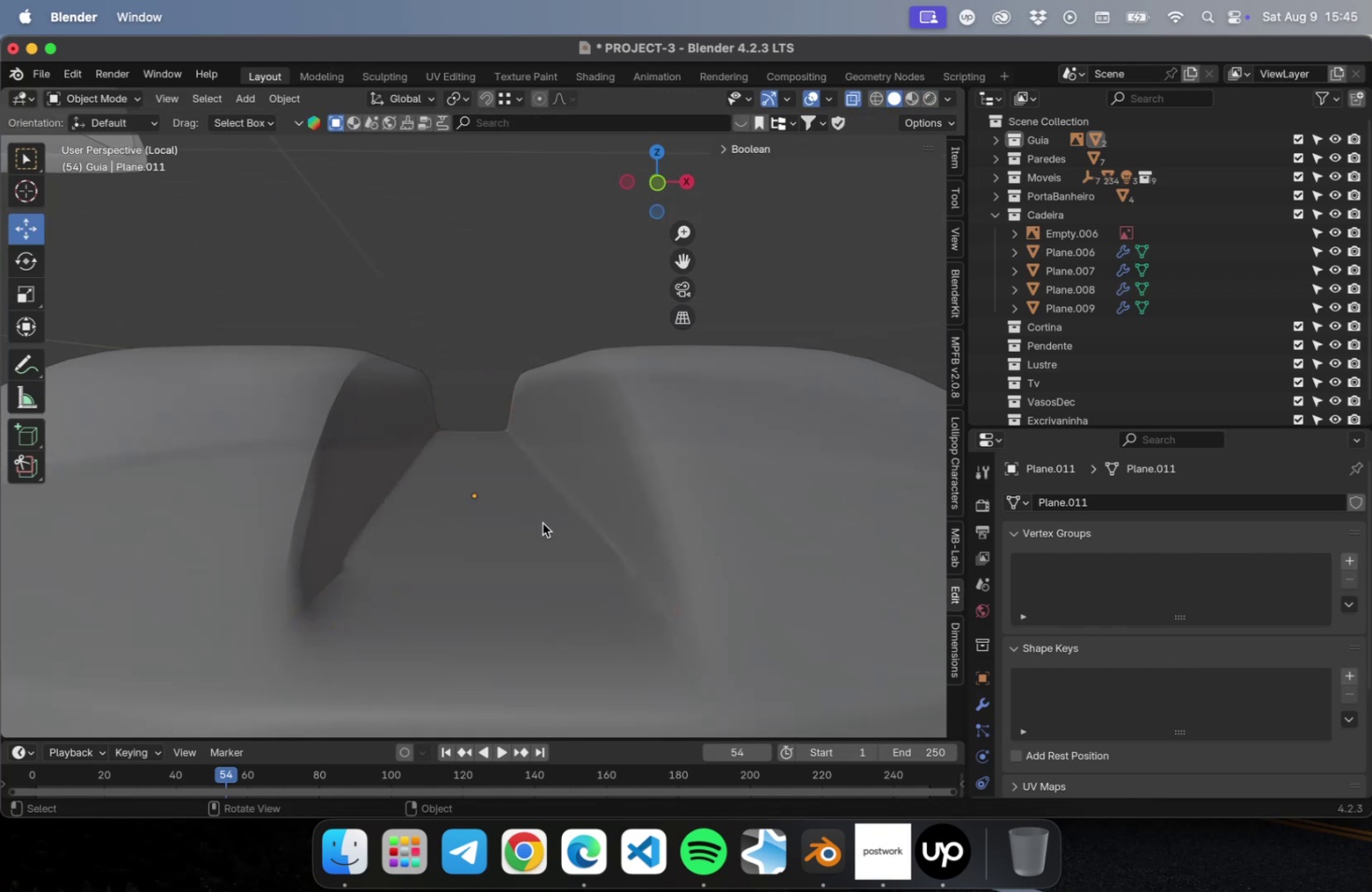 
scroll: coordinate [536, 442], scroll_direction: down, amount: 2.0
 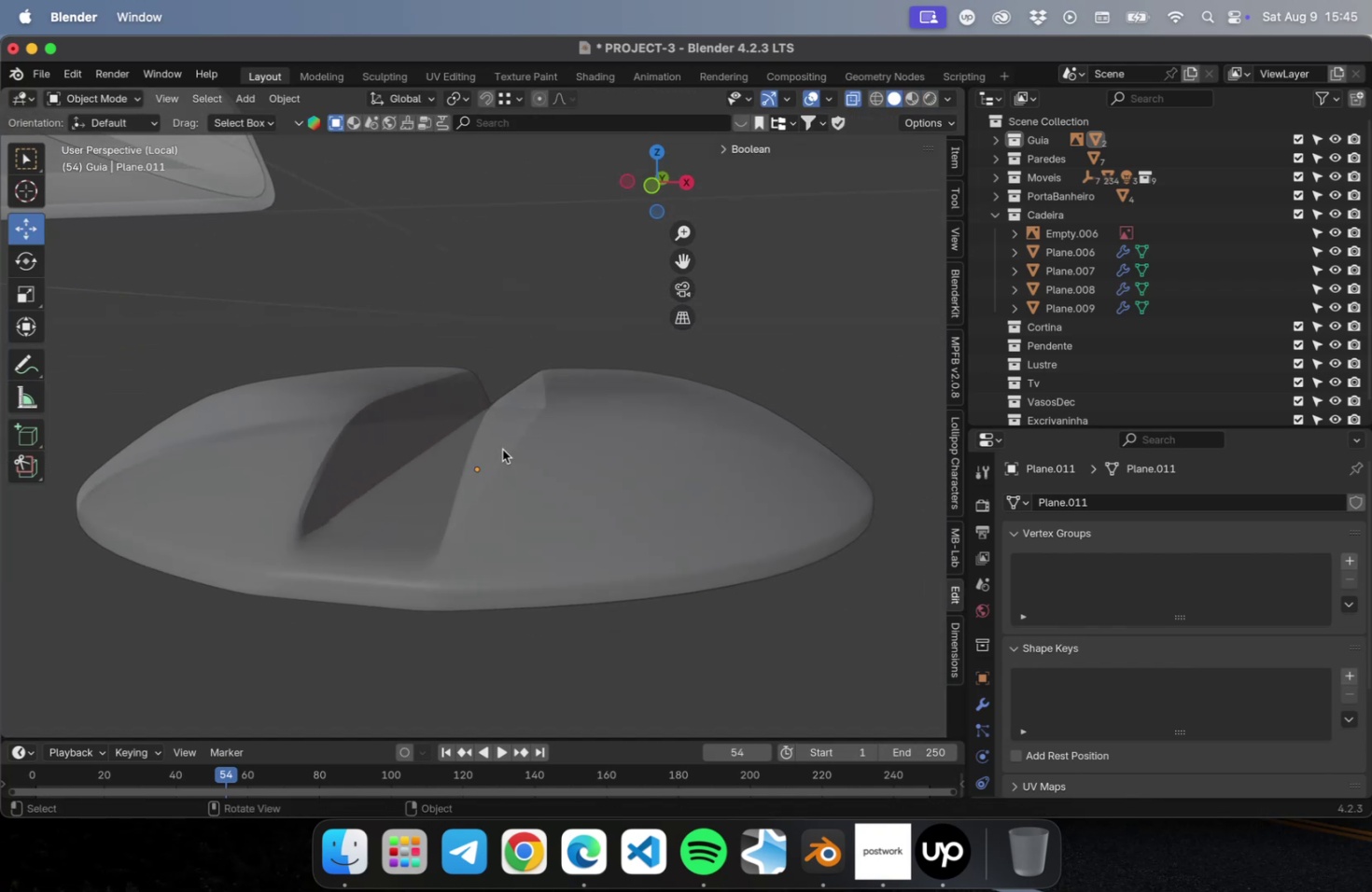 
key(Meta+S)
 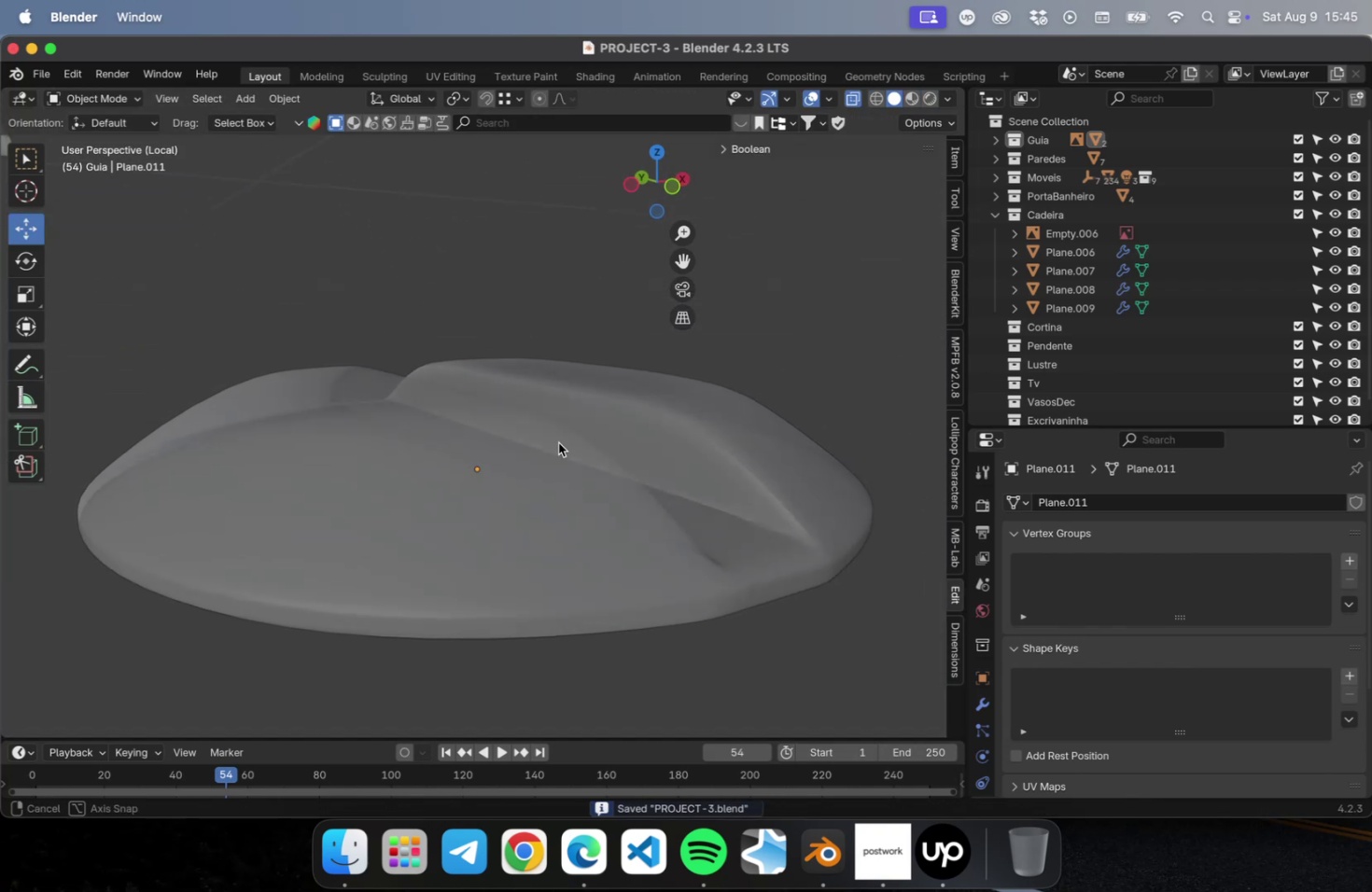 
scroll: coordinate [617, 310], scroll_direction: down, amount: 11.0
 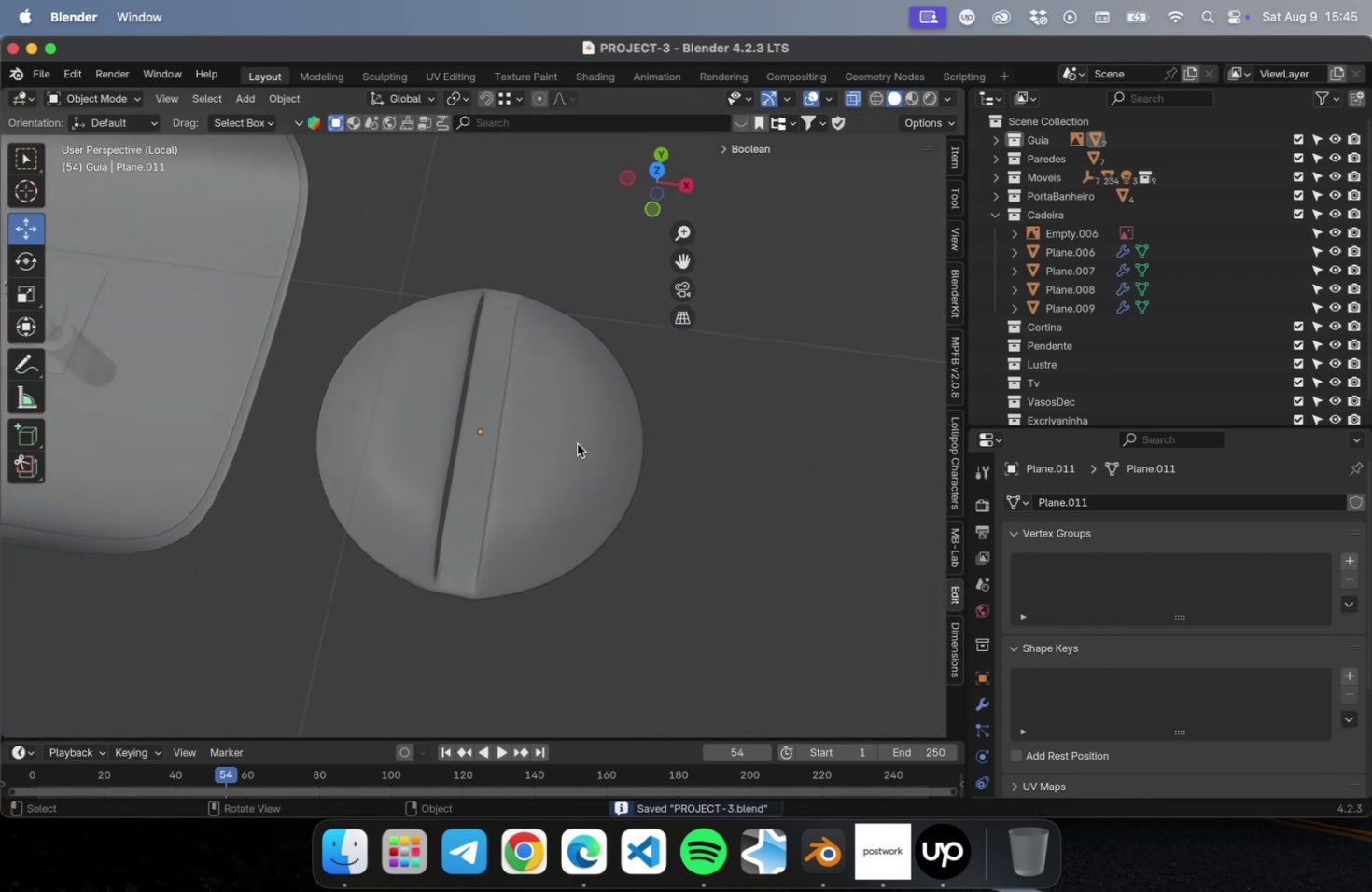 
left_click([753, 495])
 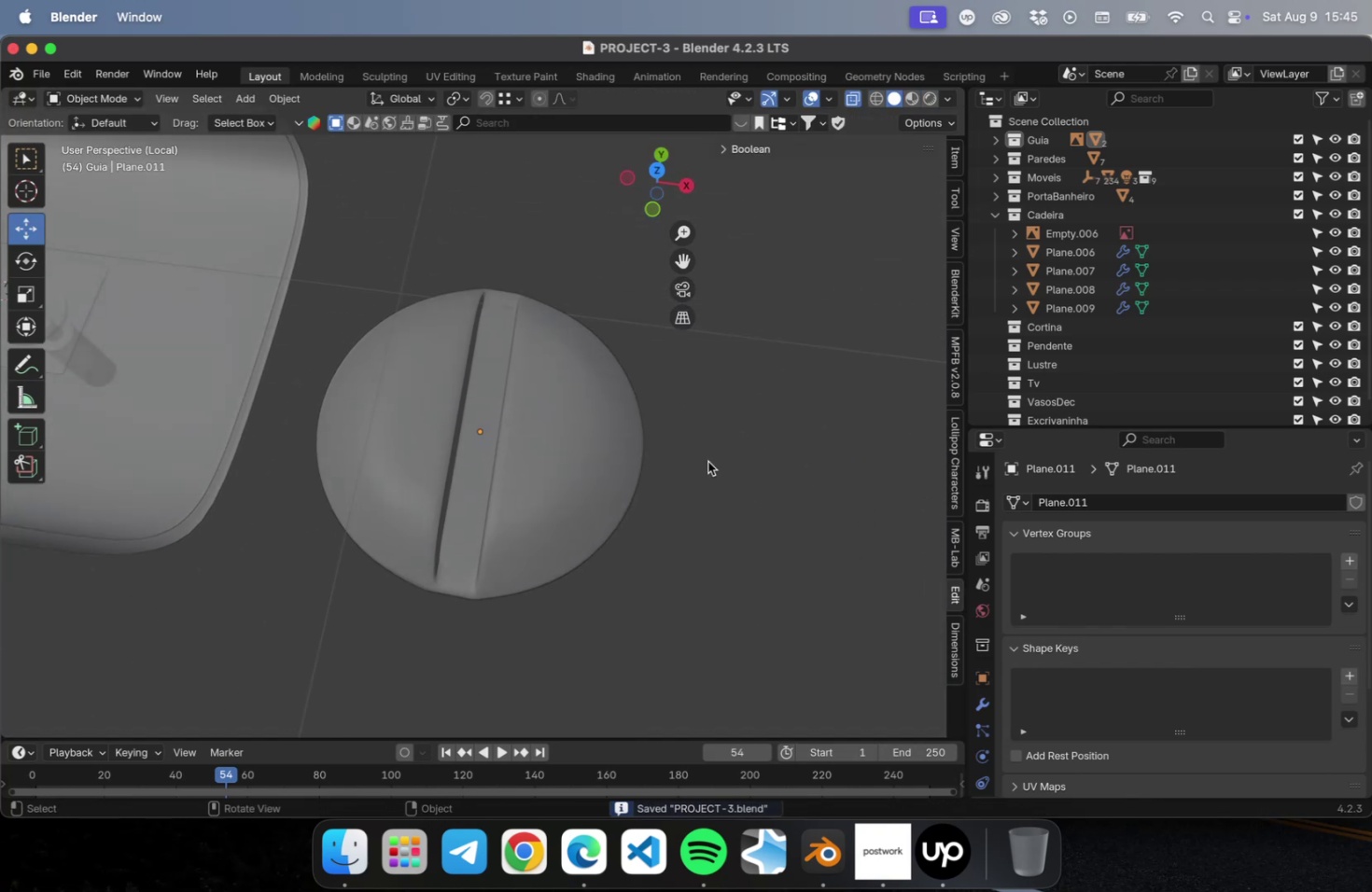 
key(NumLock)
 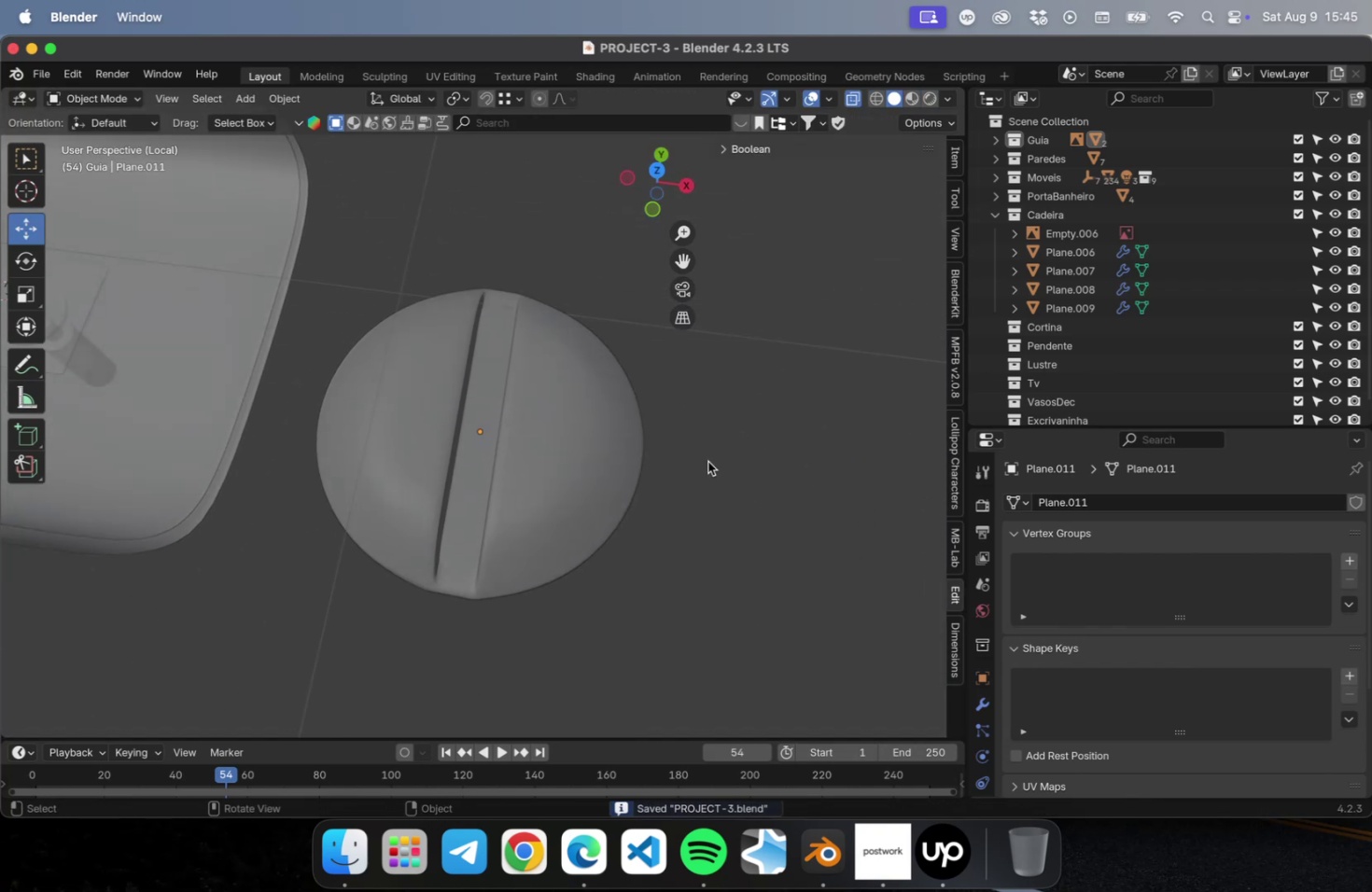 
key(Numpad7)
 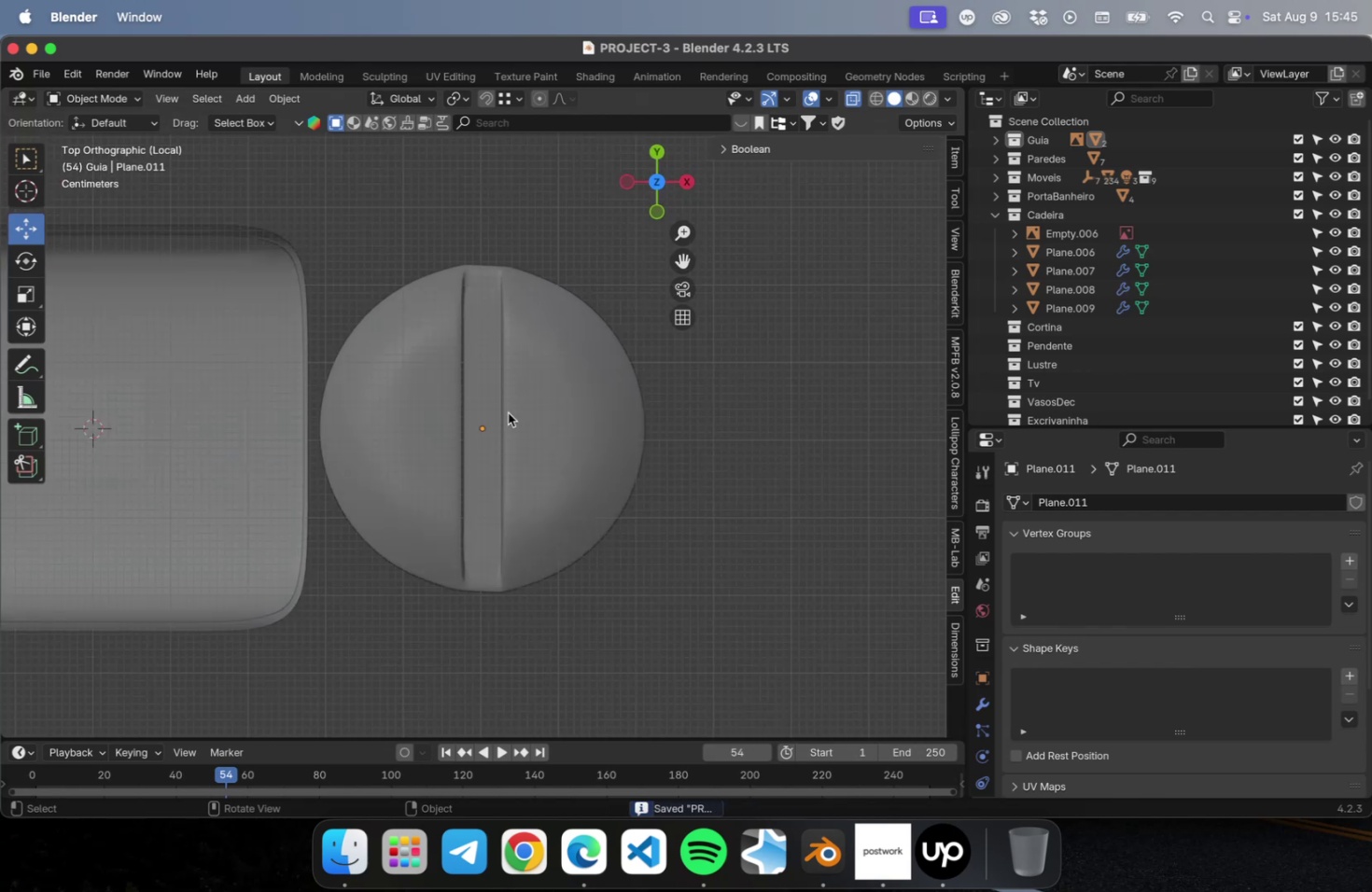 
key(Tab)
 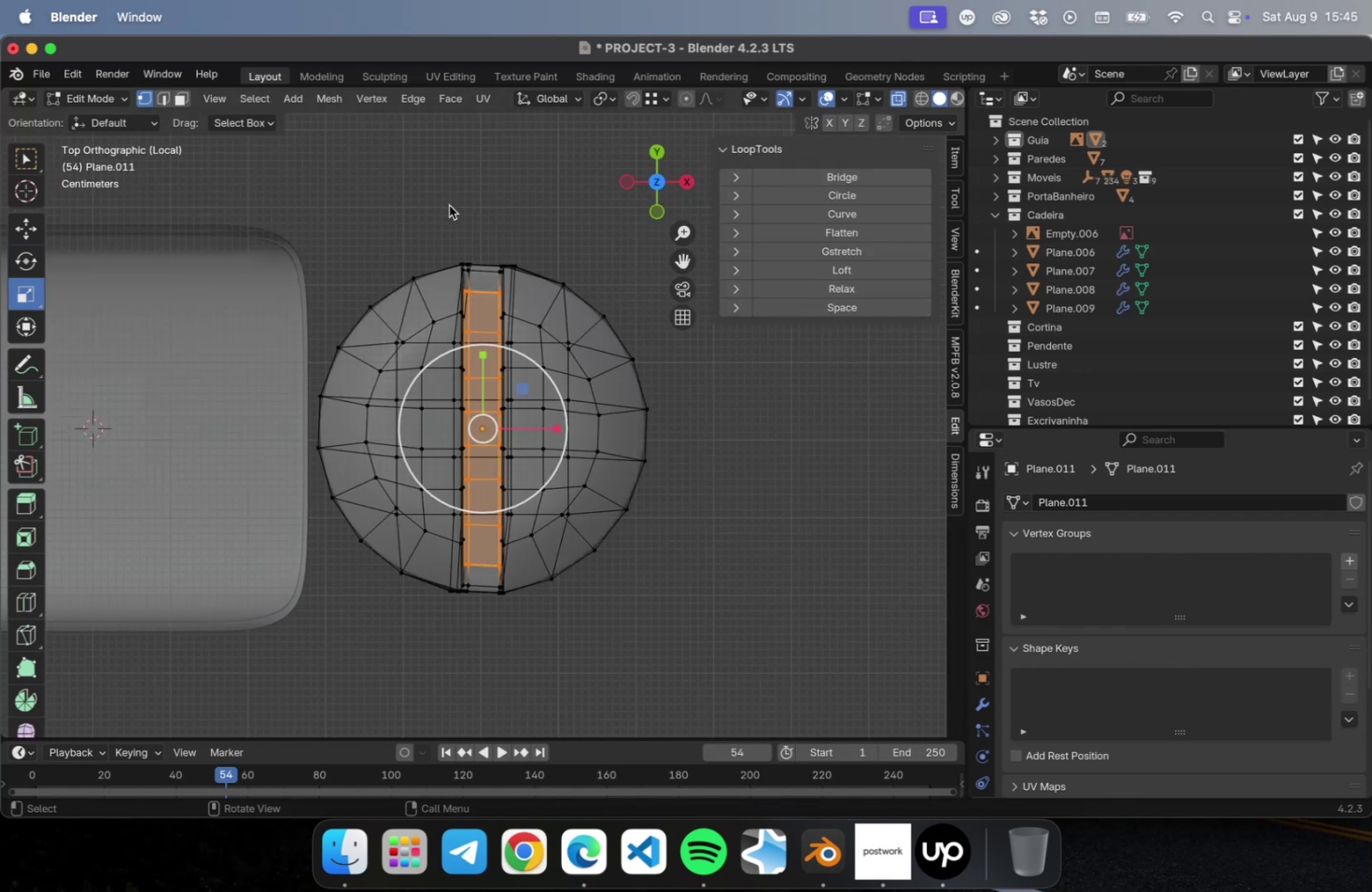 
left_click_drag(start_coordinate=[447, 226], to_coordinate=[479, 273])
 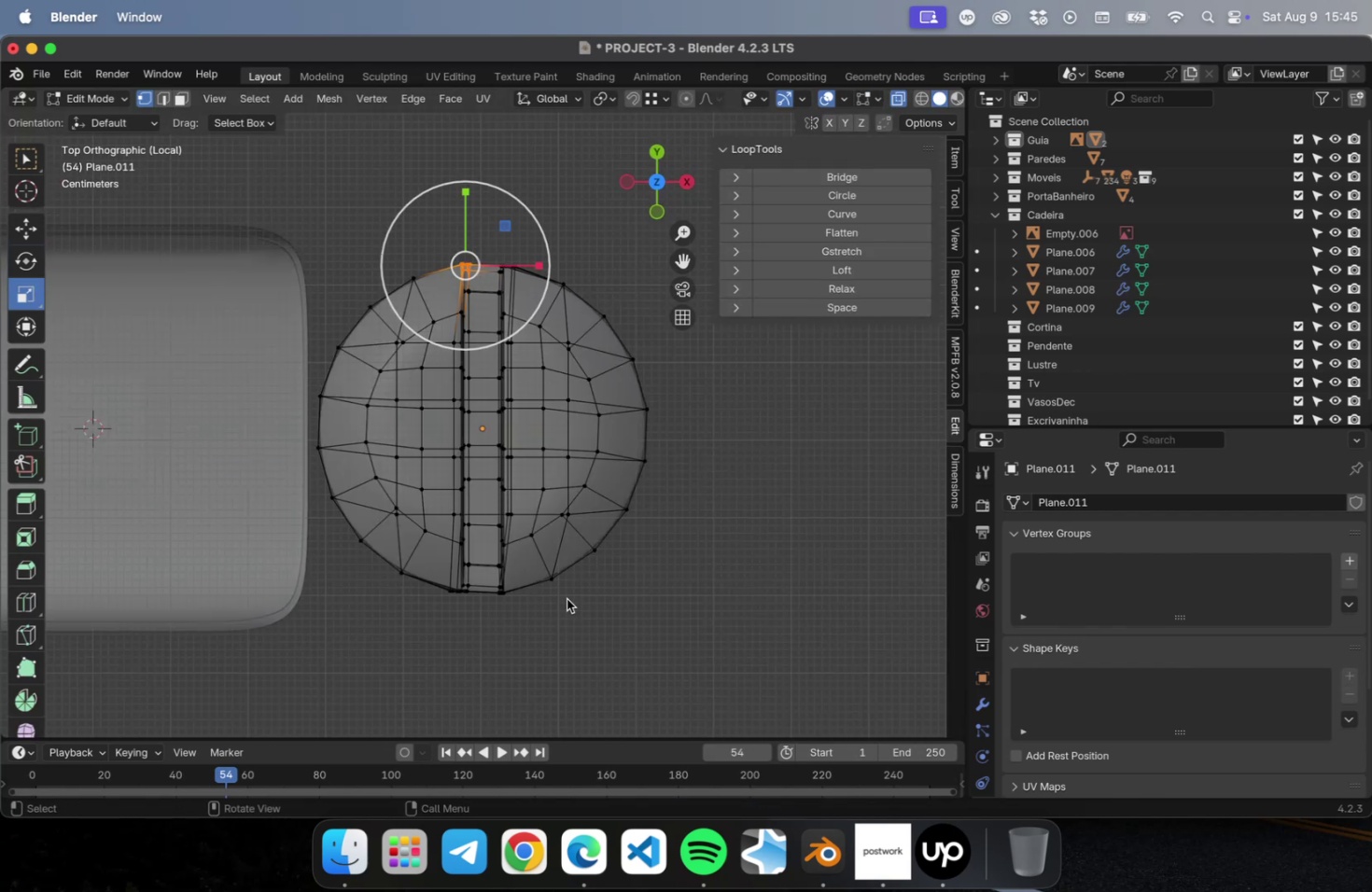 
hold_key(key=ShiftLeft, duration=1.12)
left_click_drag(start_coordinate=[511, 630], to_coordinate=[483, 574])
 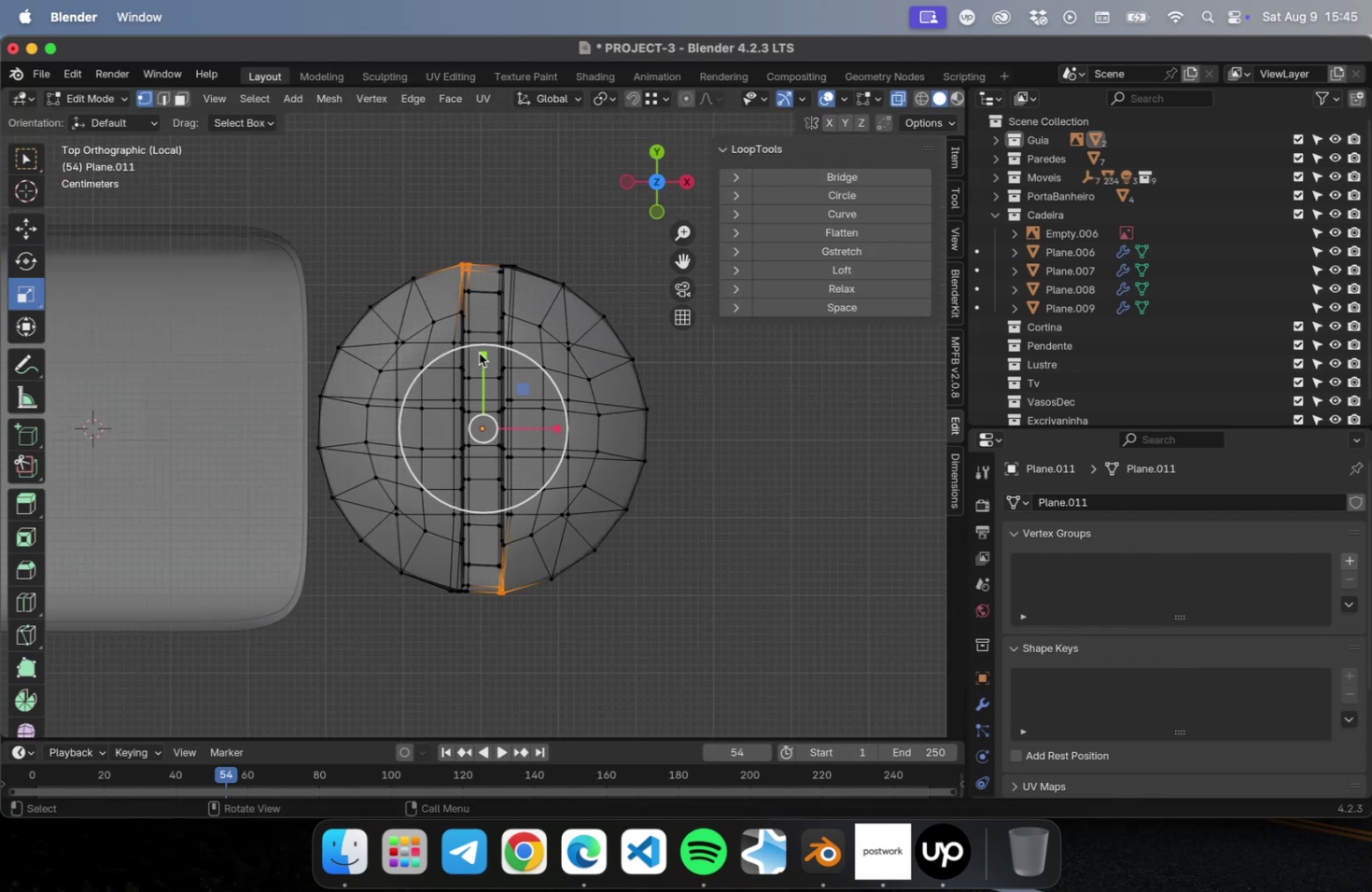 
left_click_drag(start_coordinate=[483, 353], to_coordinate=[479, 357])
 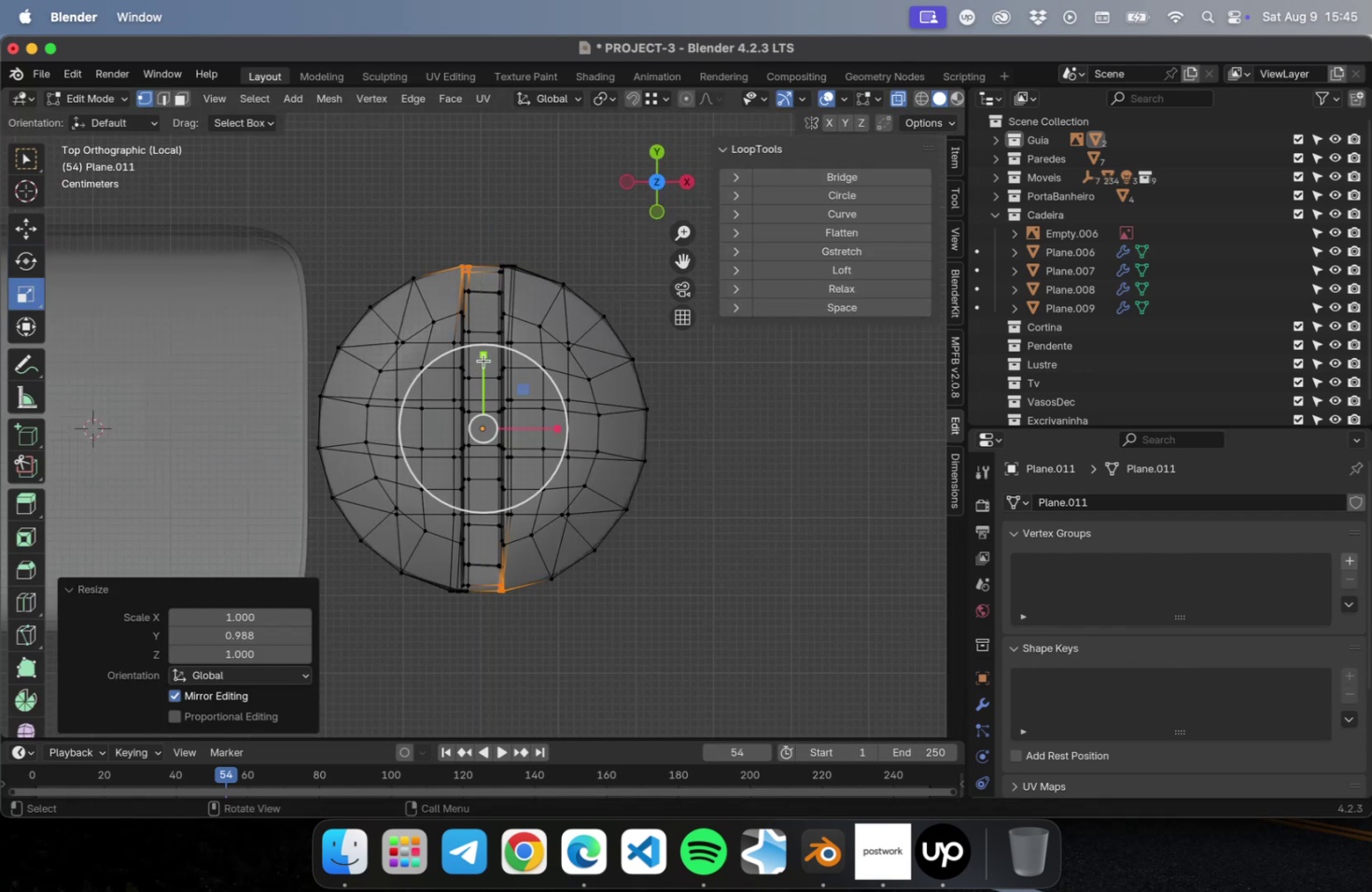 
key(Tab)
 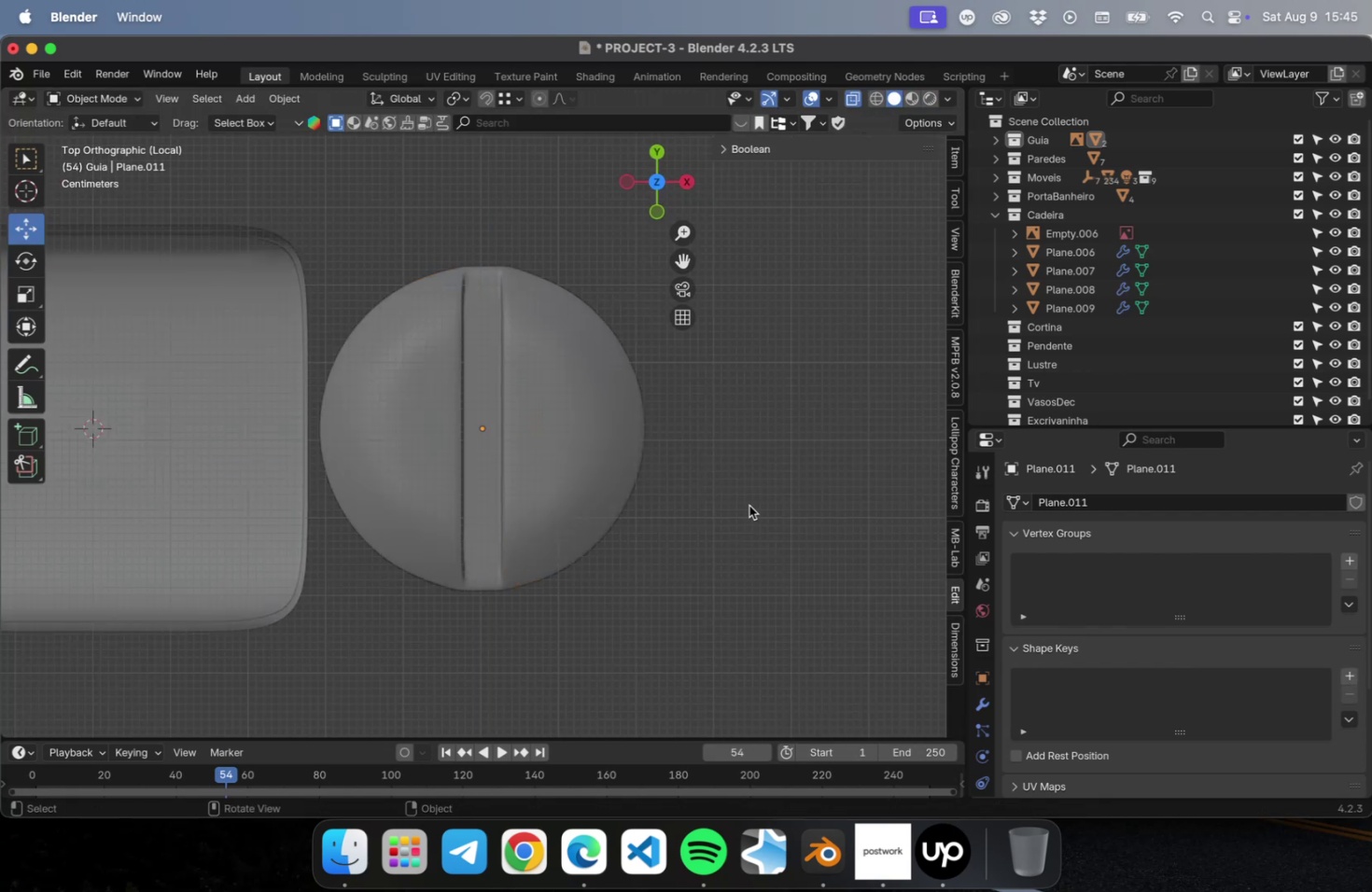 
key(Meta+S)
 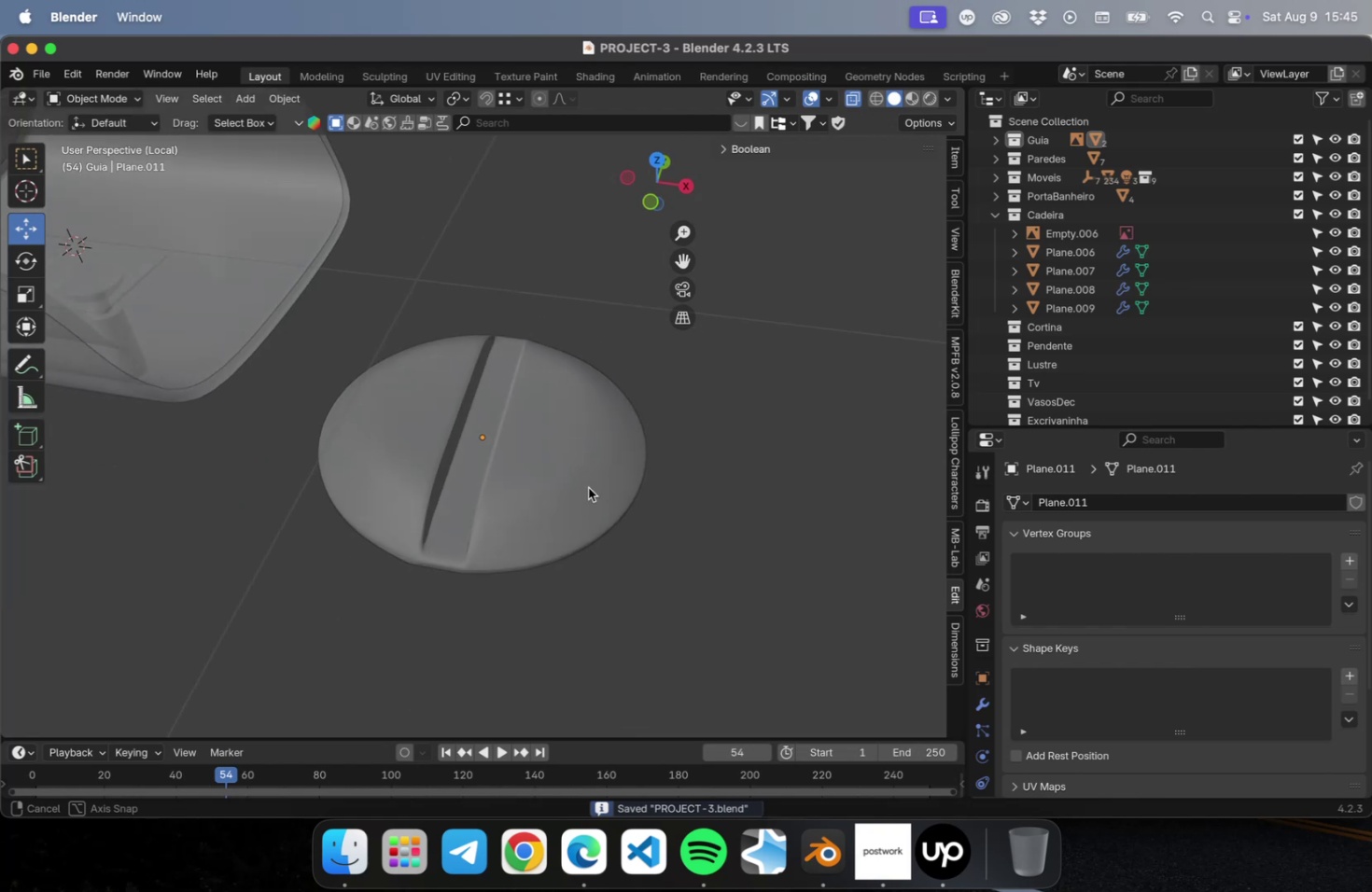 
left_click([570, 451])
 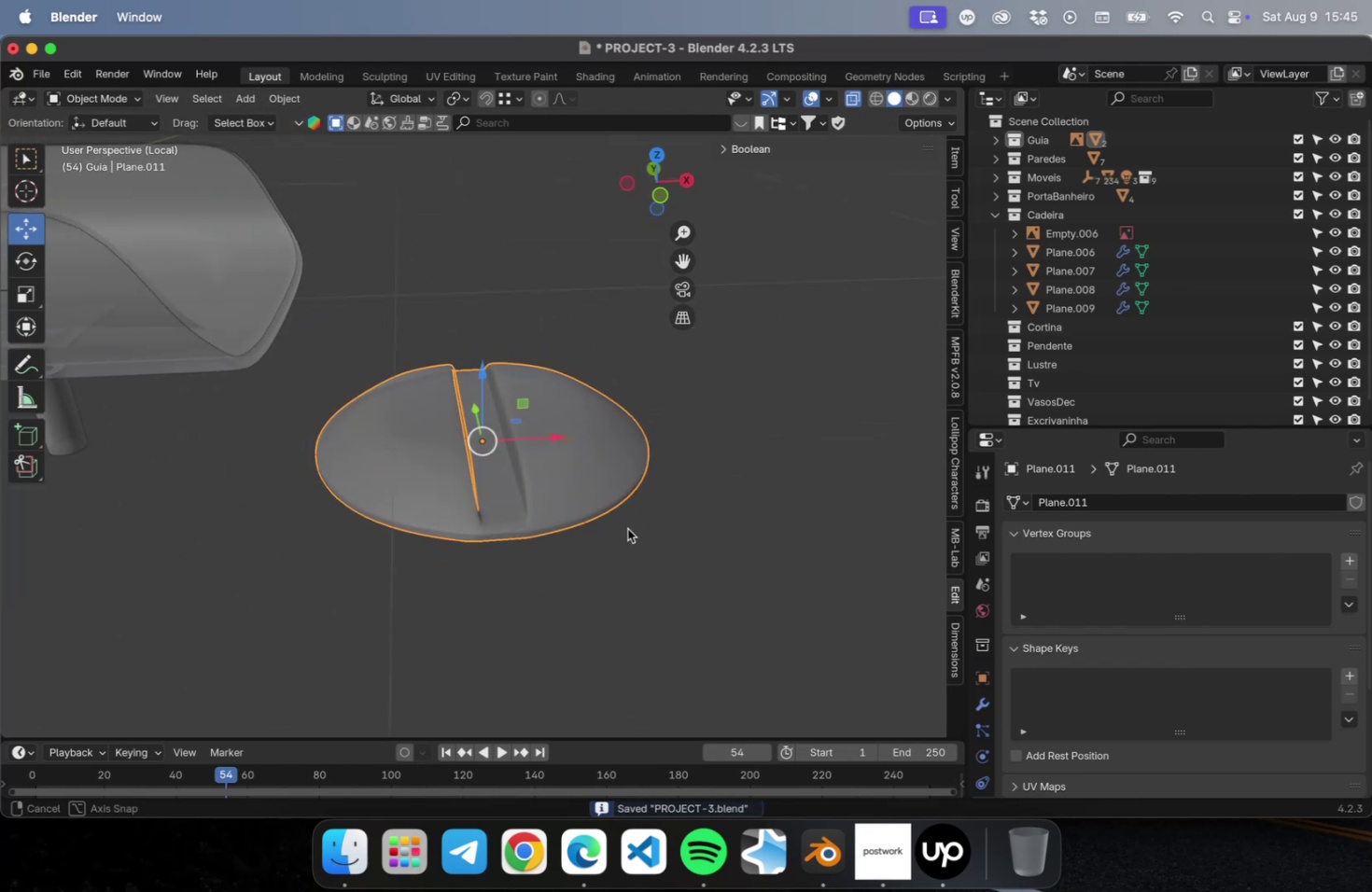 
key(S)
 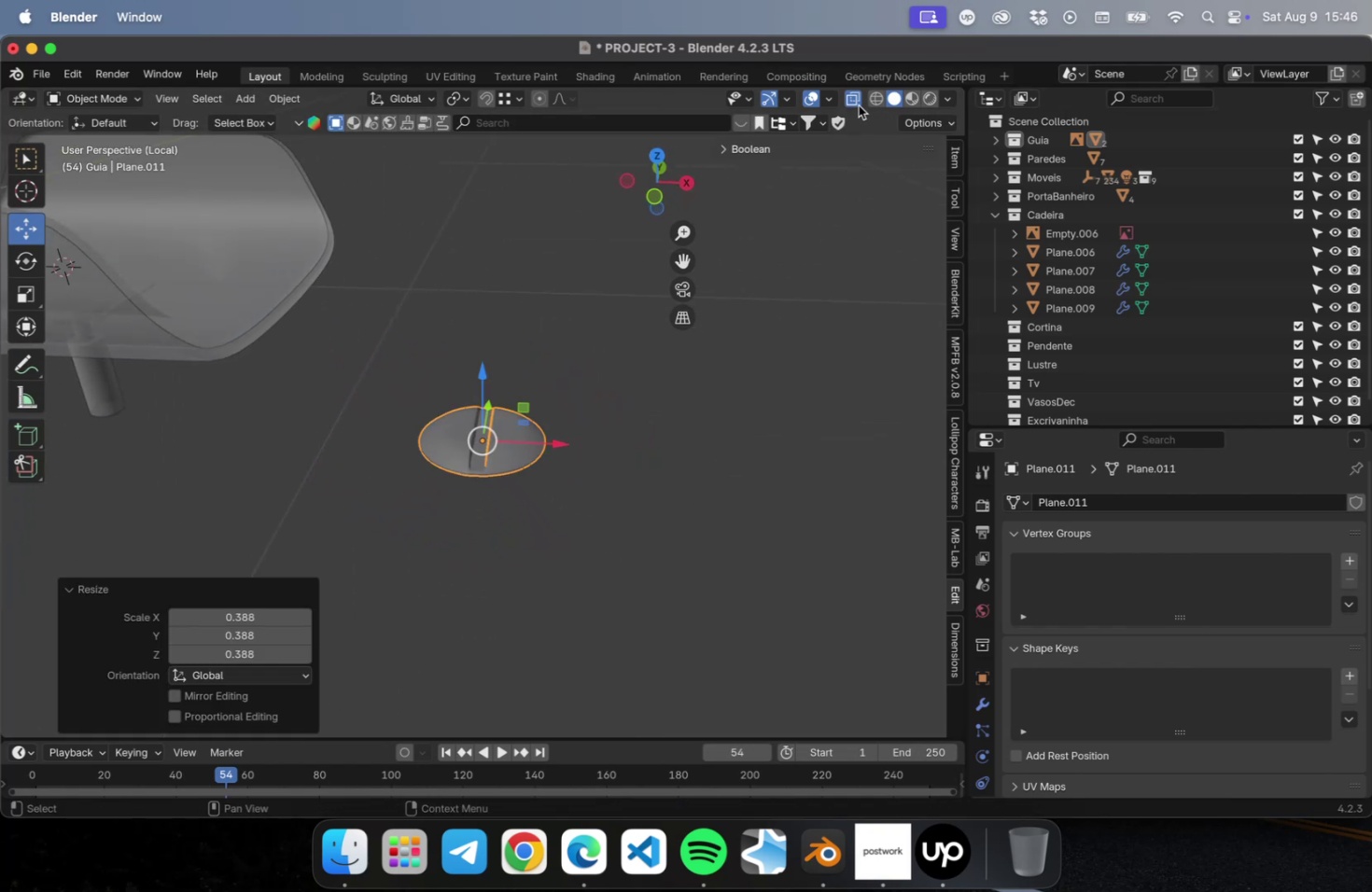 
left_click([855, 102])
 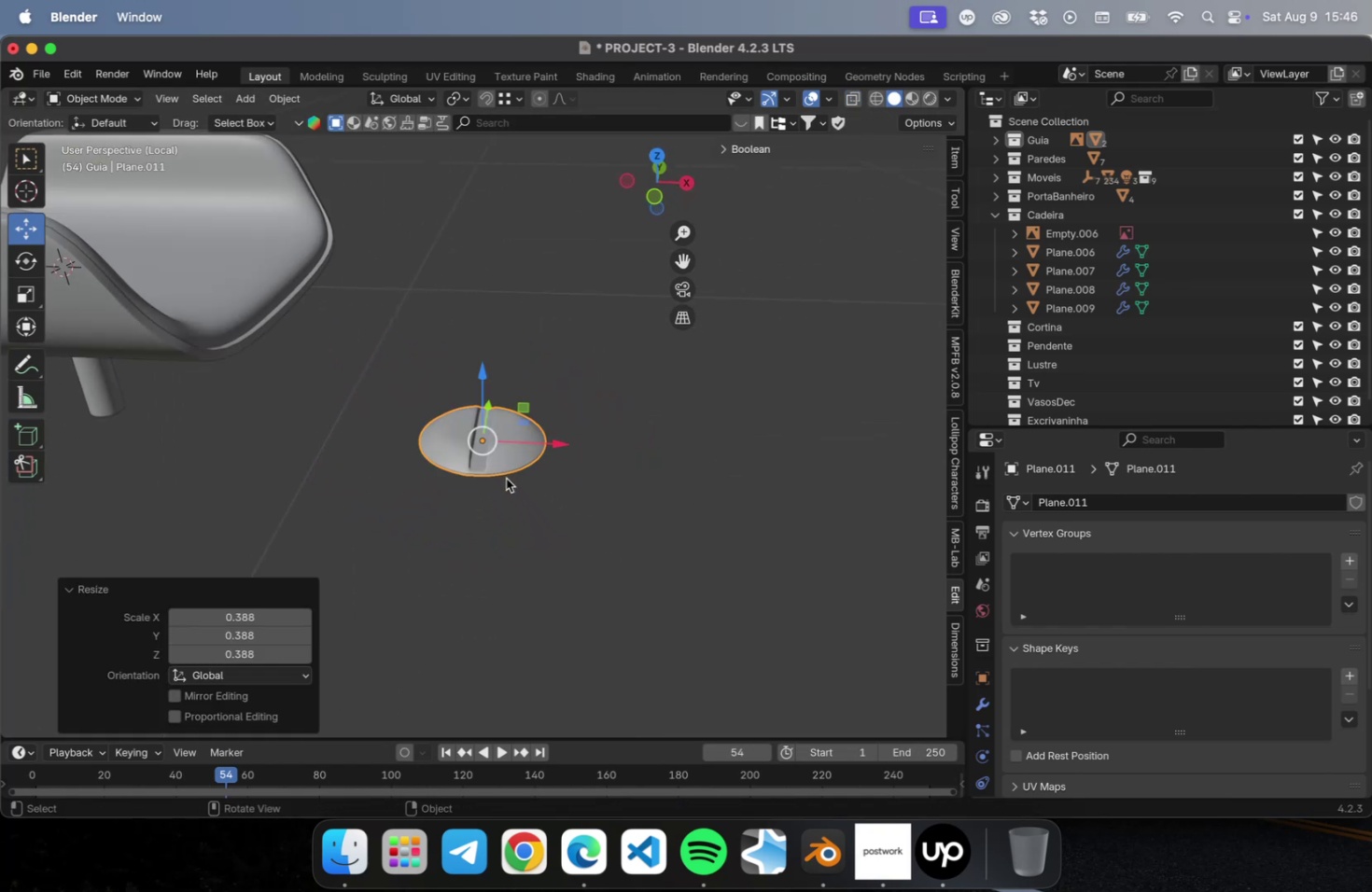 
left_click([567, 509])
 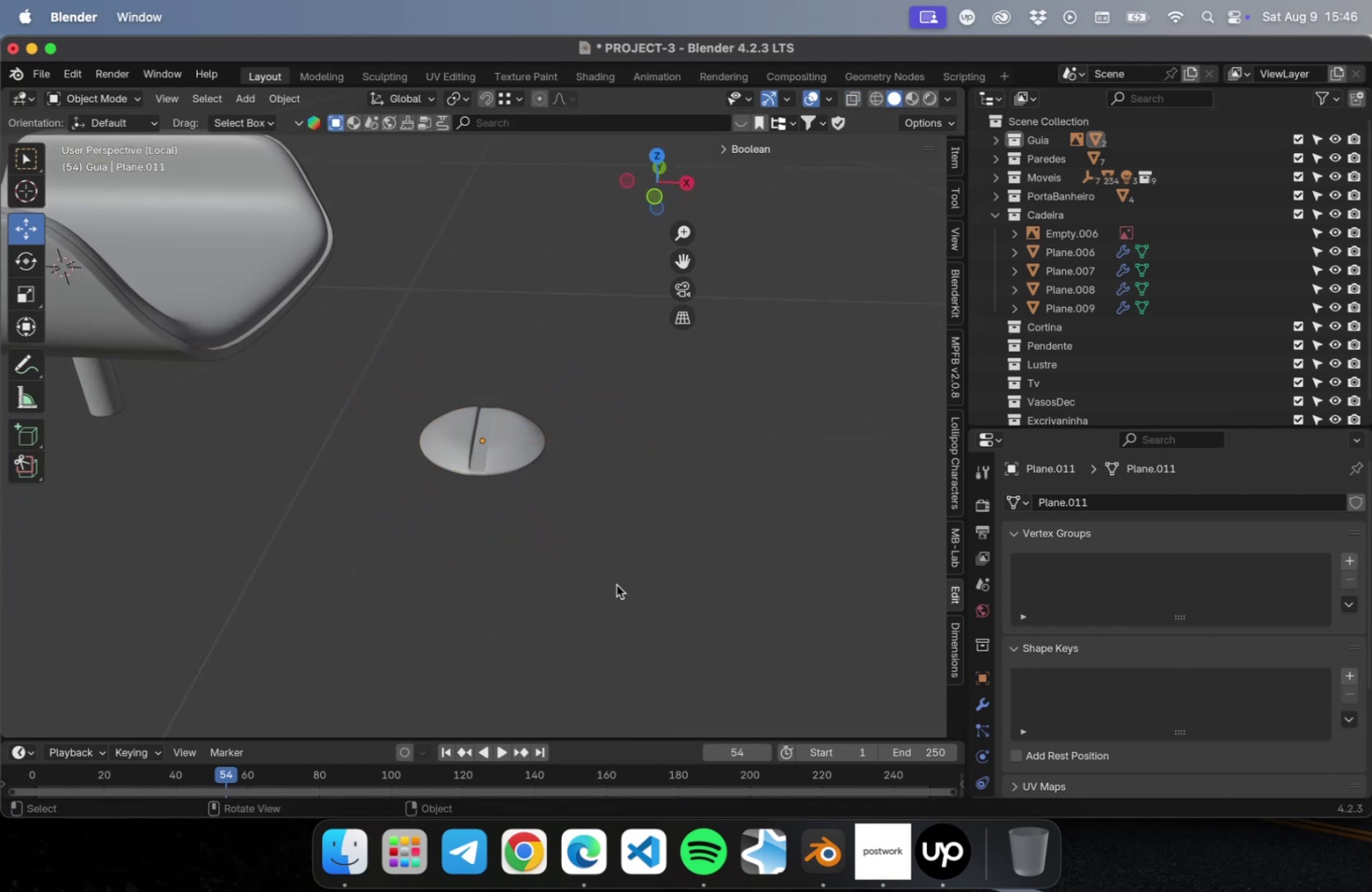 
left_click_drag(start_coordinate=[614, 583], to_coordinate=[442, 390])
 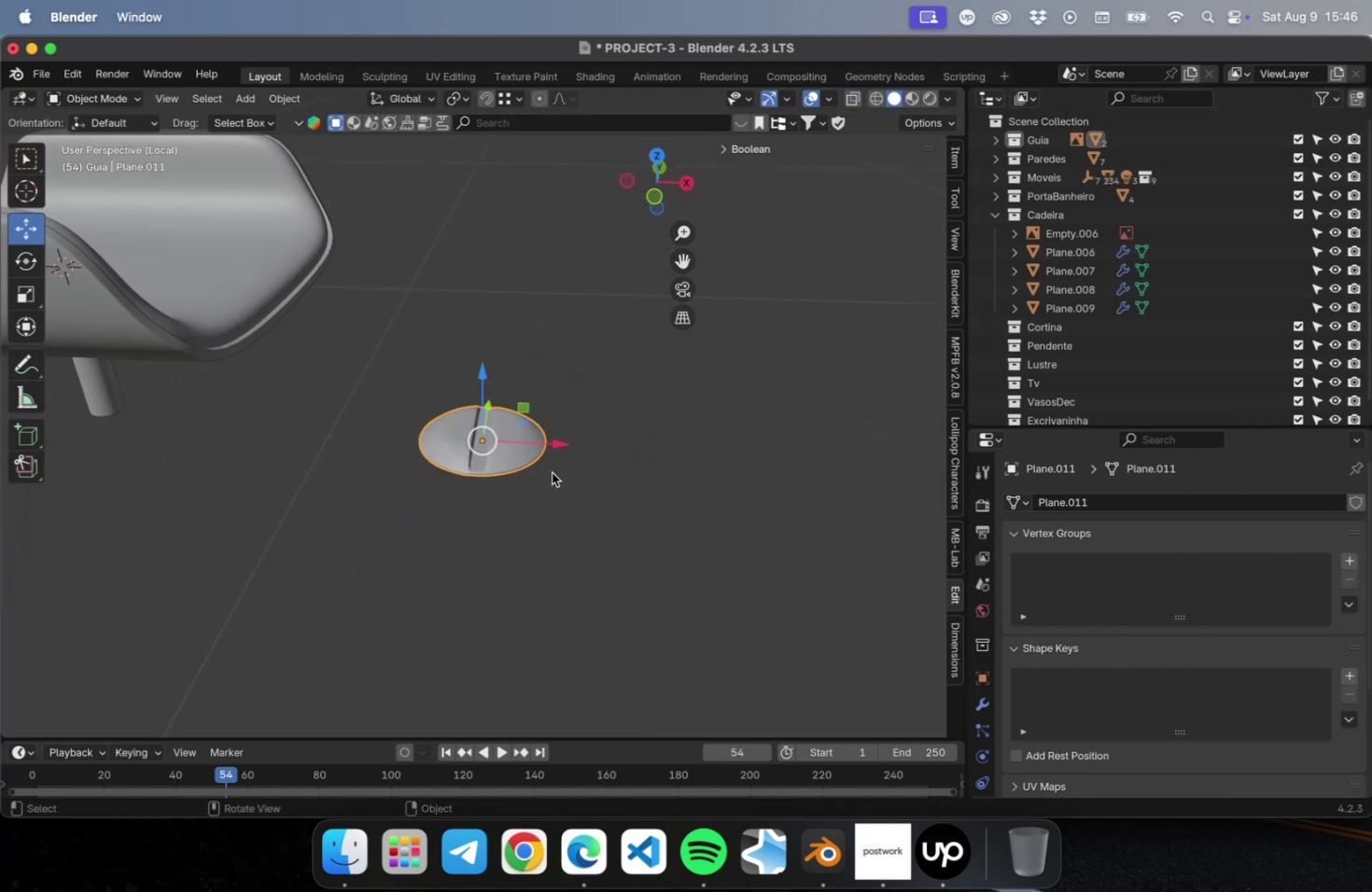 
type(SRY180)
 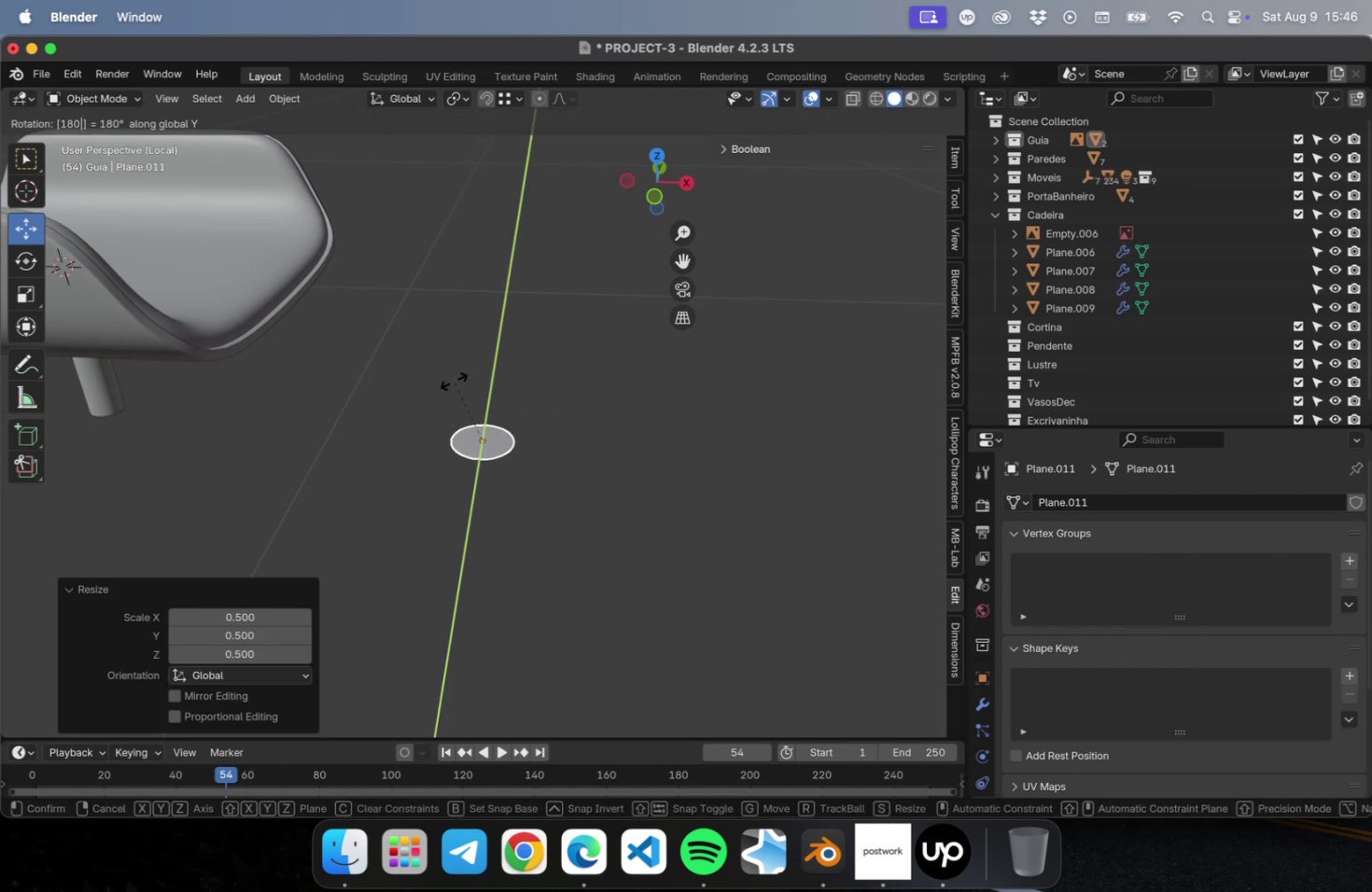 
key(Enter)
 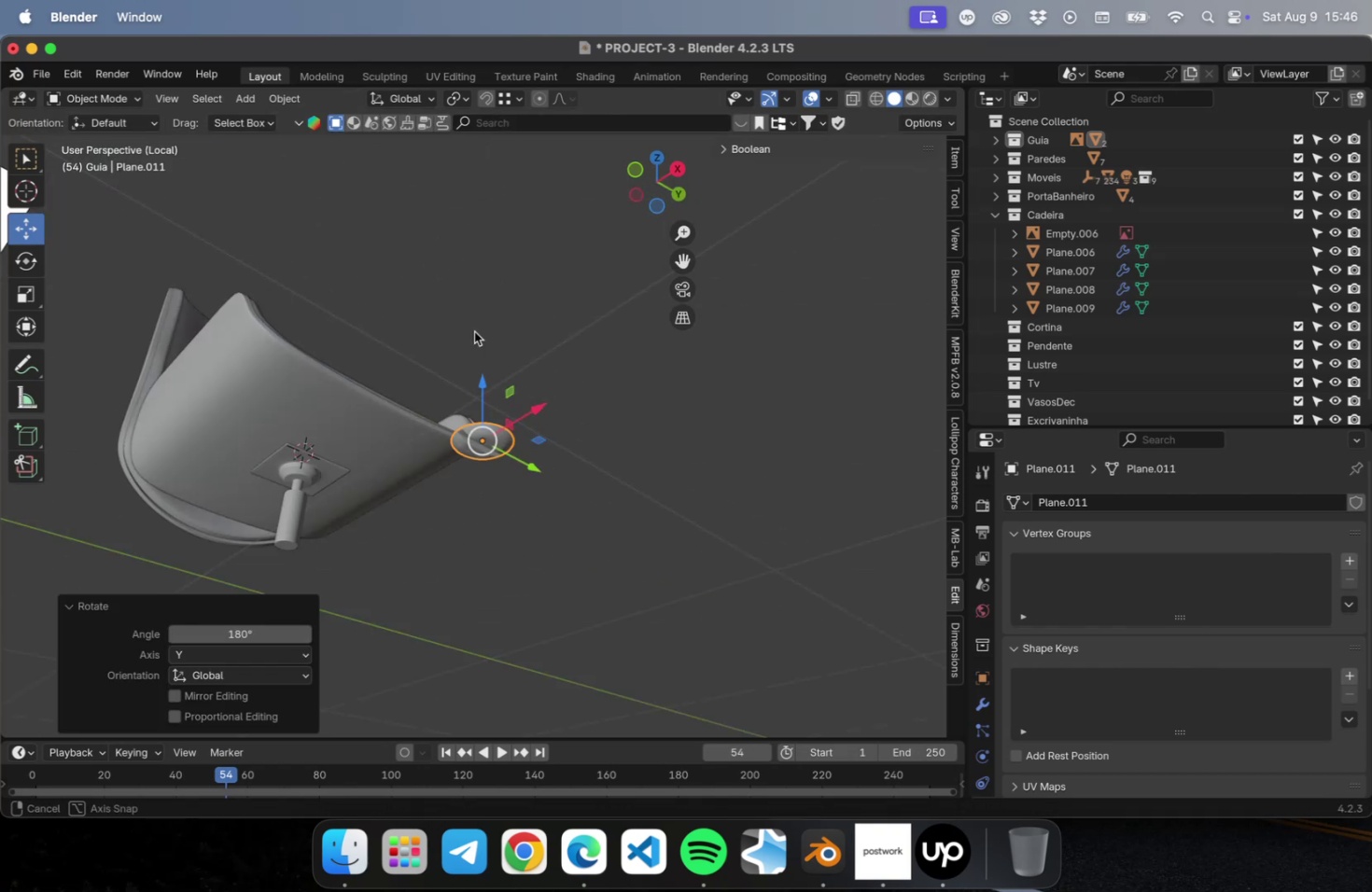 
key(NumLock)
 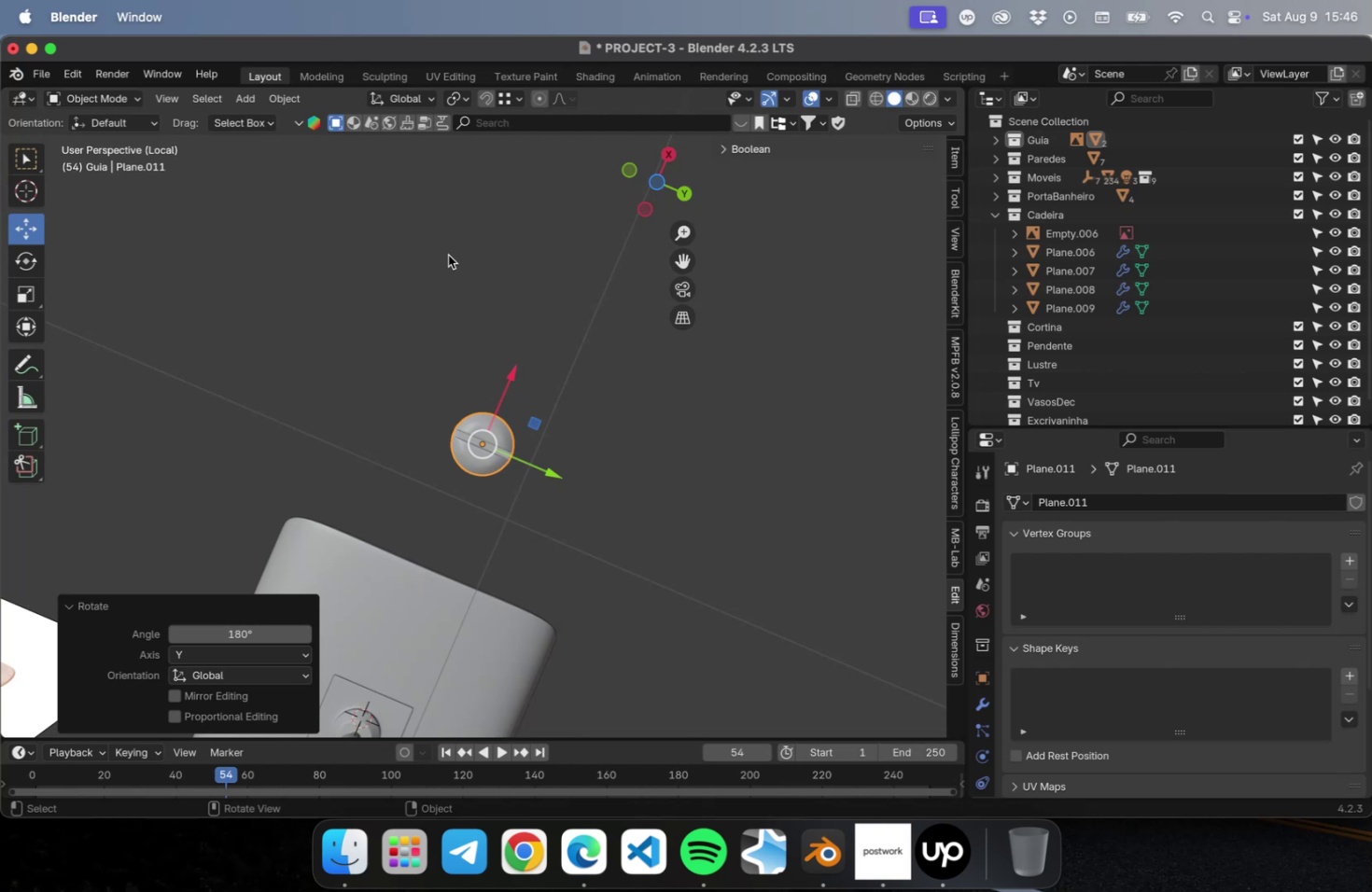 
key(Numpad1)
 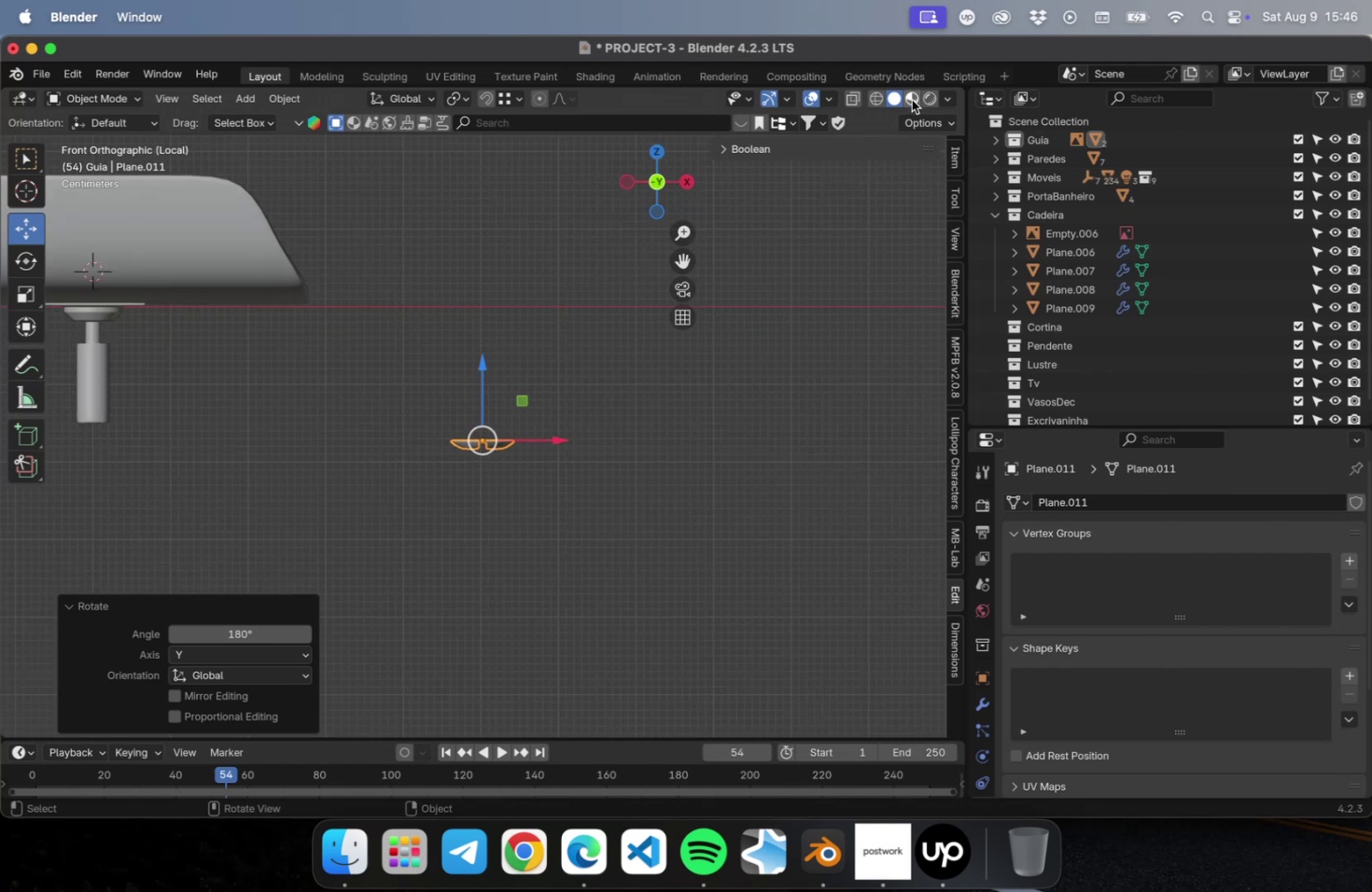 
key(NumLock)
 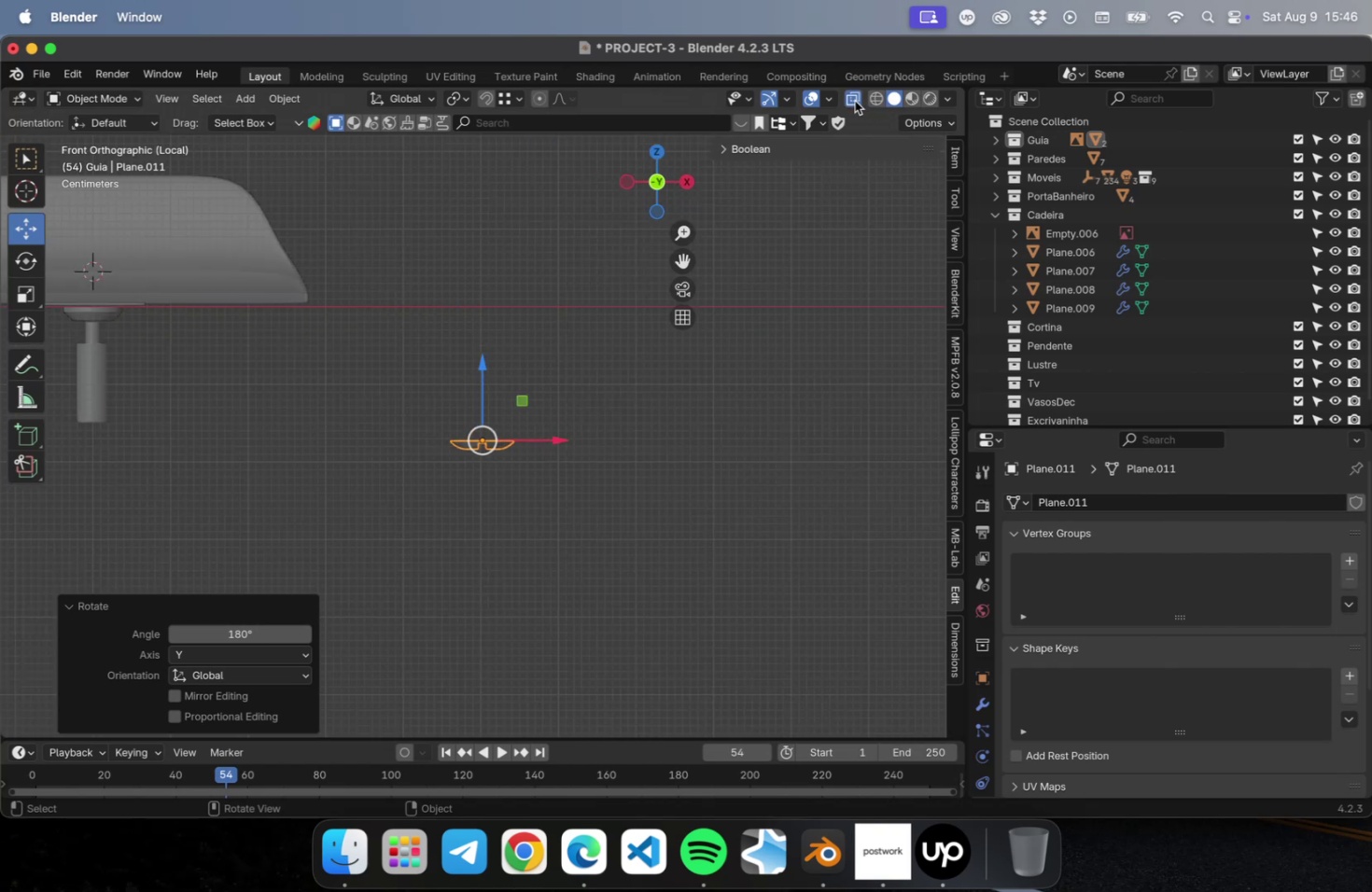 
key(Numpad3)
 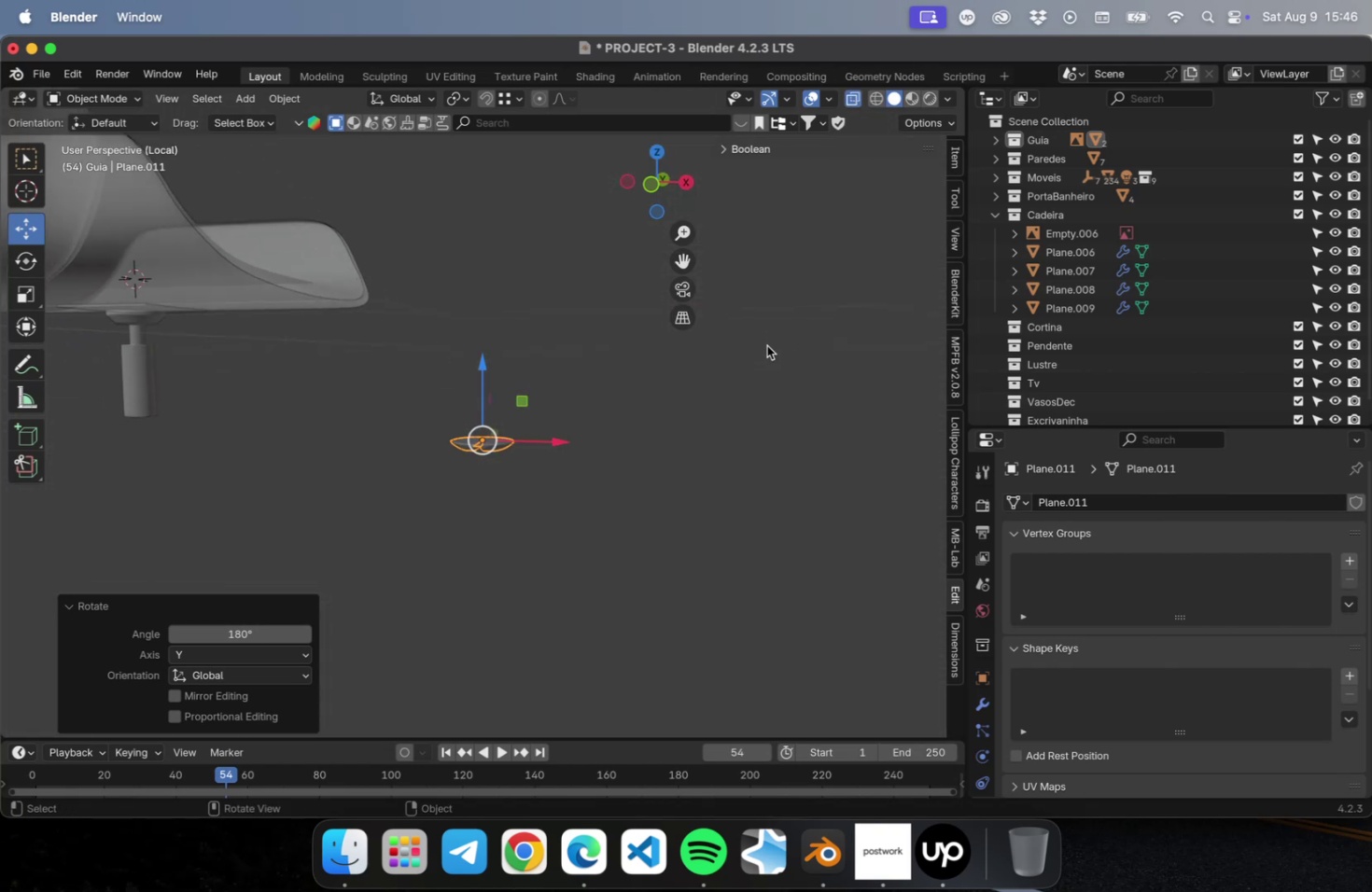 
key(NumLock)
 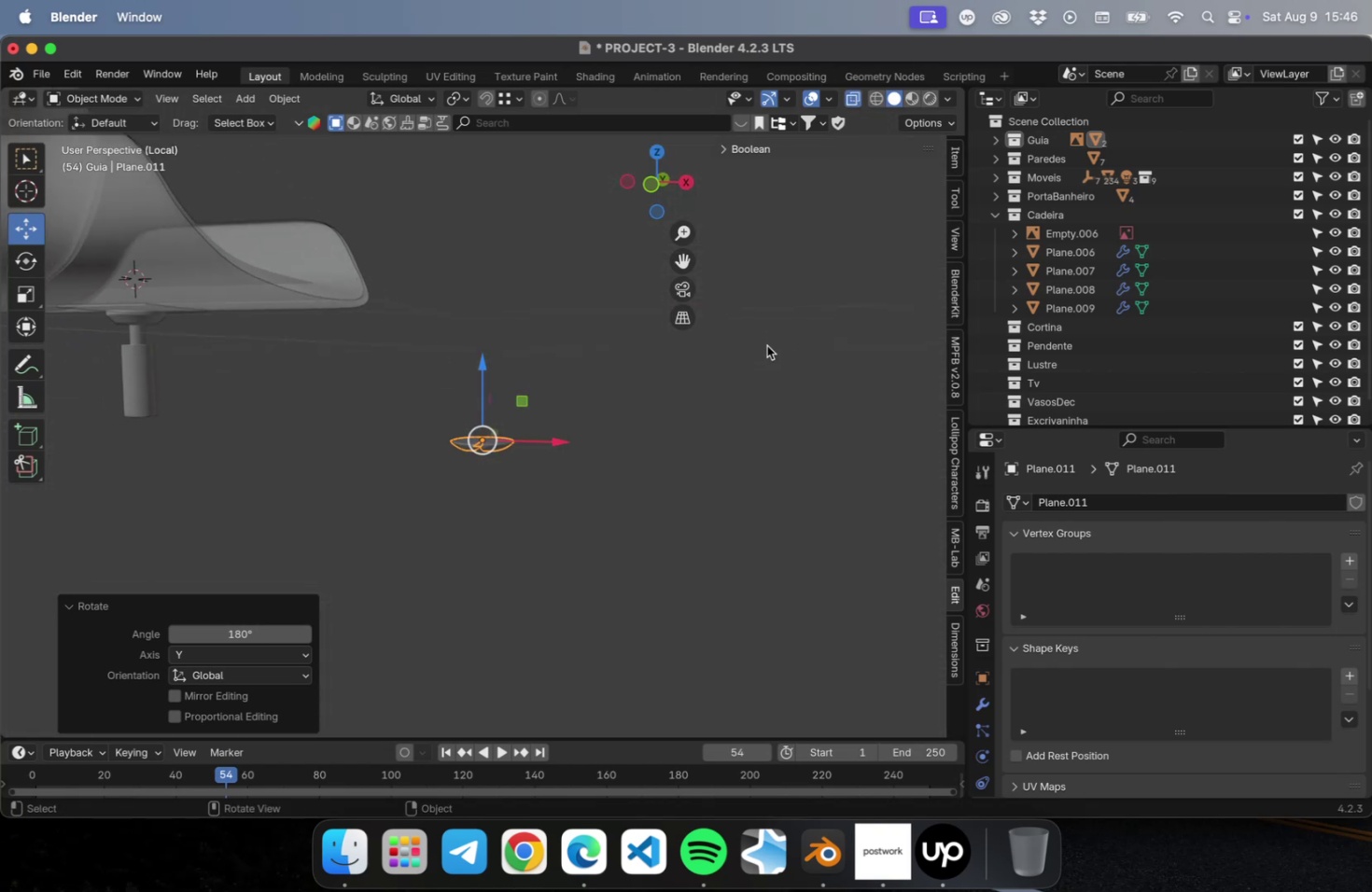 
key(Numpad7)
 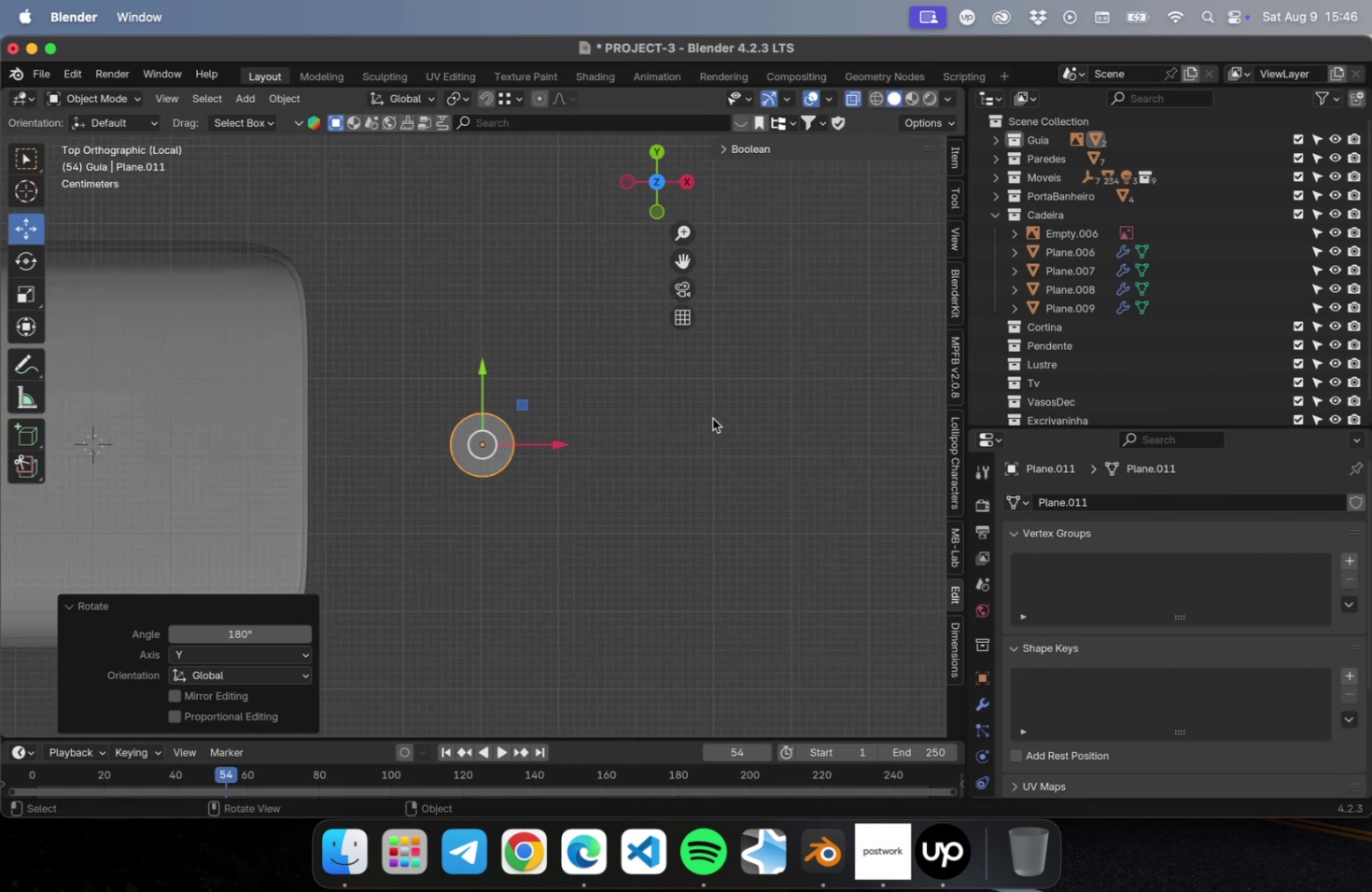 
hold_key(key=ShiftLeft, duration=0.54)
 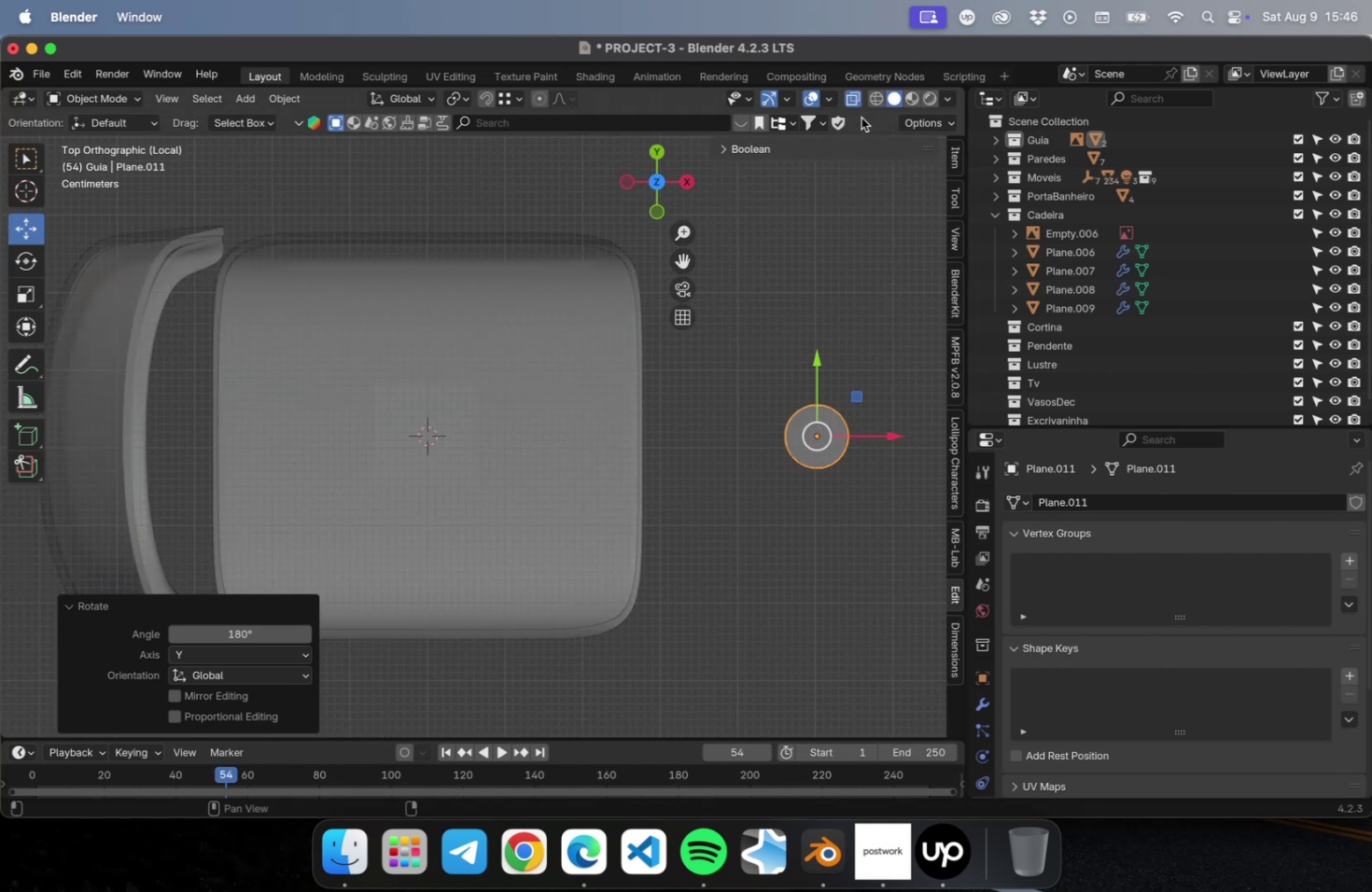 
left_click([873, 99])
 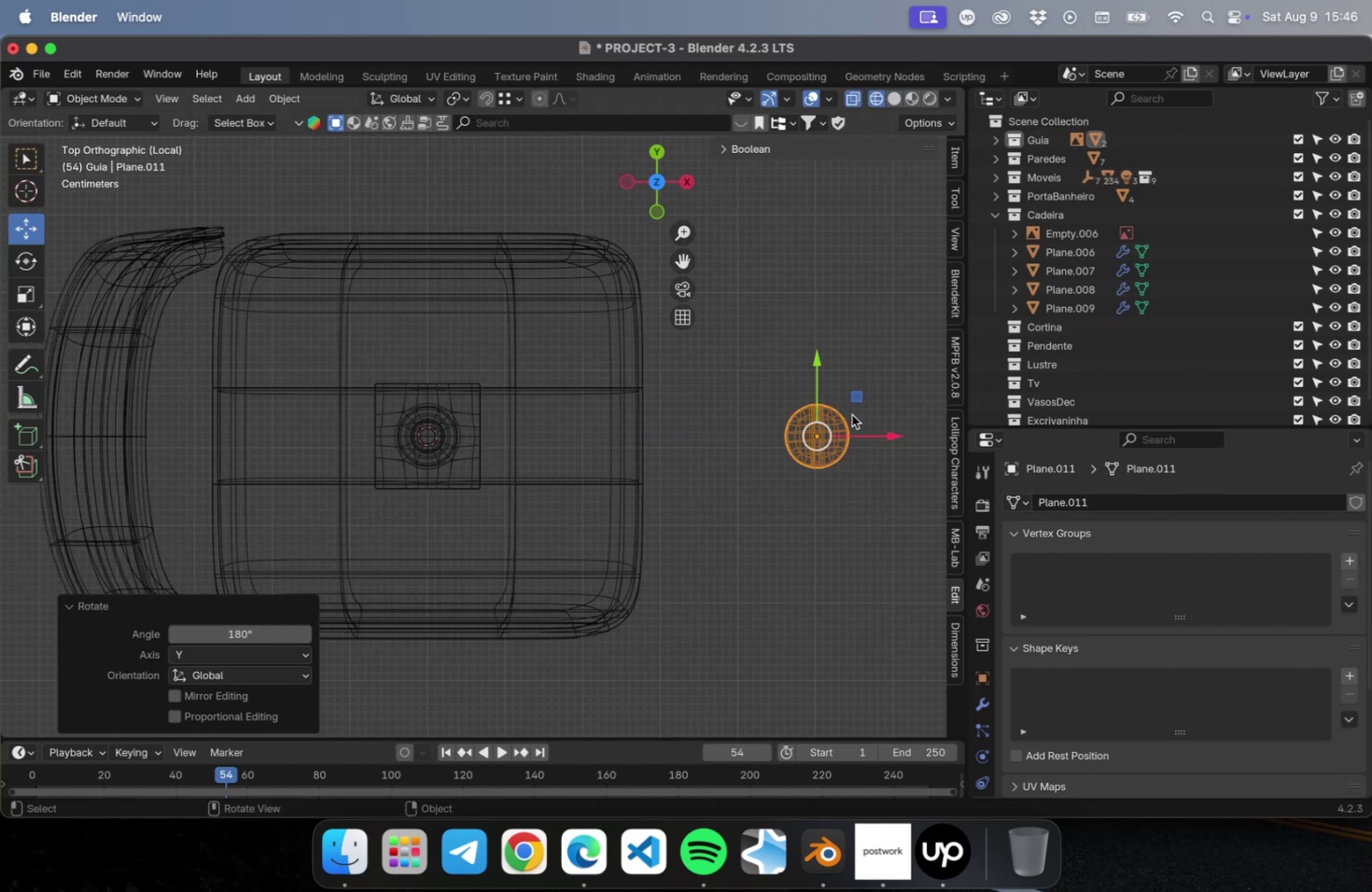 
left_click_drag(start_coordinate=[853, 398], to_coordinate=[486, 368])
 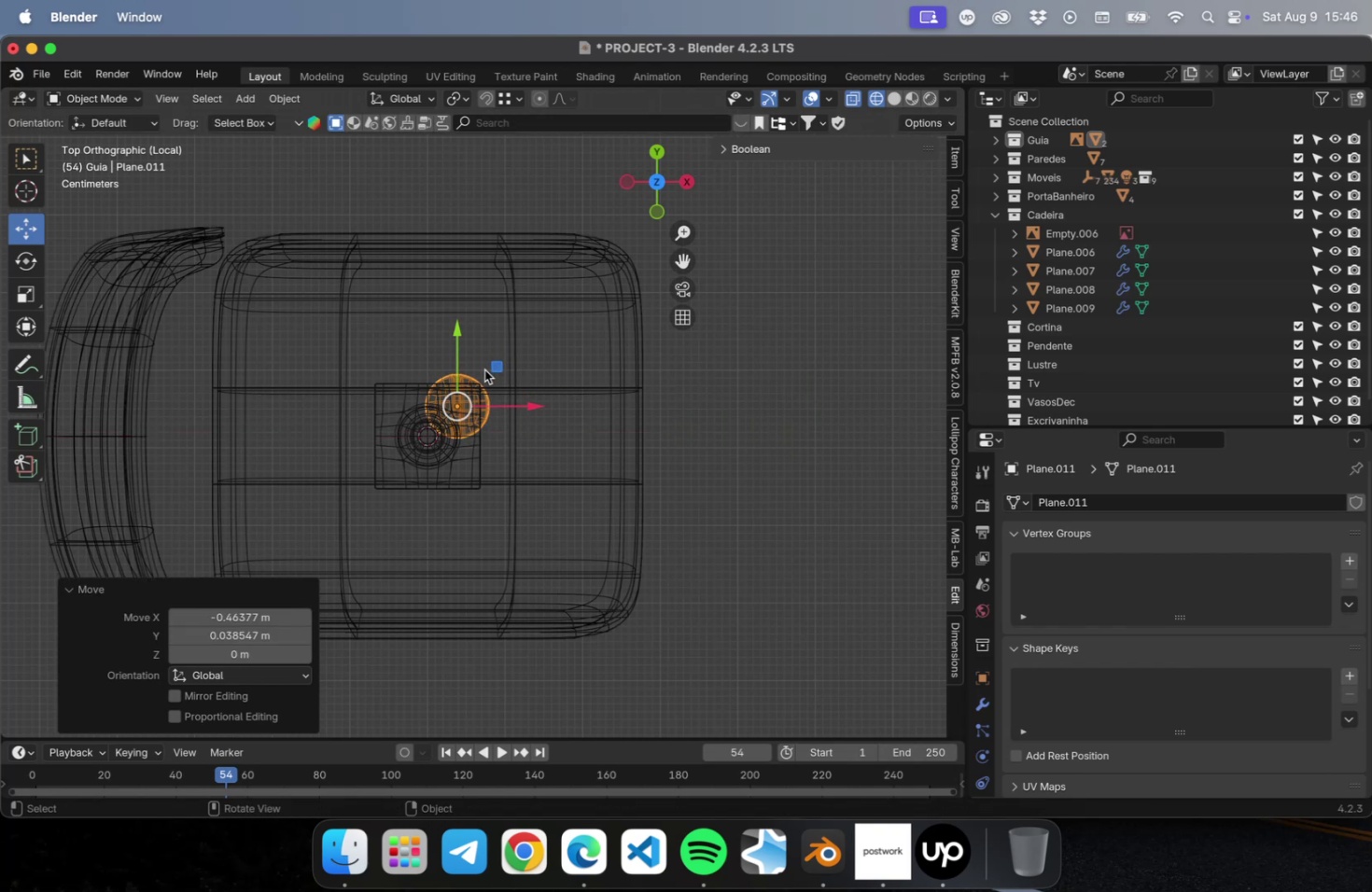 
key(NumLock)
 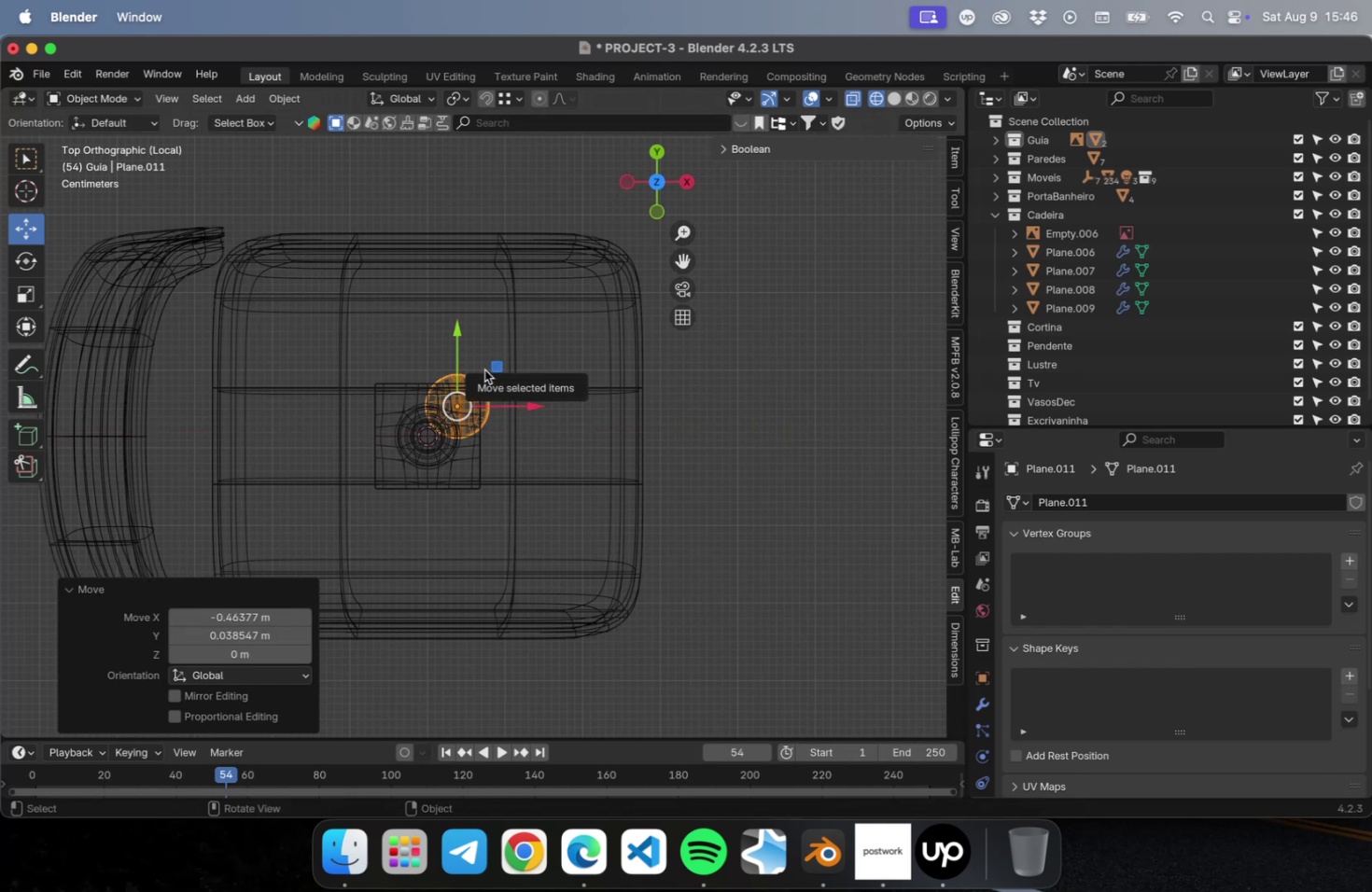 
key(NumpadDecimal)
 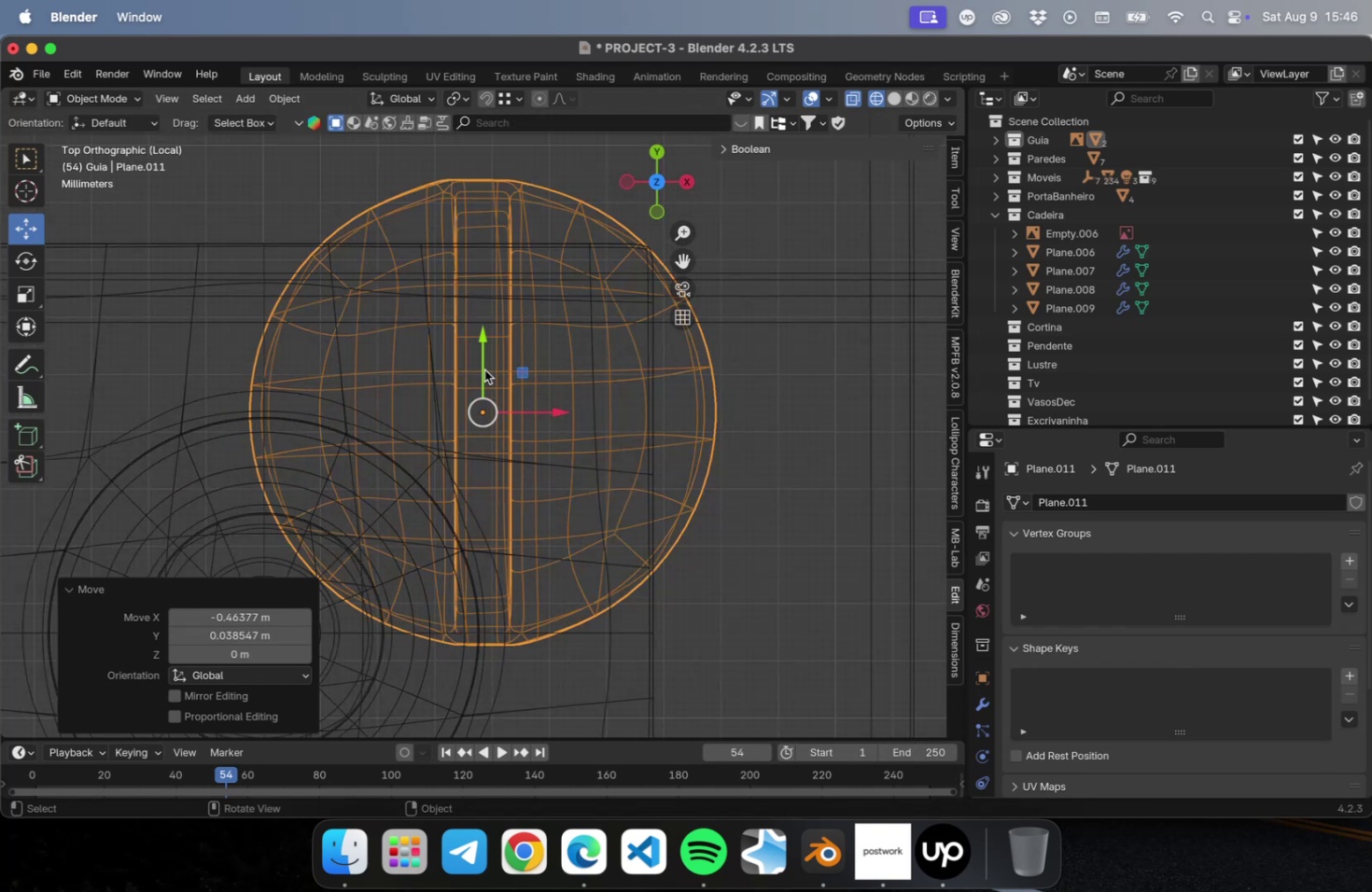 
key(S)
 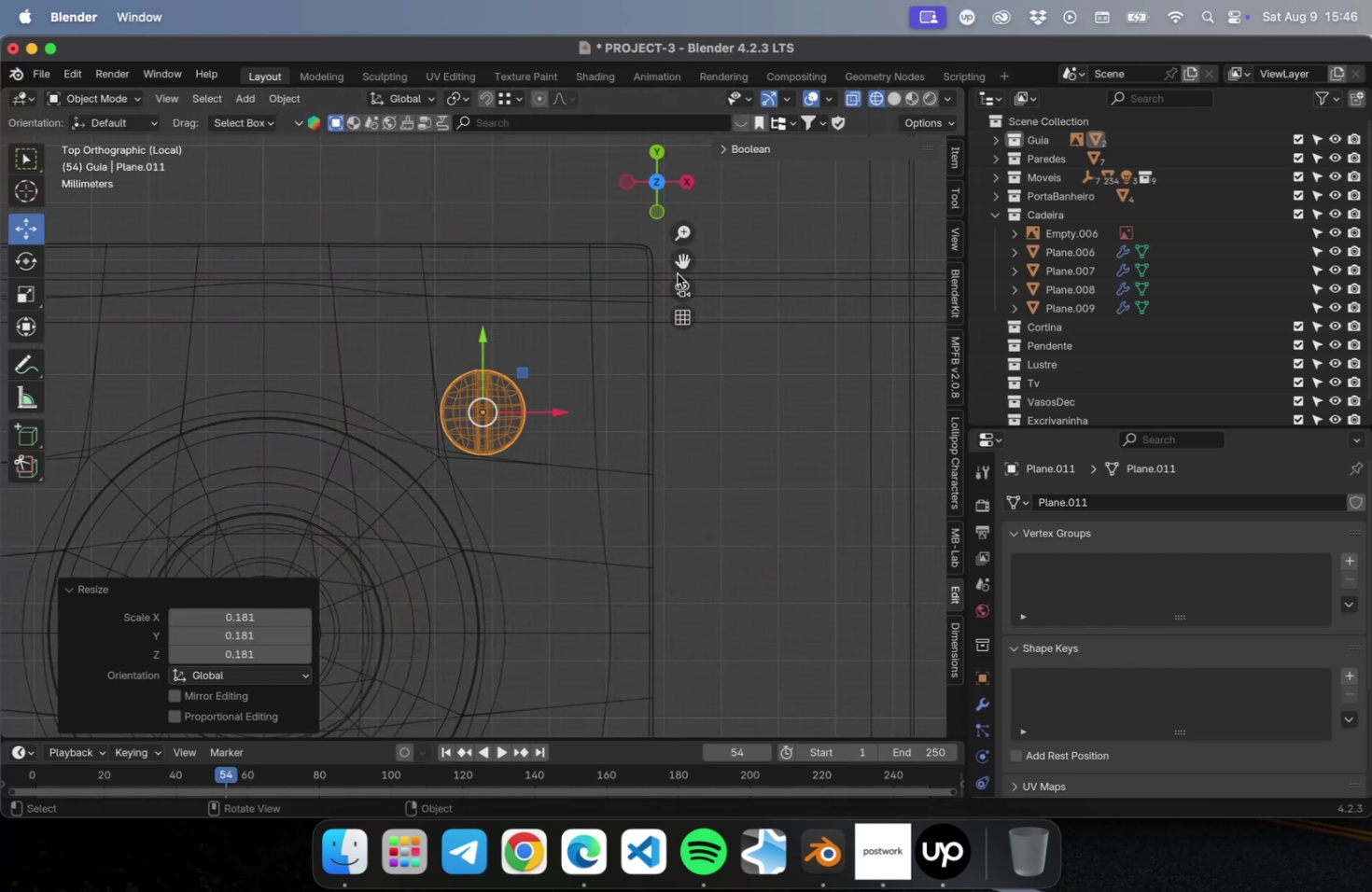 
key(S)
 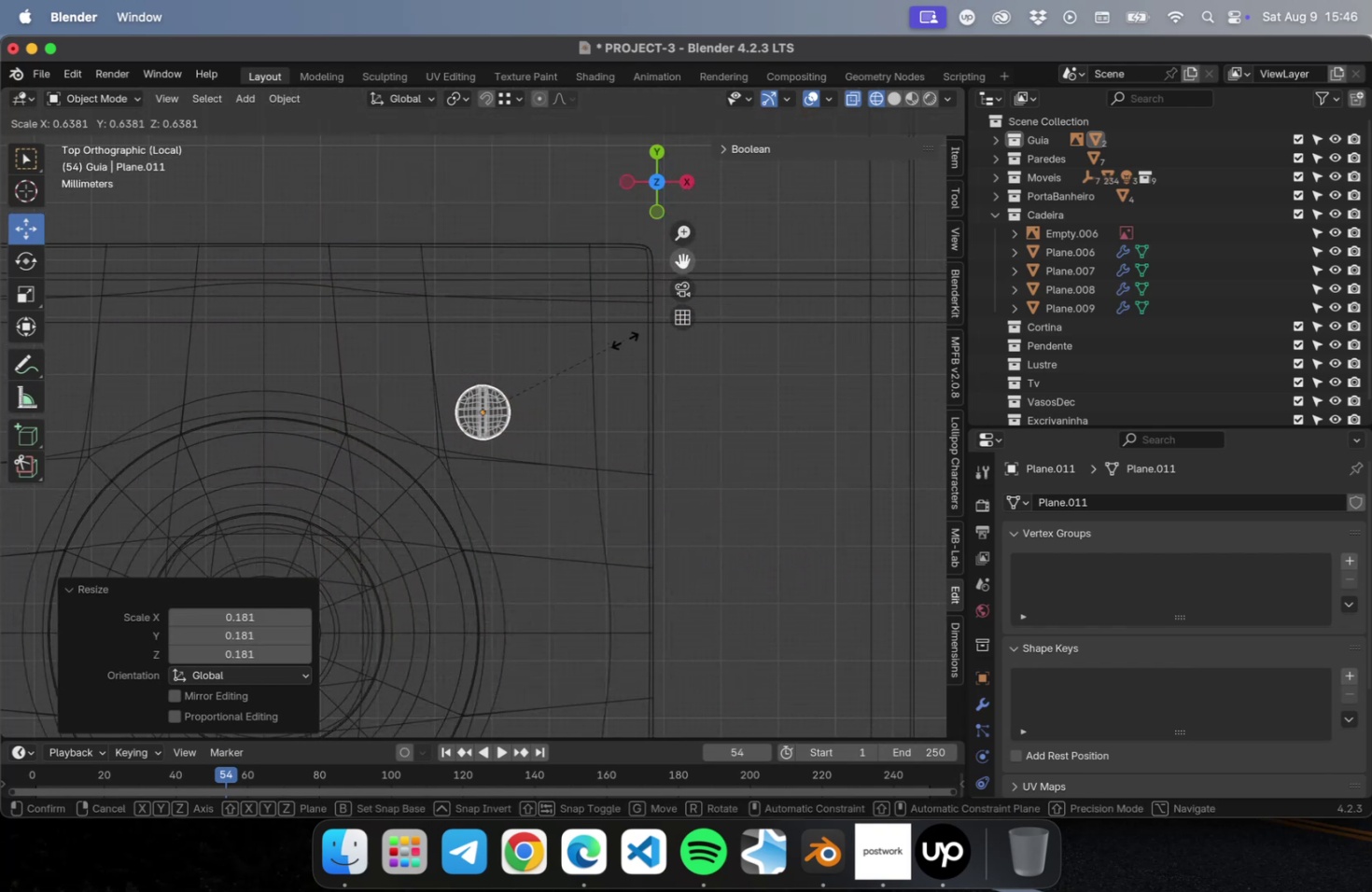 
left_click([582, 379])
 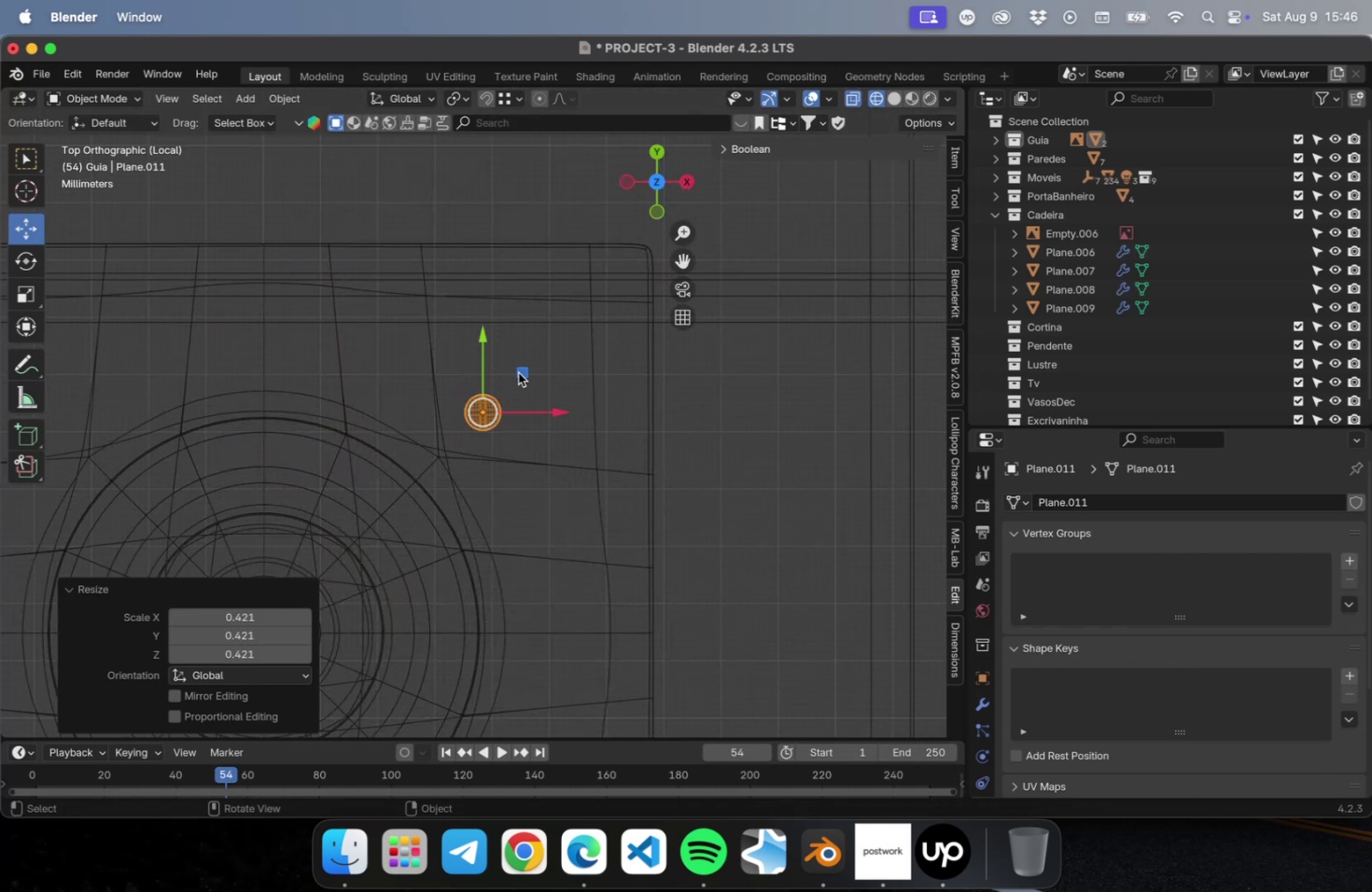 
left_click_drag(start_coordinate=[520, 373], to_coordinate=[632, 259])
 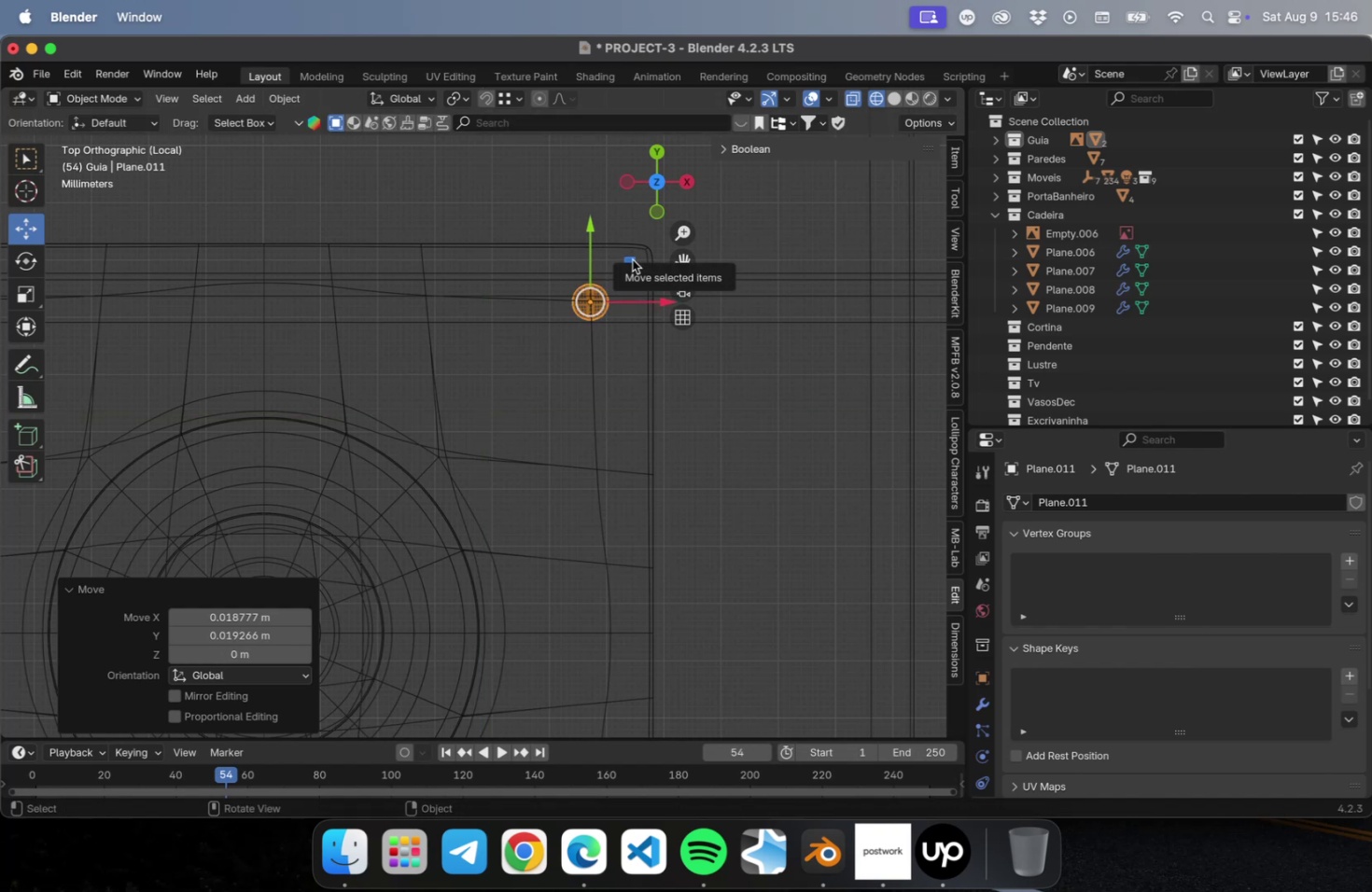 
key(NumLock)
 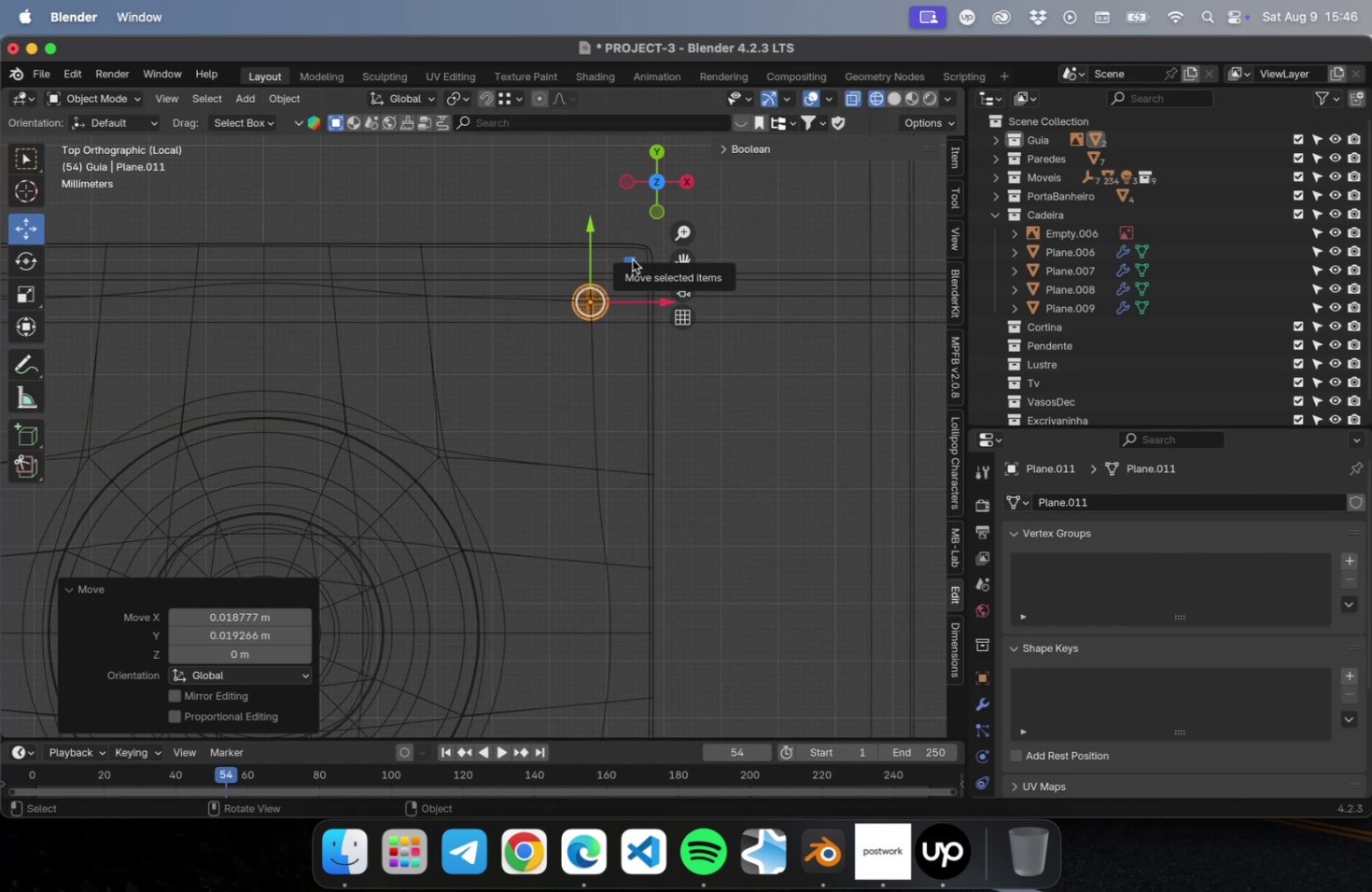 
key(Numpad3)
 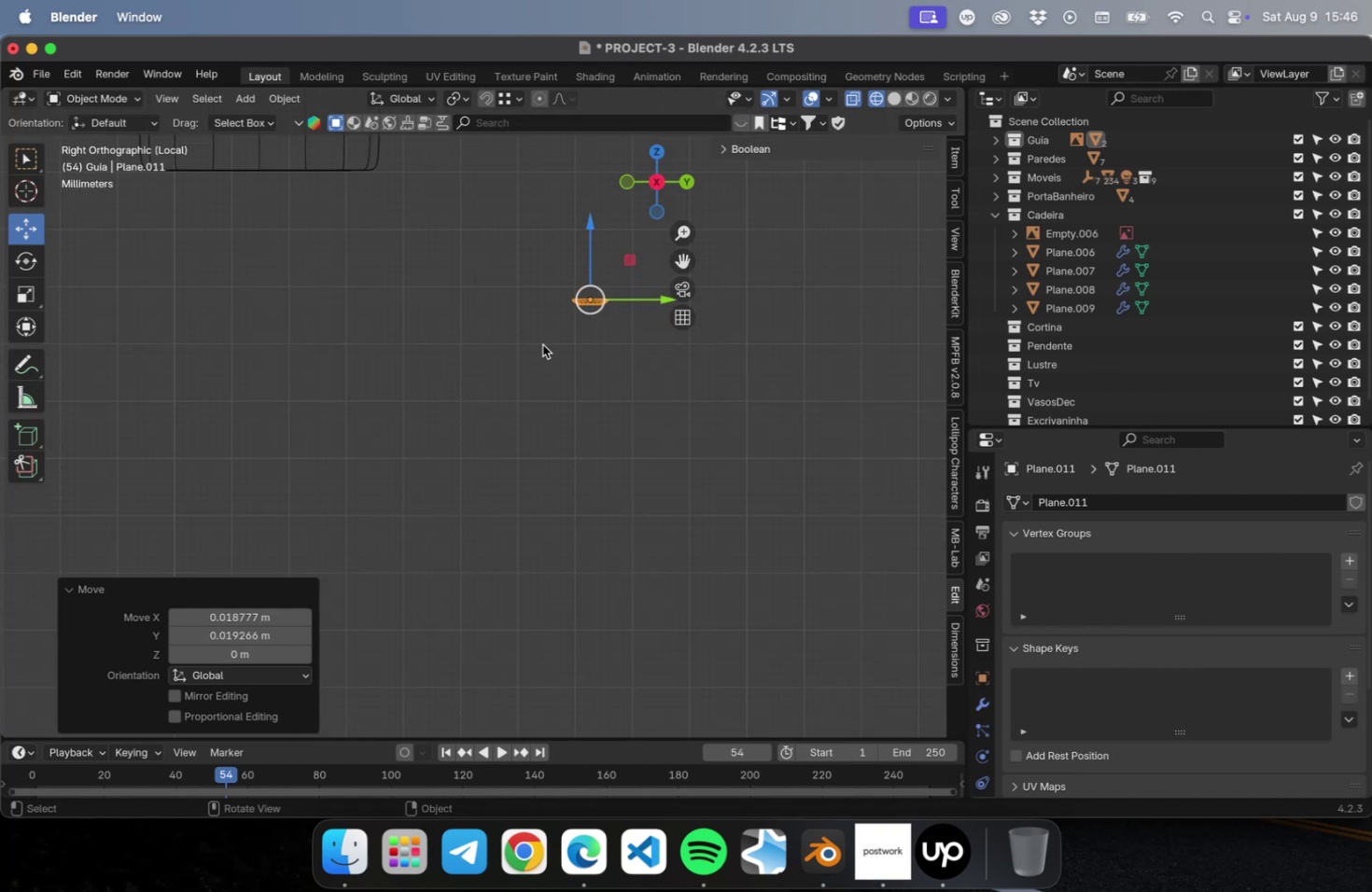 
scroll: coordinate [542, 344], scroll_direction: down, amount: 2.0
 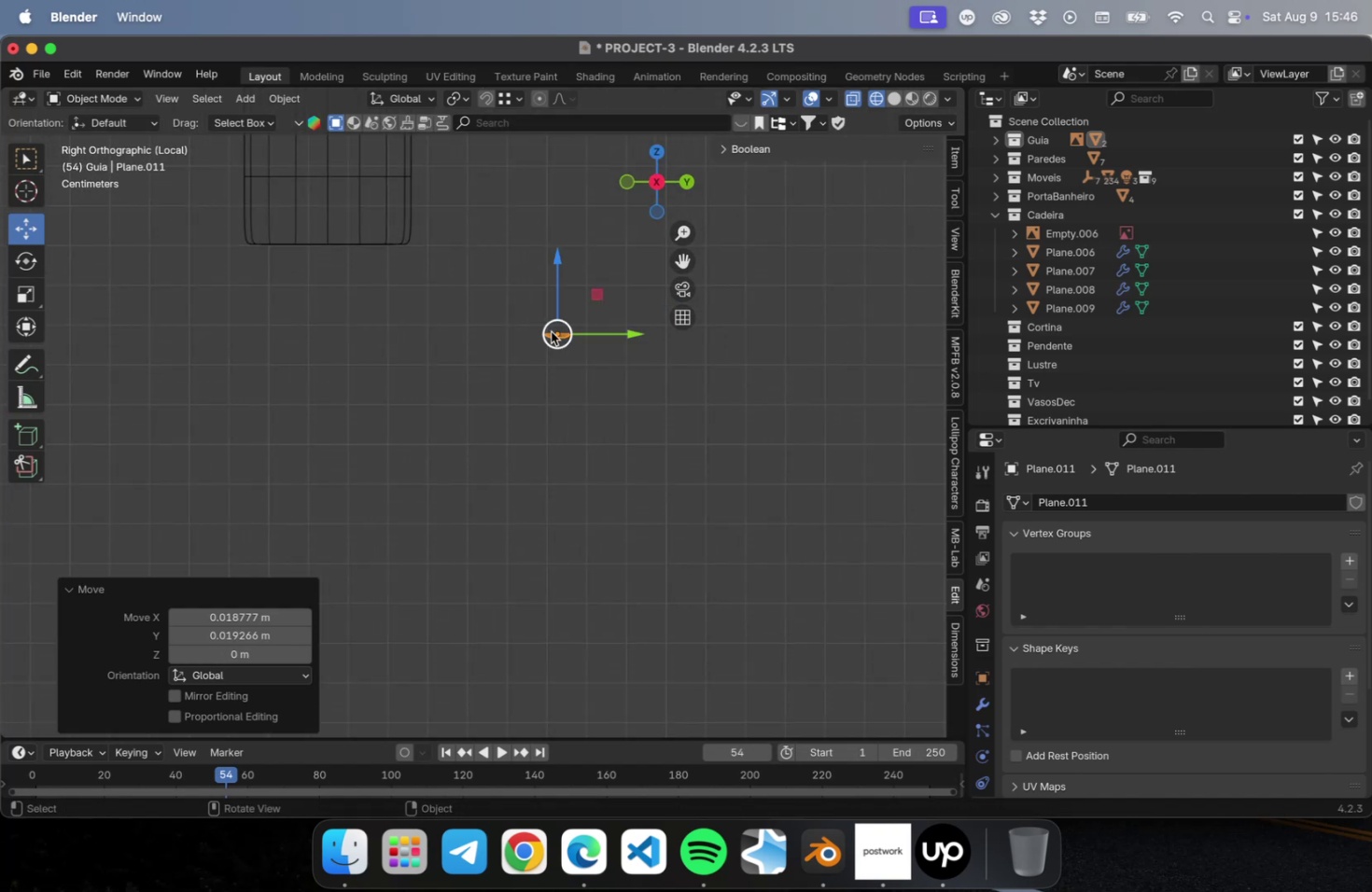 
hold_key(key=ShiftLeft, duration=0.77)
 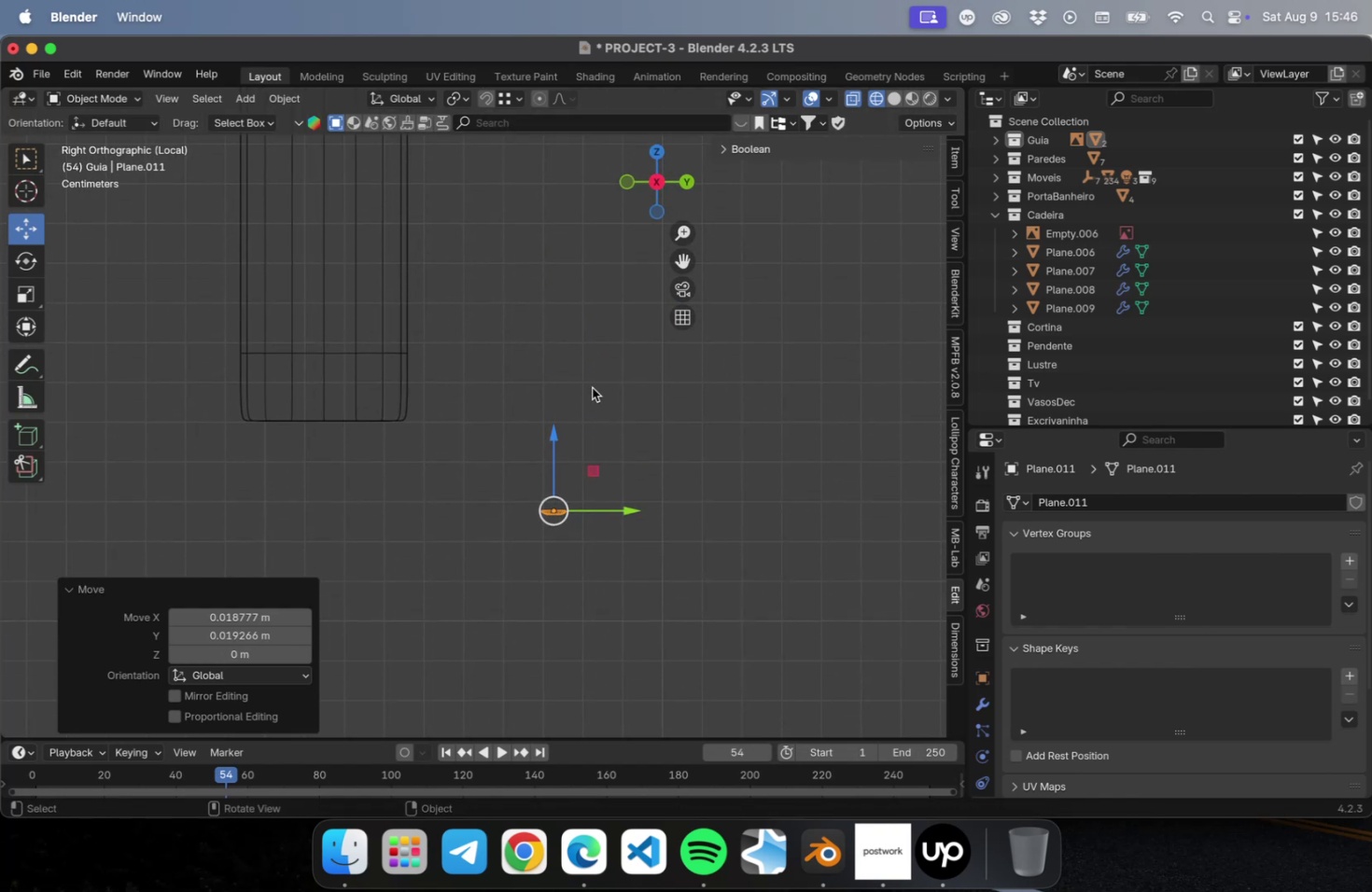 
scroll: coordinate [590, 389], scroll_direction: down, amount: 1.0
 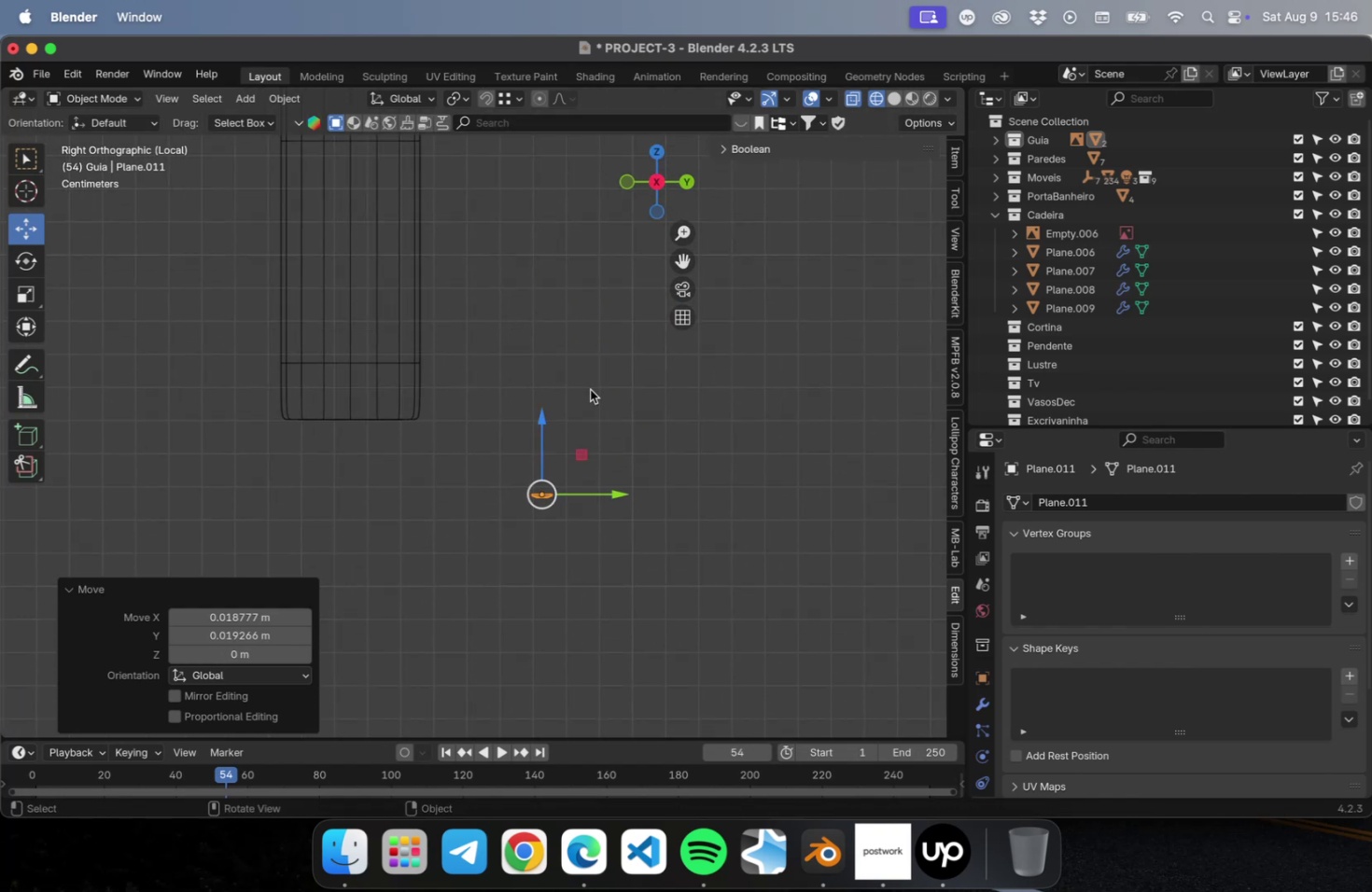 
hold_key(key=ShiftLeft, duration=0.45)
 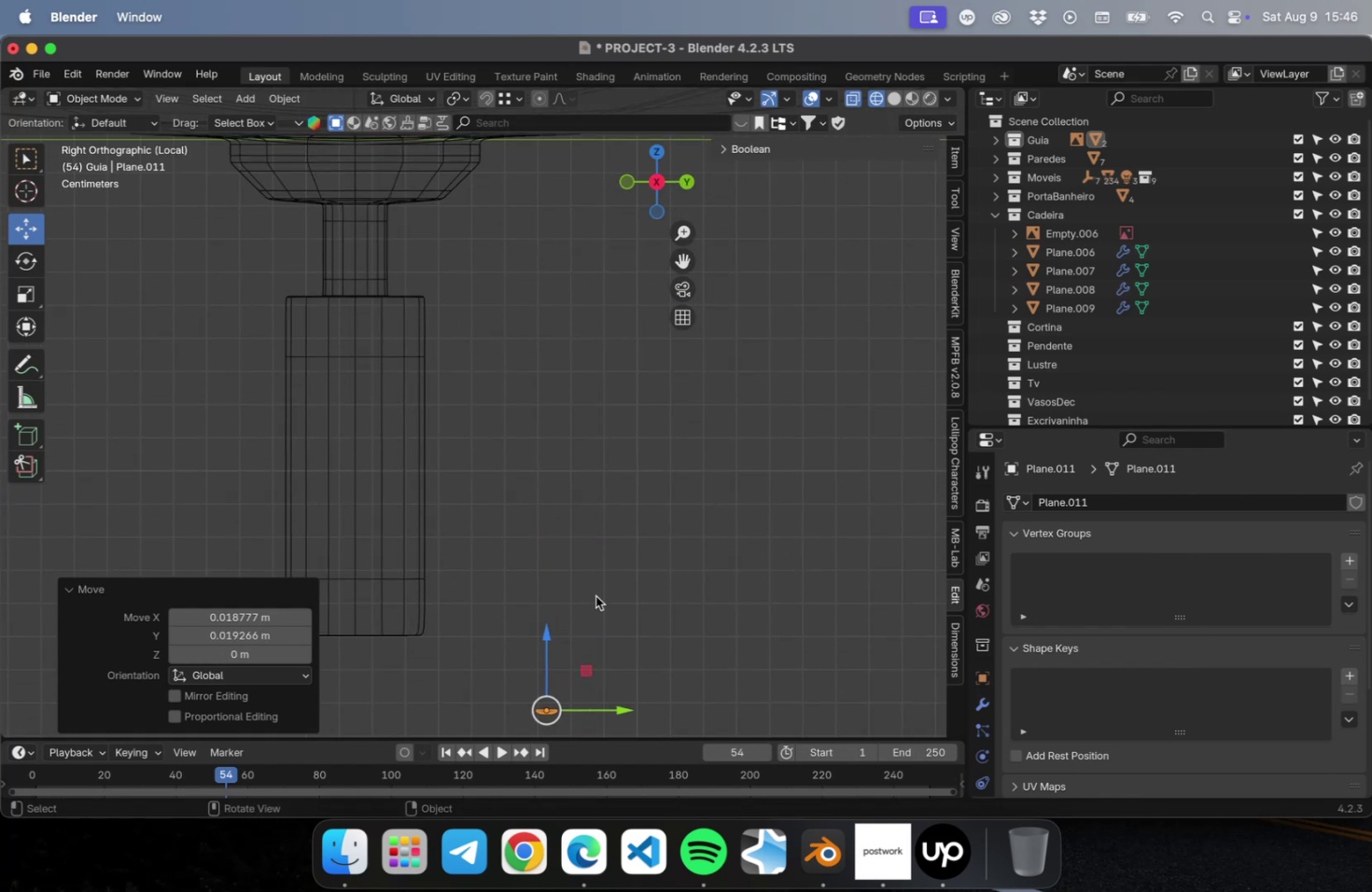 
scroll: coordinate [584, 566], scroll_direction: down, amount: 1.0
 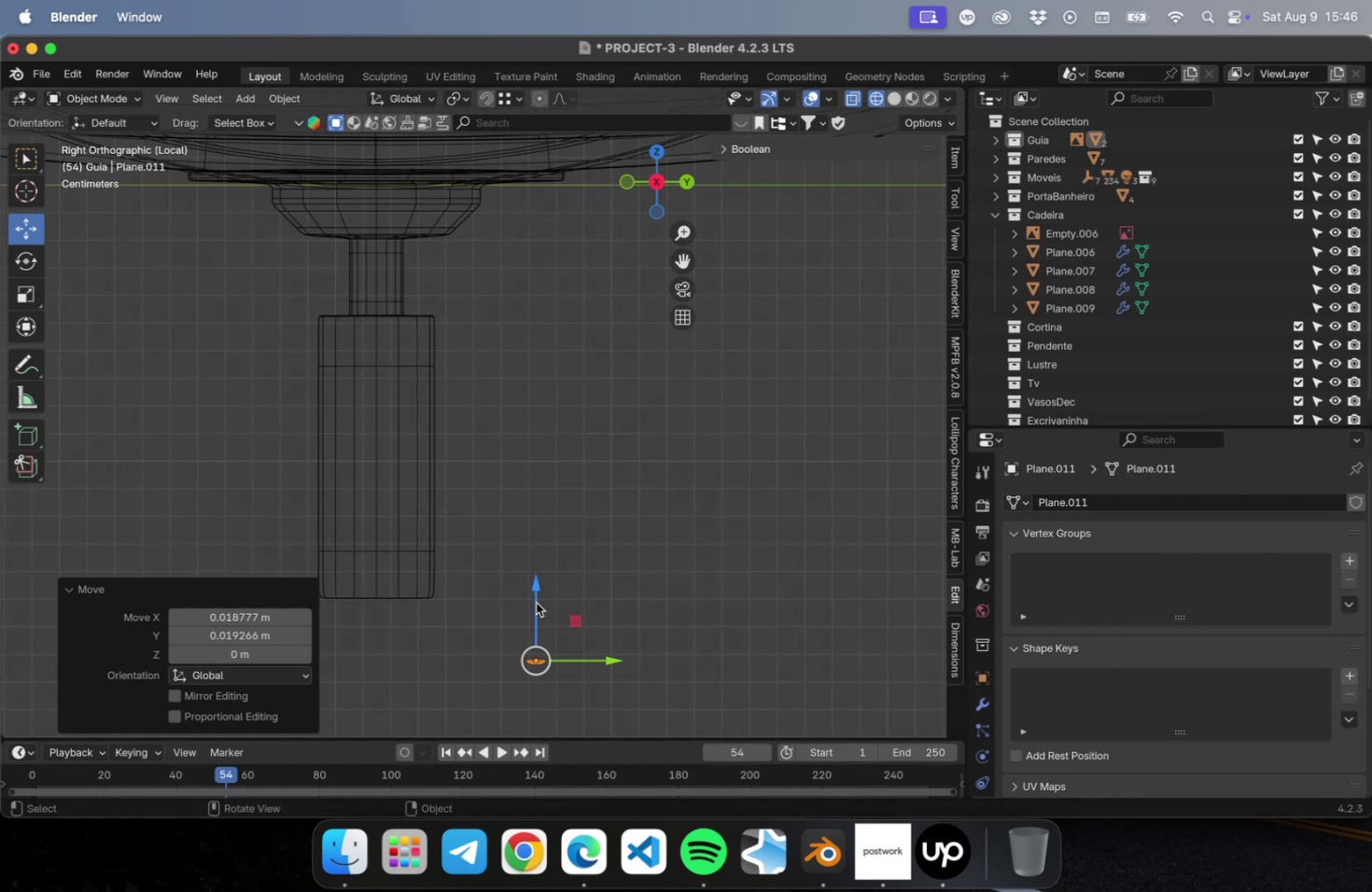 
left_click_drag(start_coordinate=[530, 593], to_coordinate=[527, 182])
 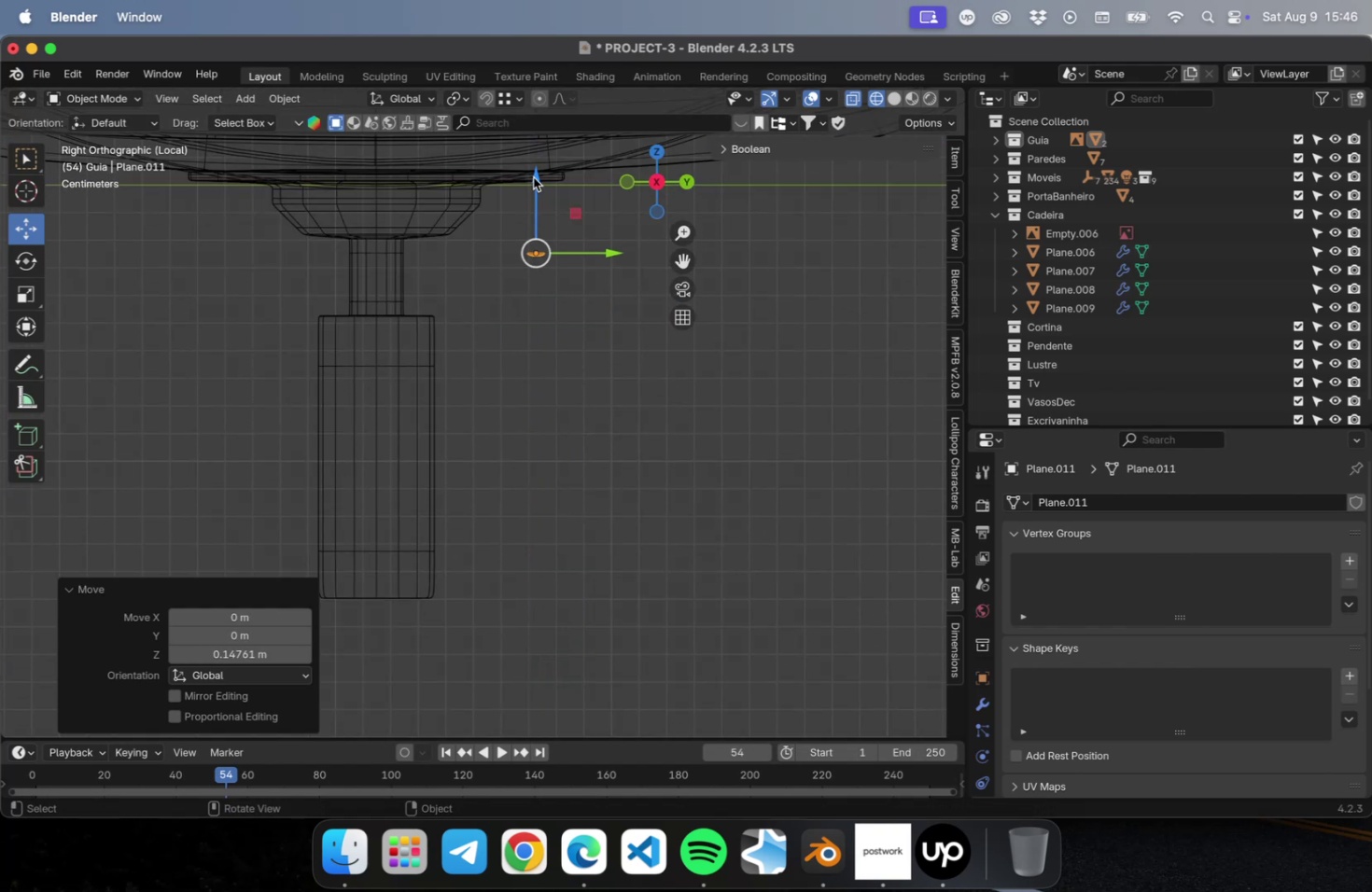 
scroll: coordinate [533, 175], scroll_direction: up, amount: 4.0
 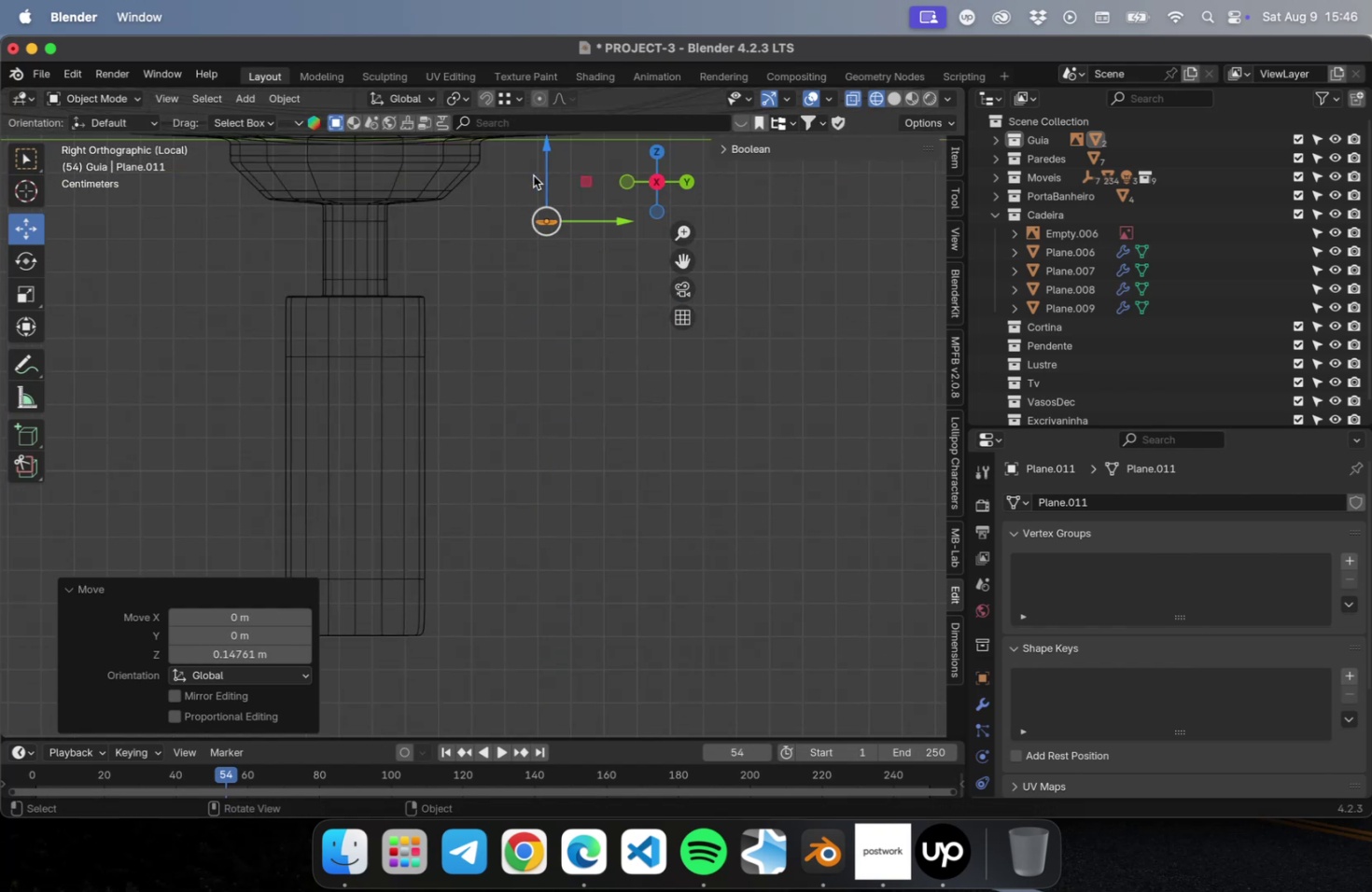 
hold_key(key=ShiftLeft, duration=0.45)
 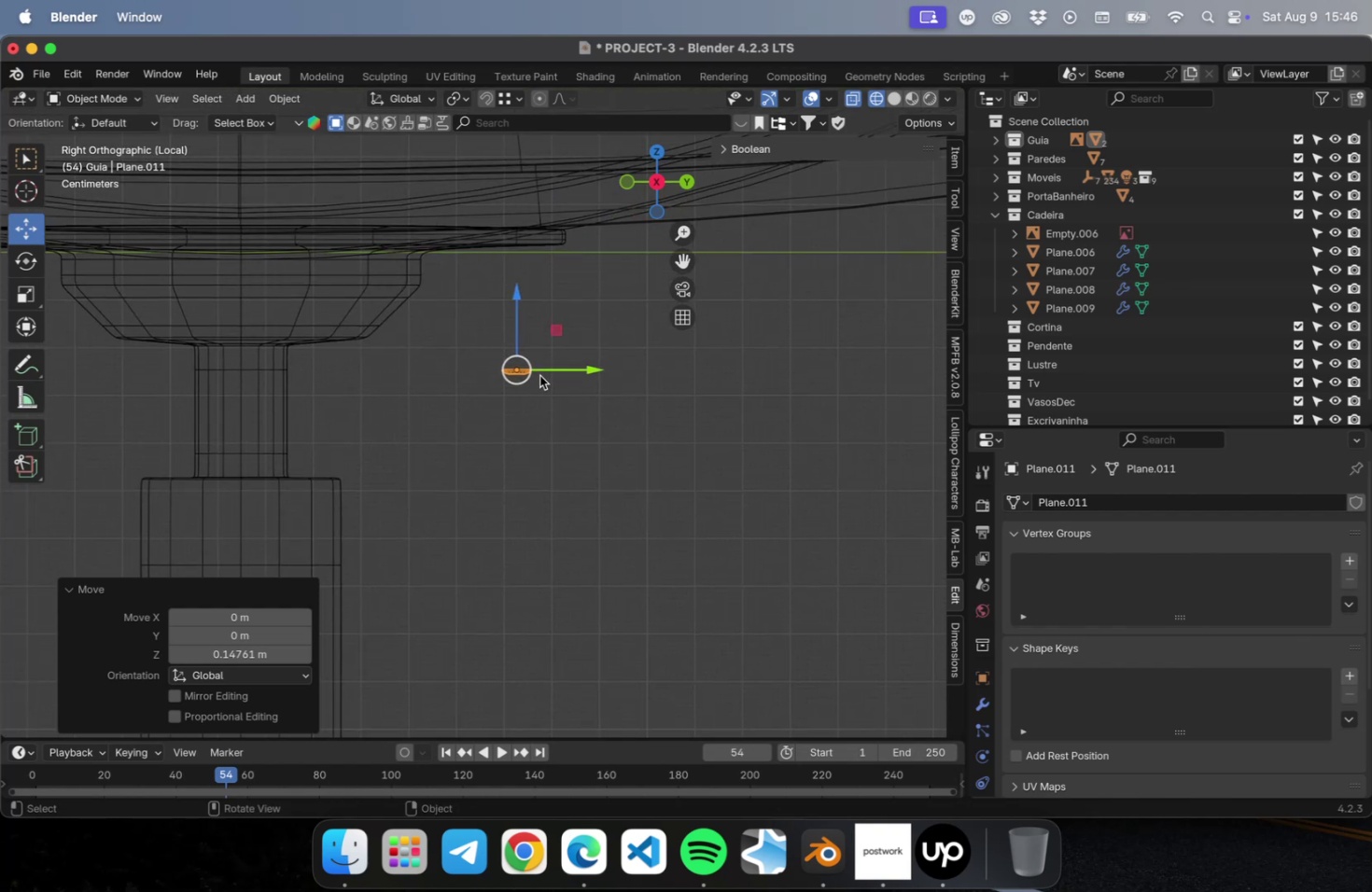 
key(S)
 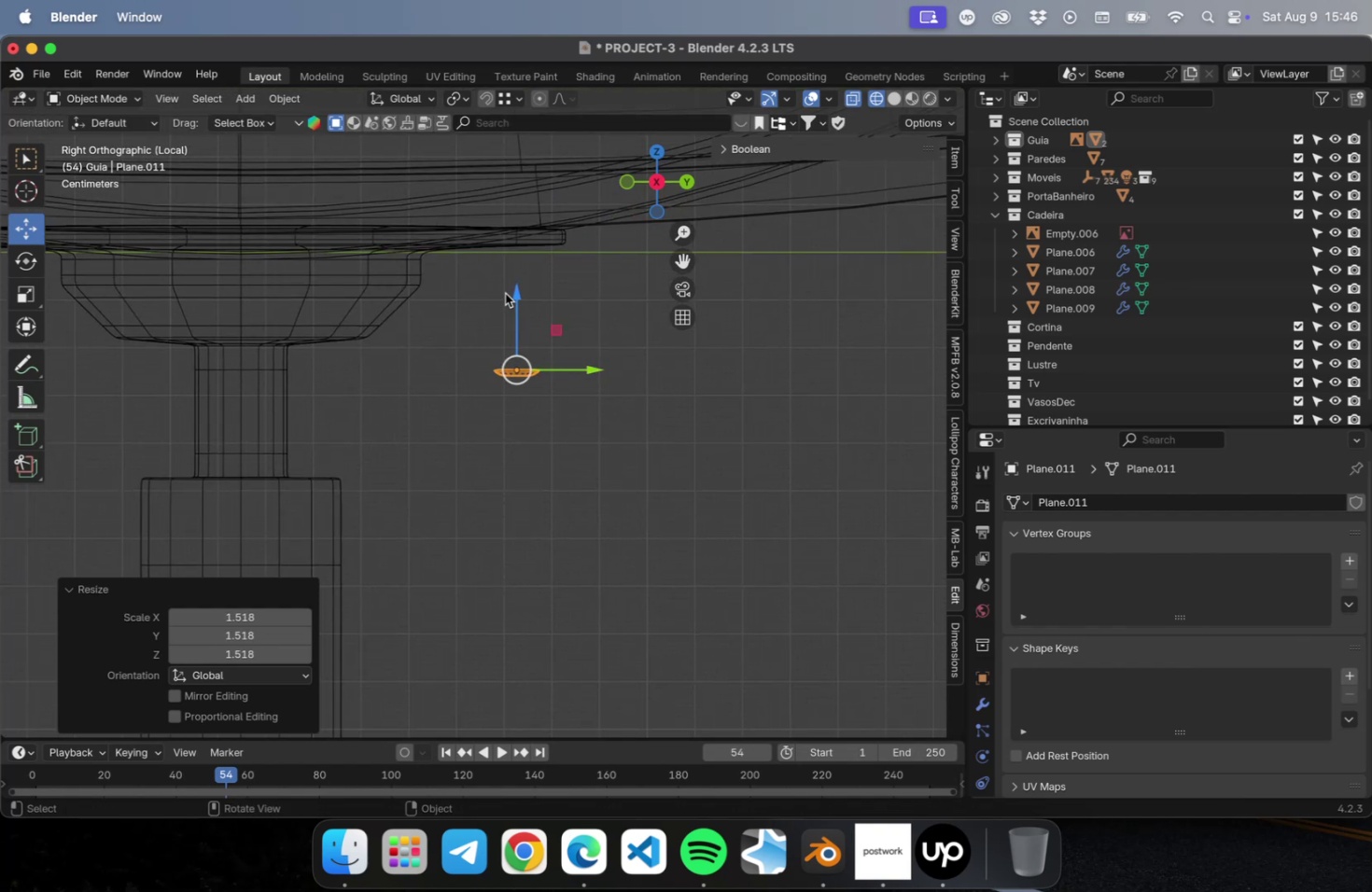 
left_click_drag(start_coordinate=[512, 302], to_coordinate=[511, 176])
 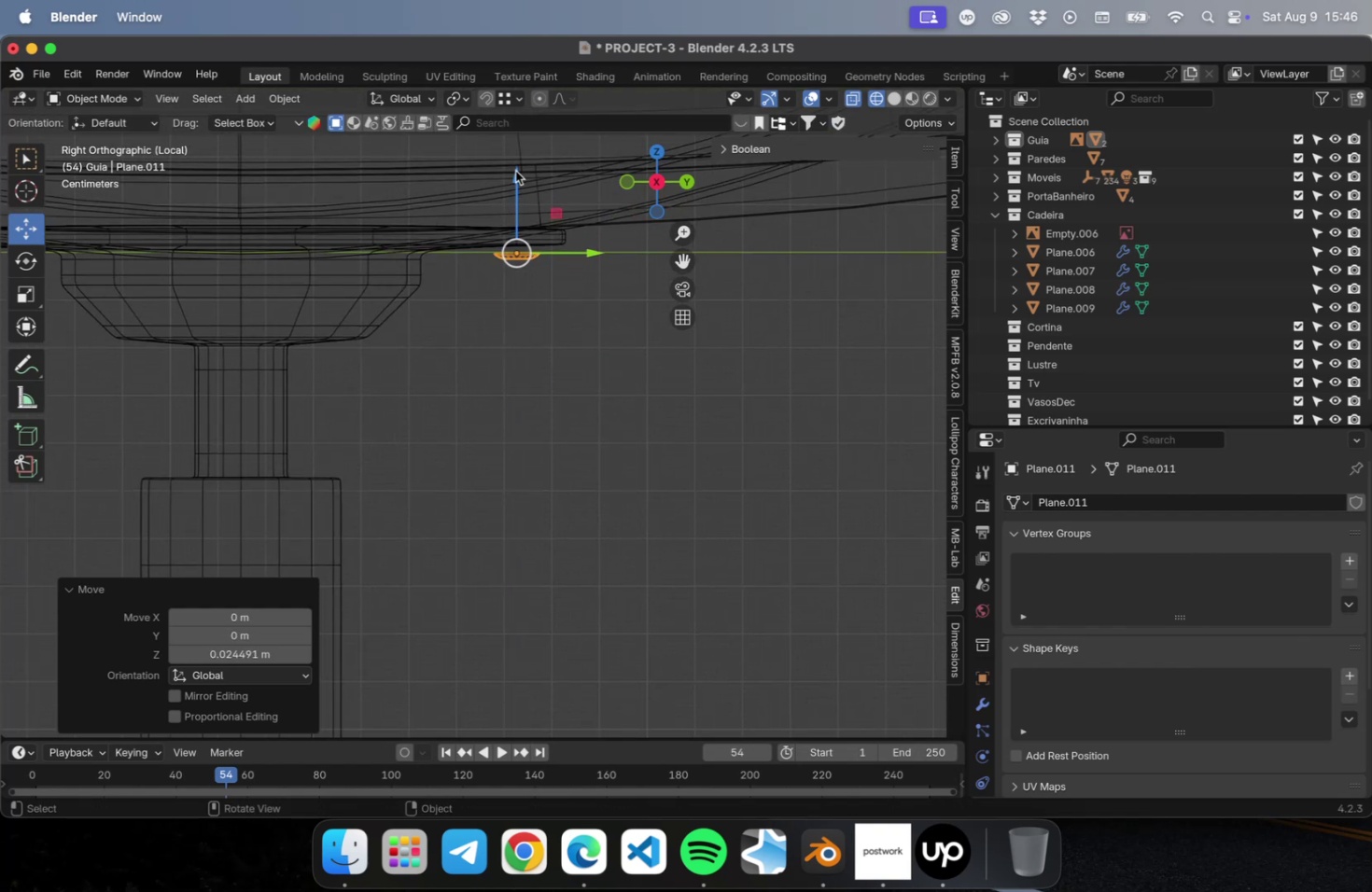 
scroll: coordinate [519, 185], scroll_direction: up, amount: 14.0
 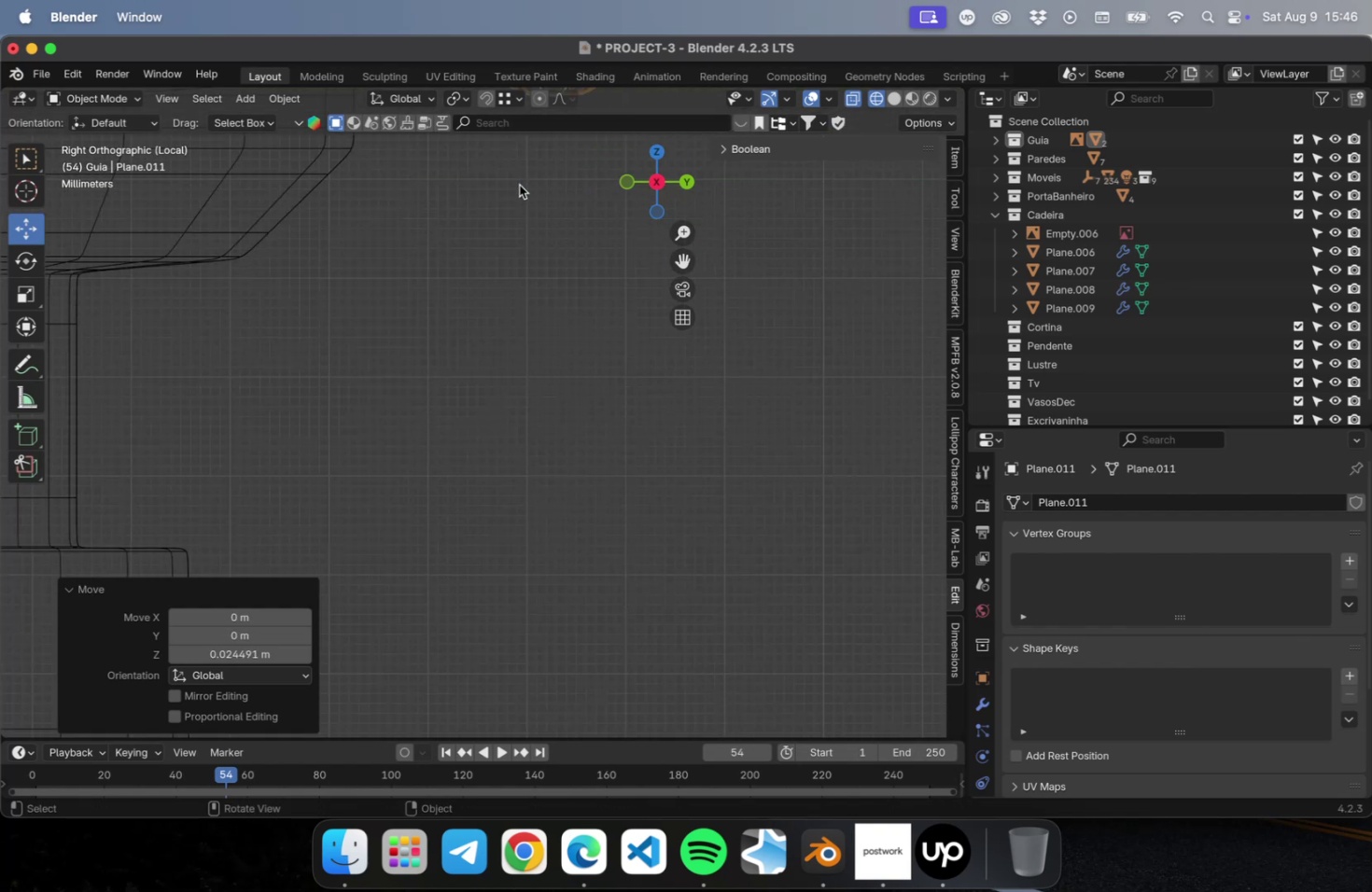 
hold_key(key=ShiftLeft, duration=0.57)
 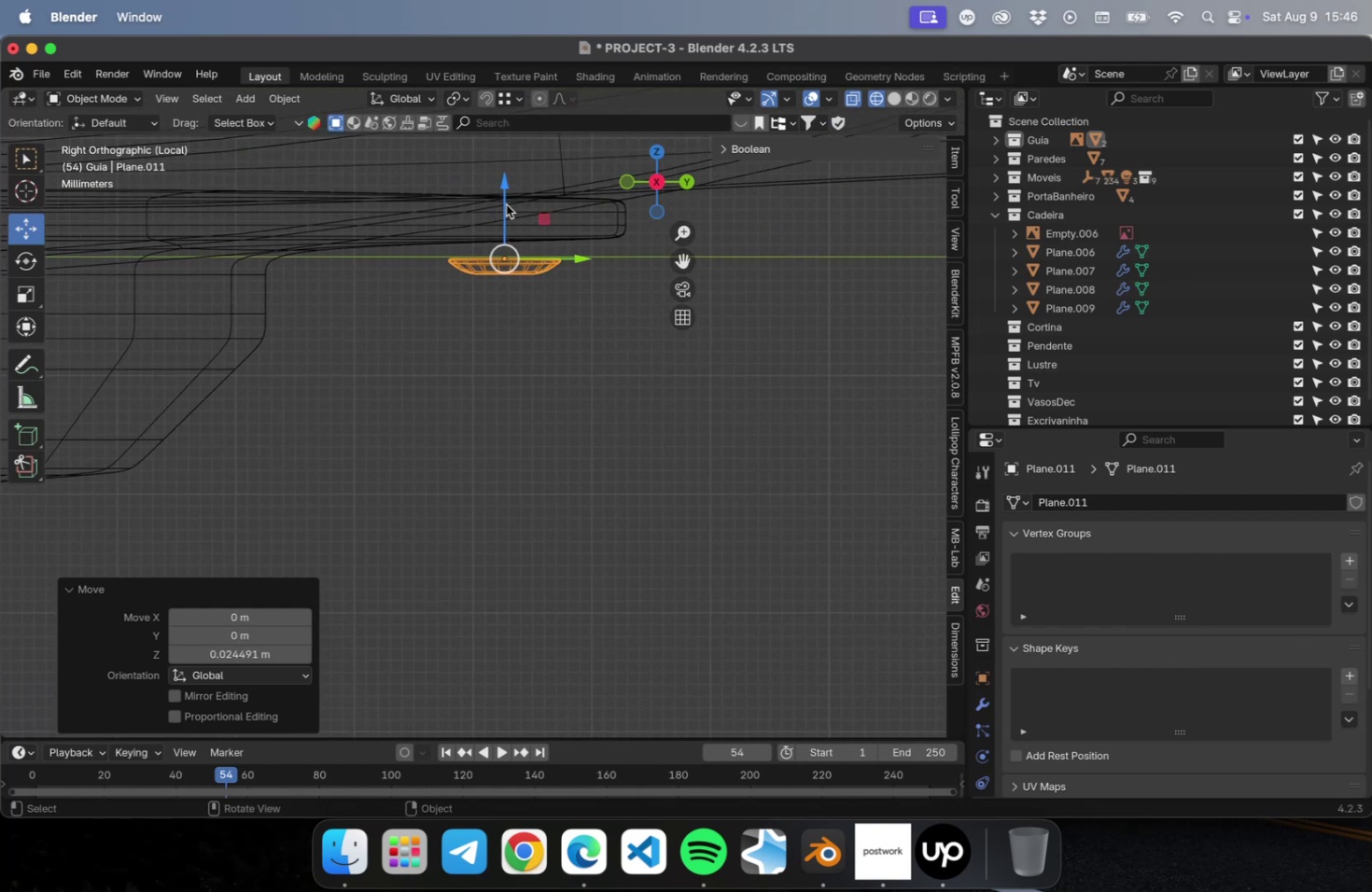 
left_click_drag(start_coordinate=[503, 195], to_coordinate=[507, 173])
 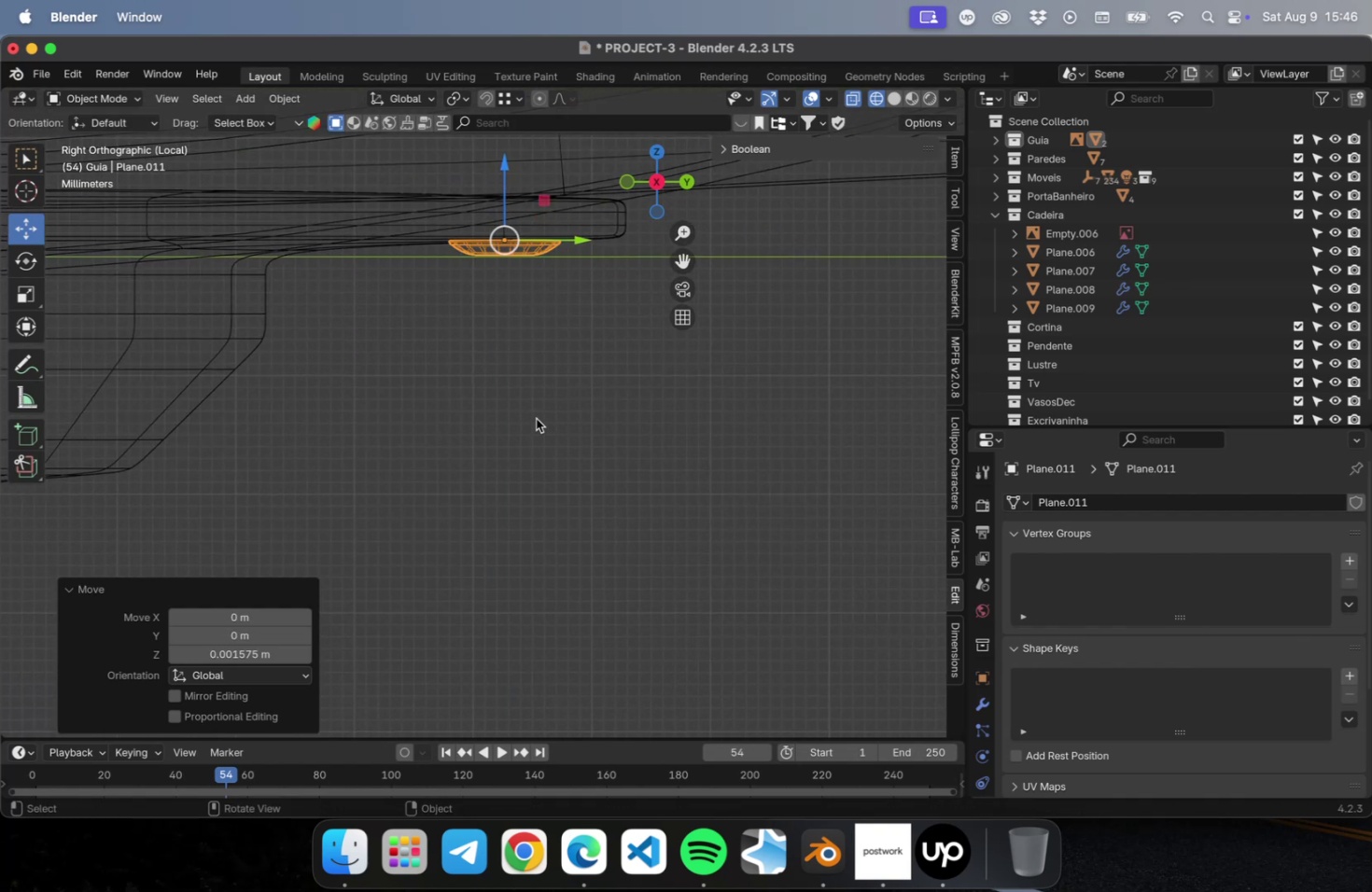 
scroll: coordinate [569, 363], scroll_direction: down, amount: 15.0
 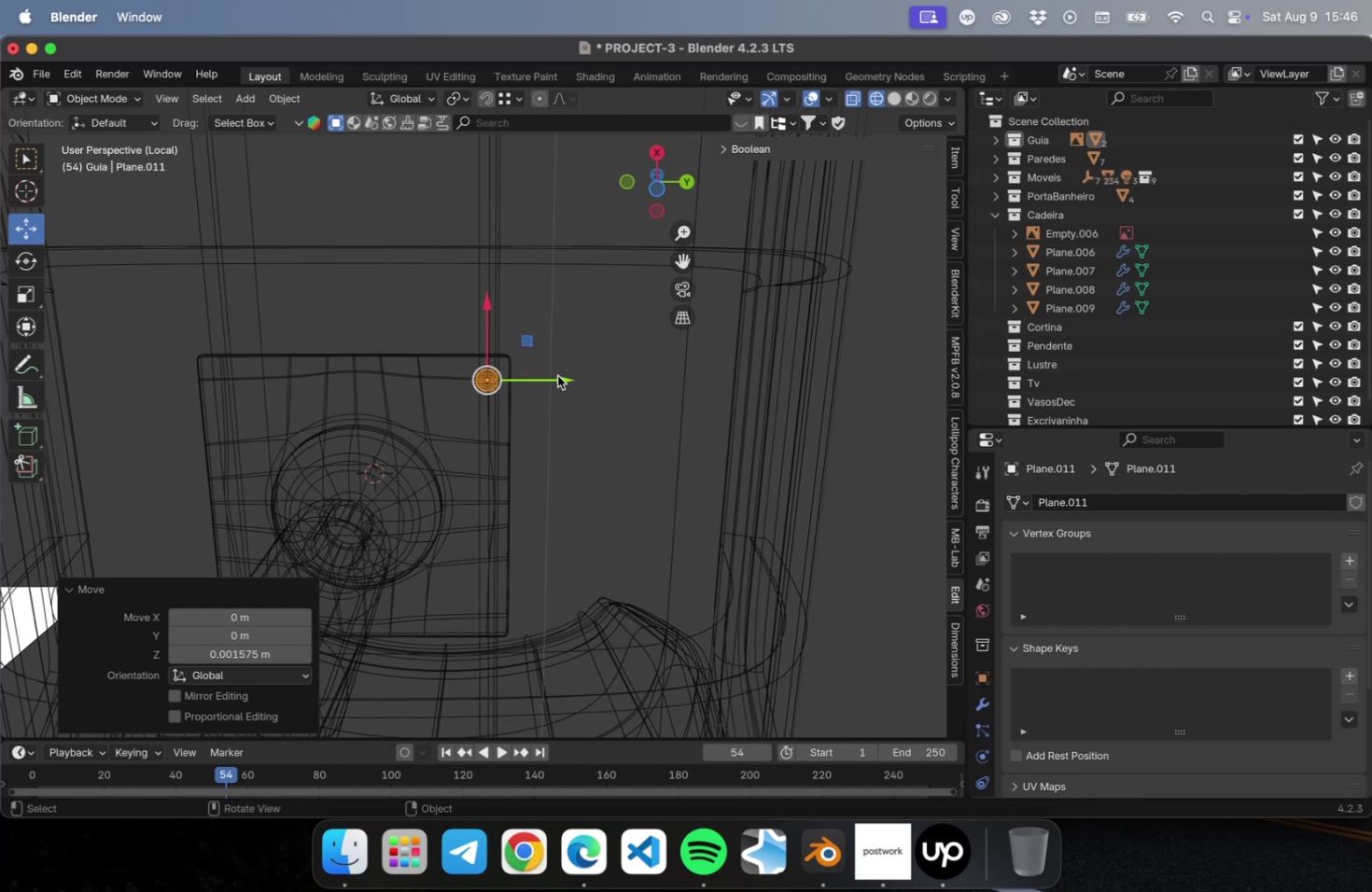 
key(NumLock)
 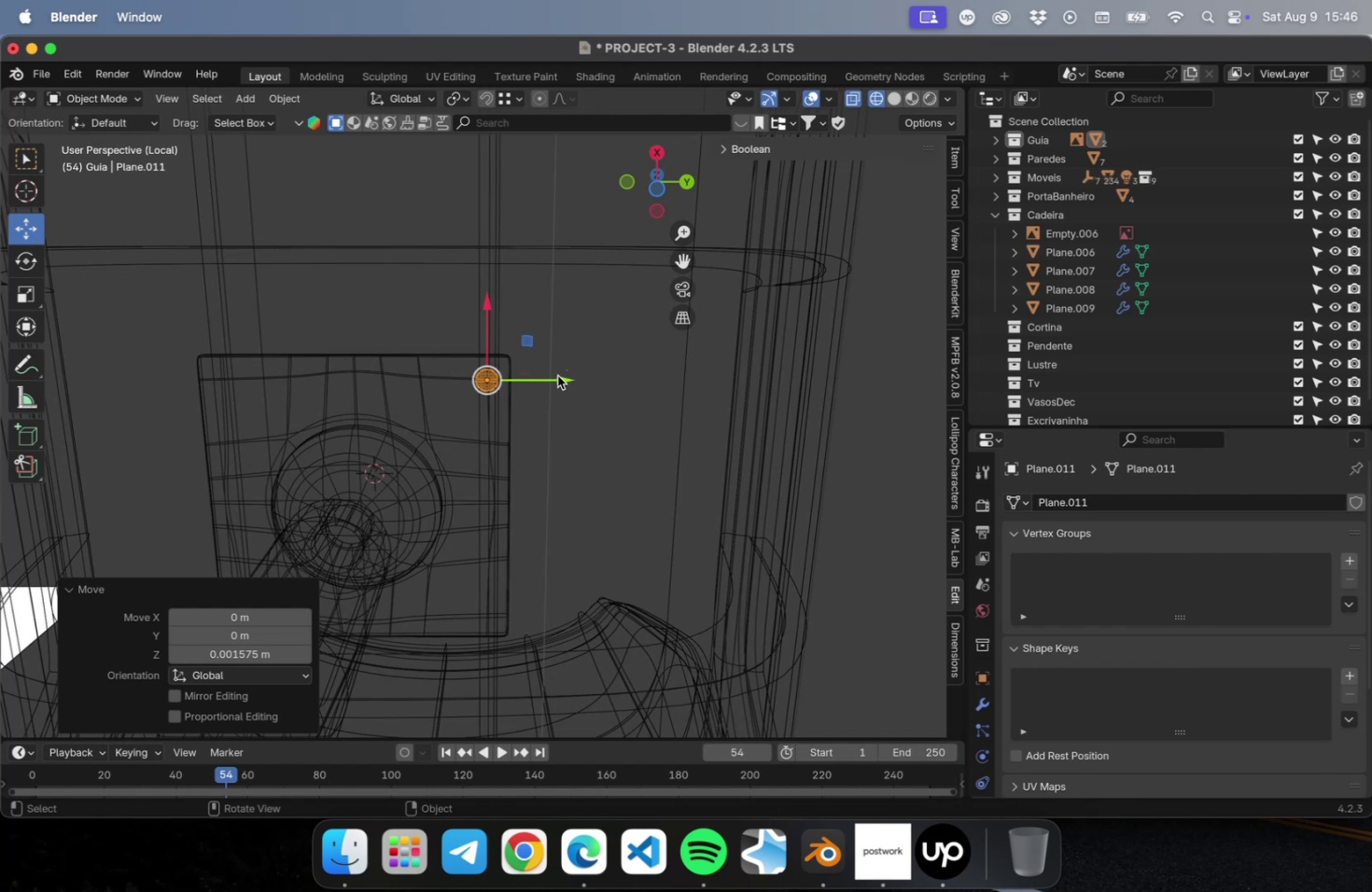 
key(Numpad7)
 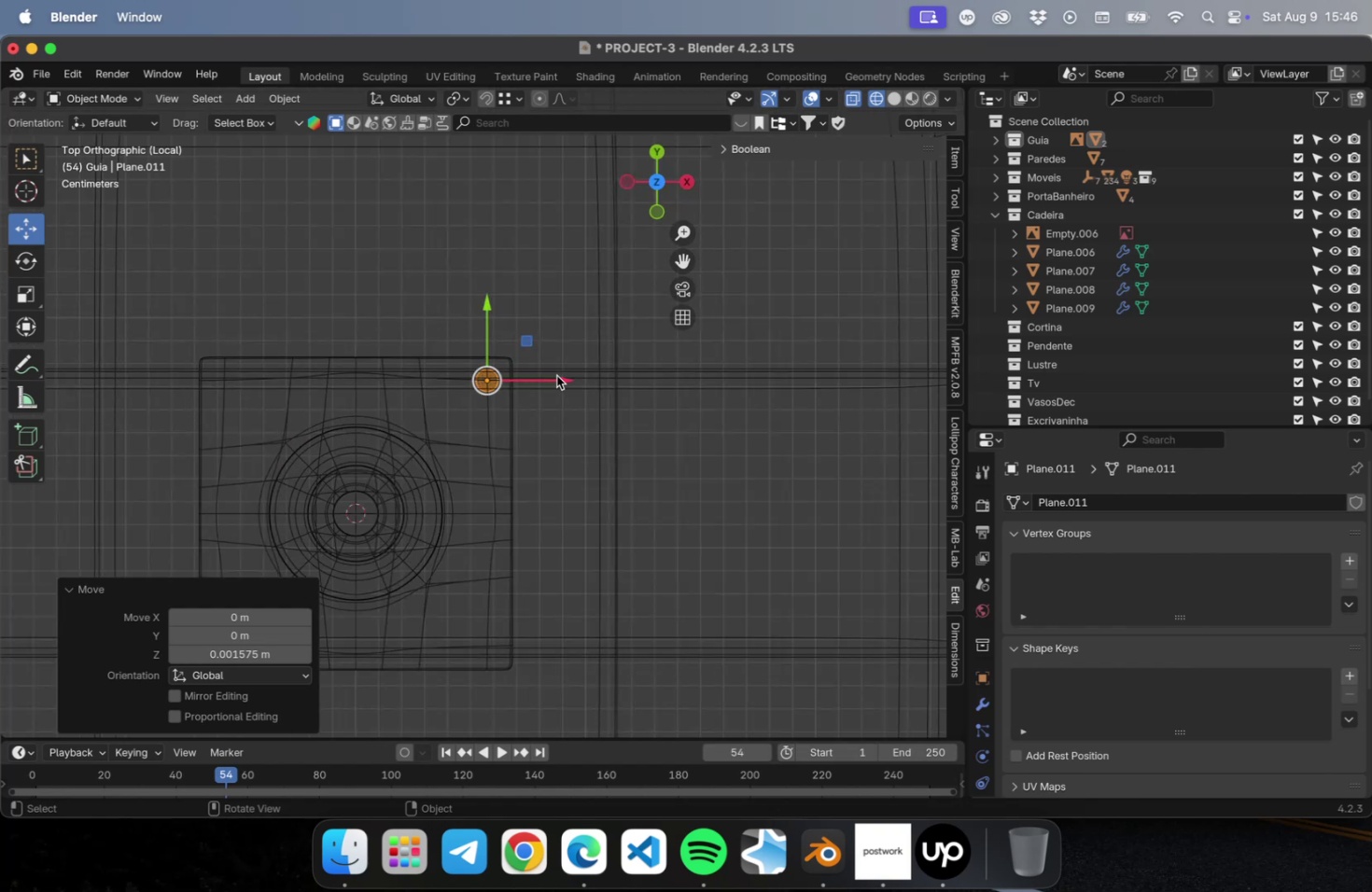 
hold_key(key=ShiftLeft, duration=0.45)
 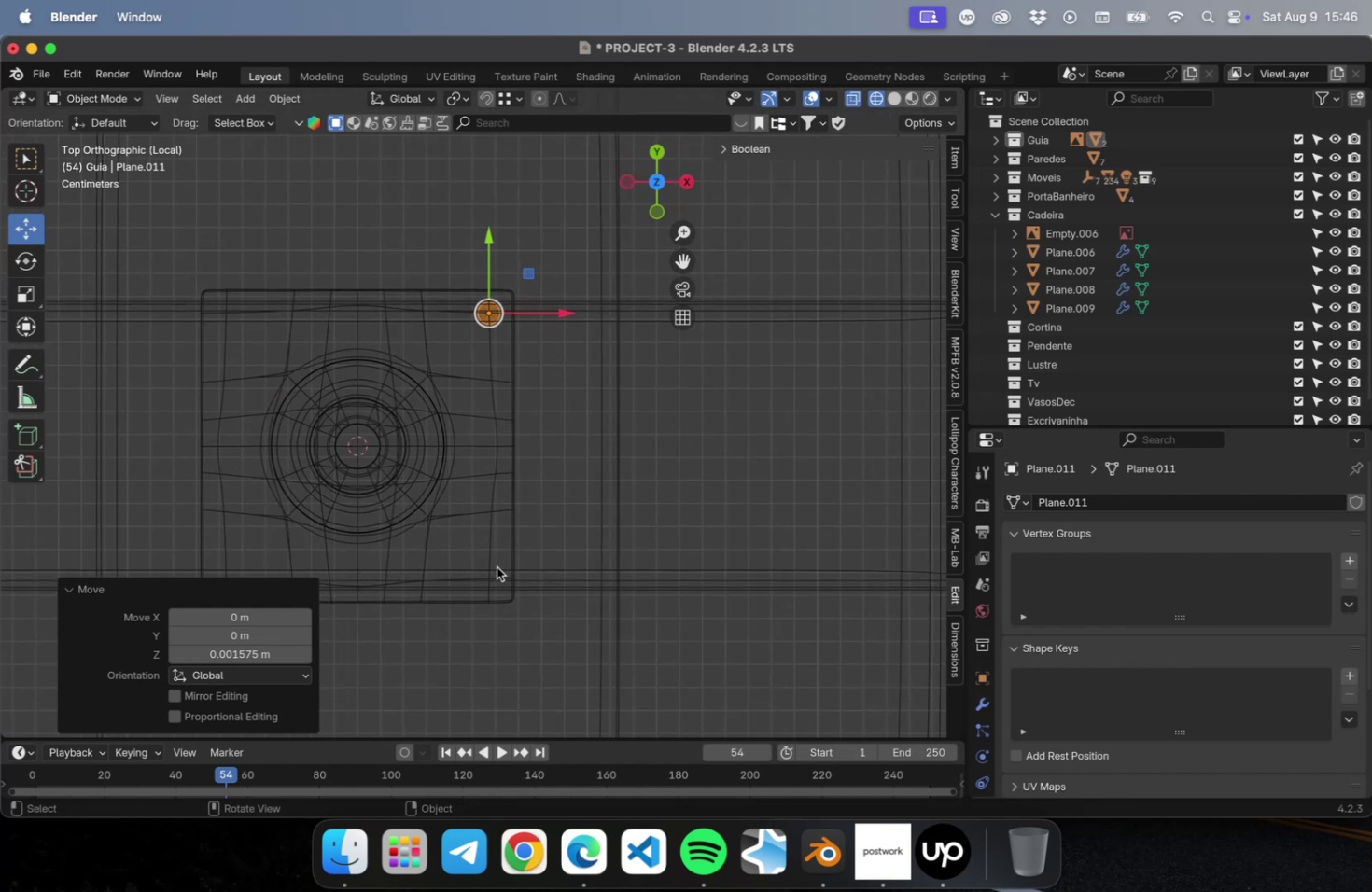 
type(Dy)
 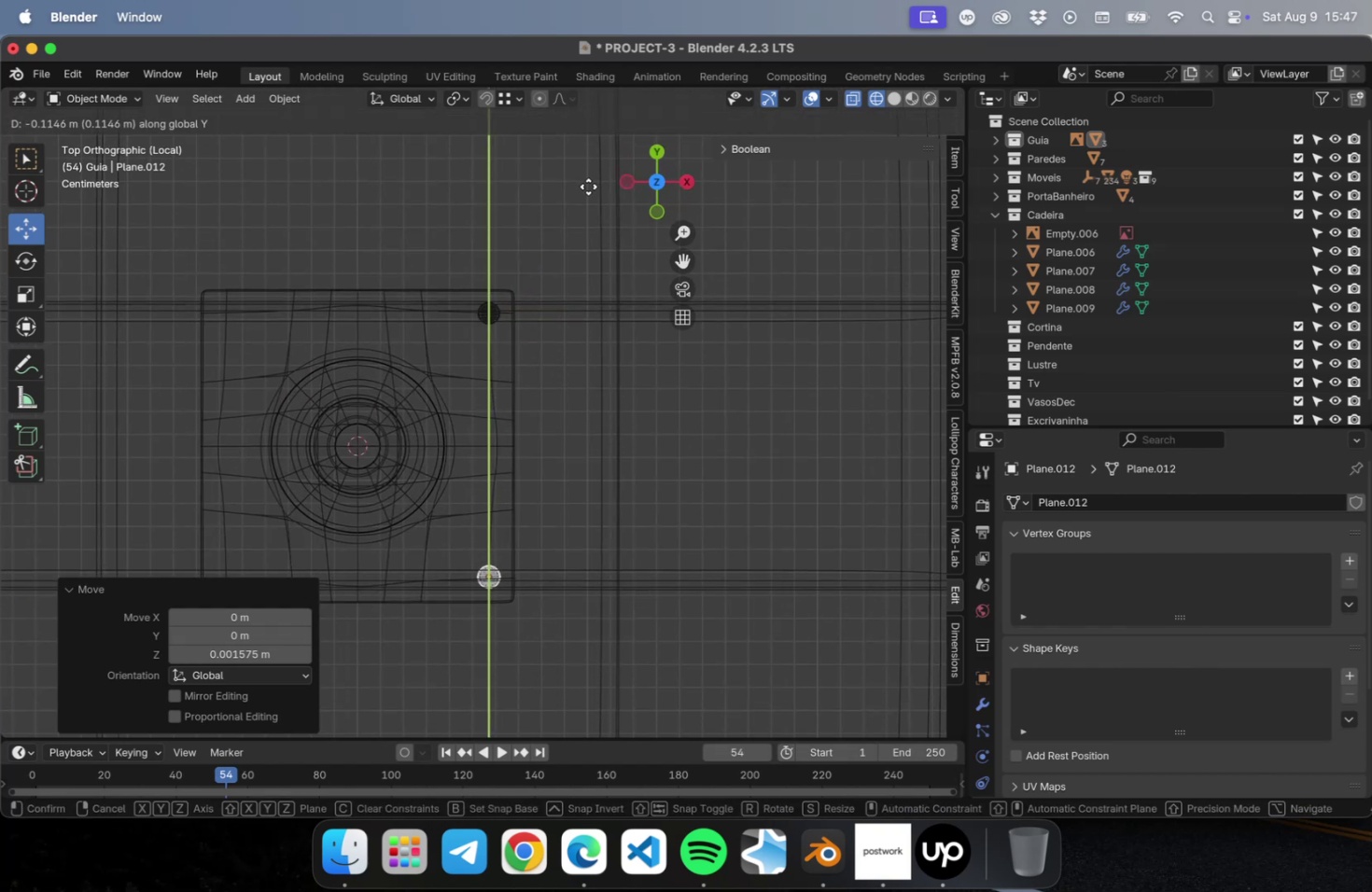 
left_click([588, 188])
 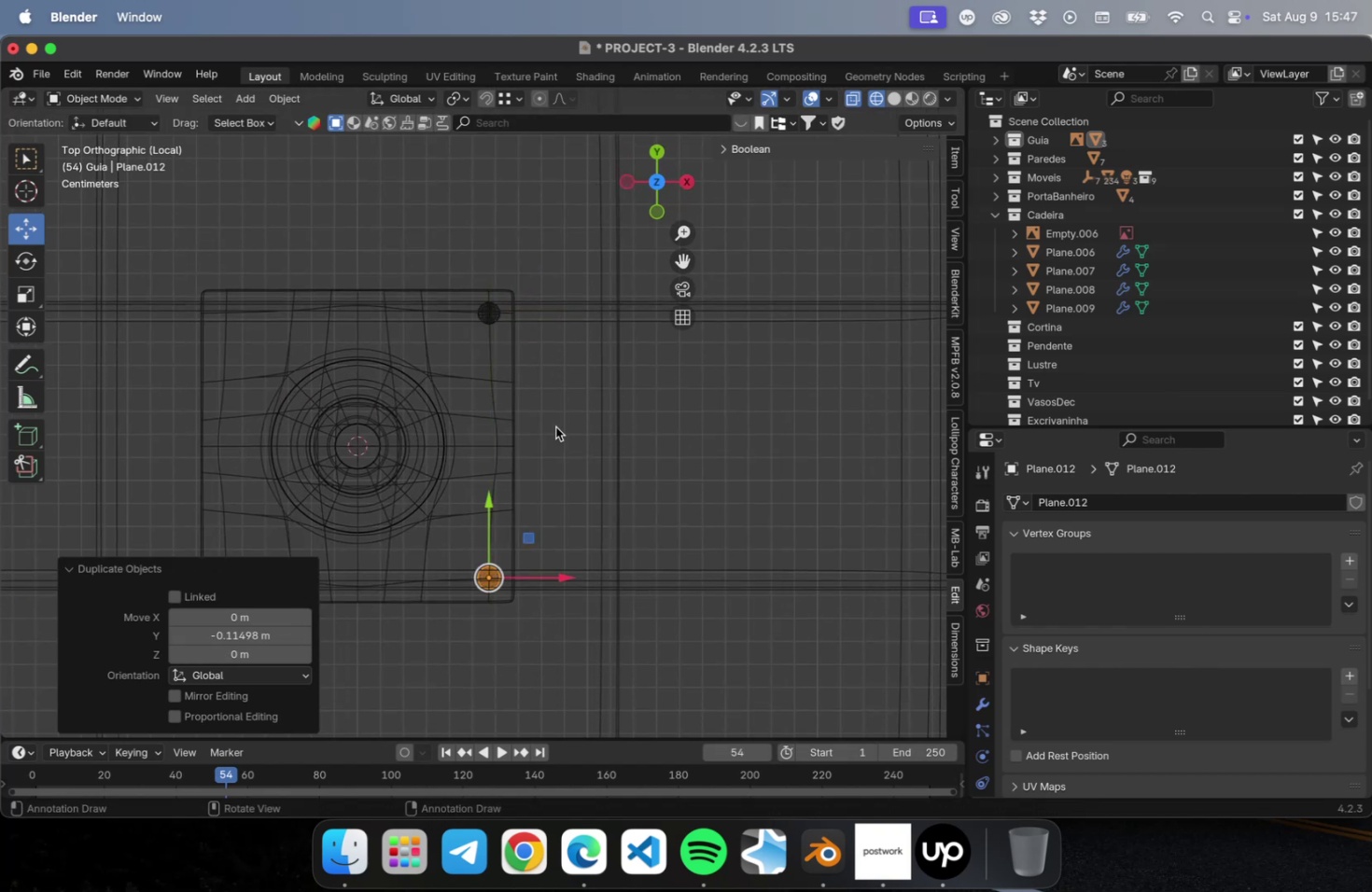 
hold_key(key=ShiftLeft, duration=0.67)
left_click([490, 321])
 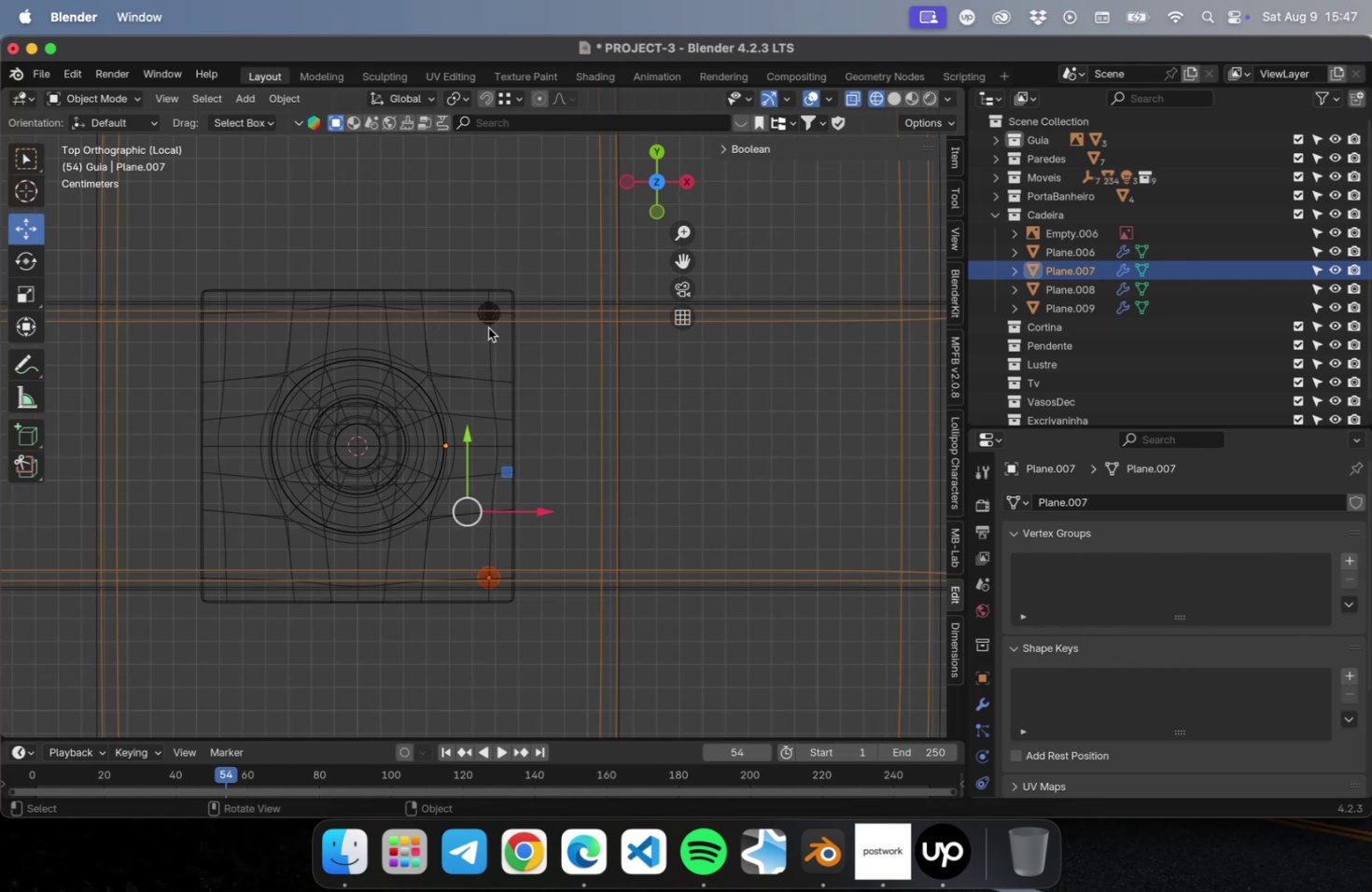 
left_click([487, 323])
 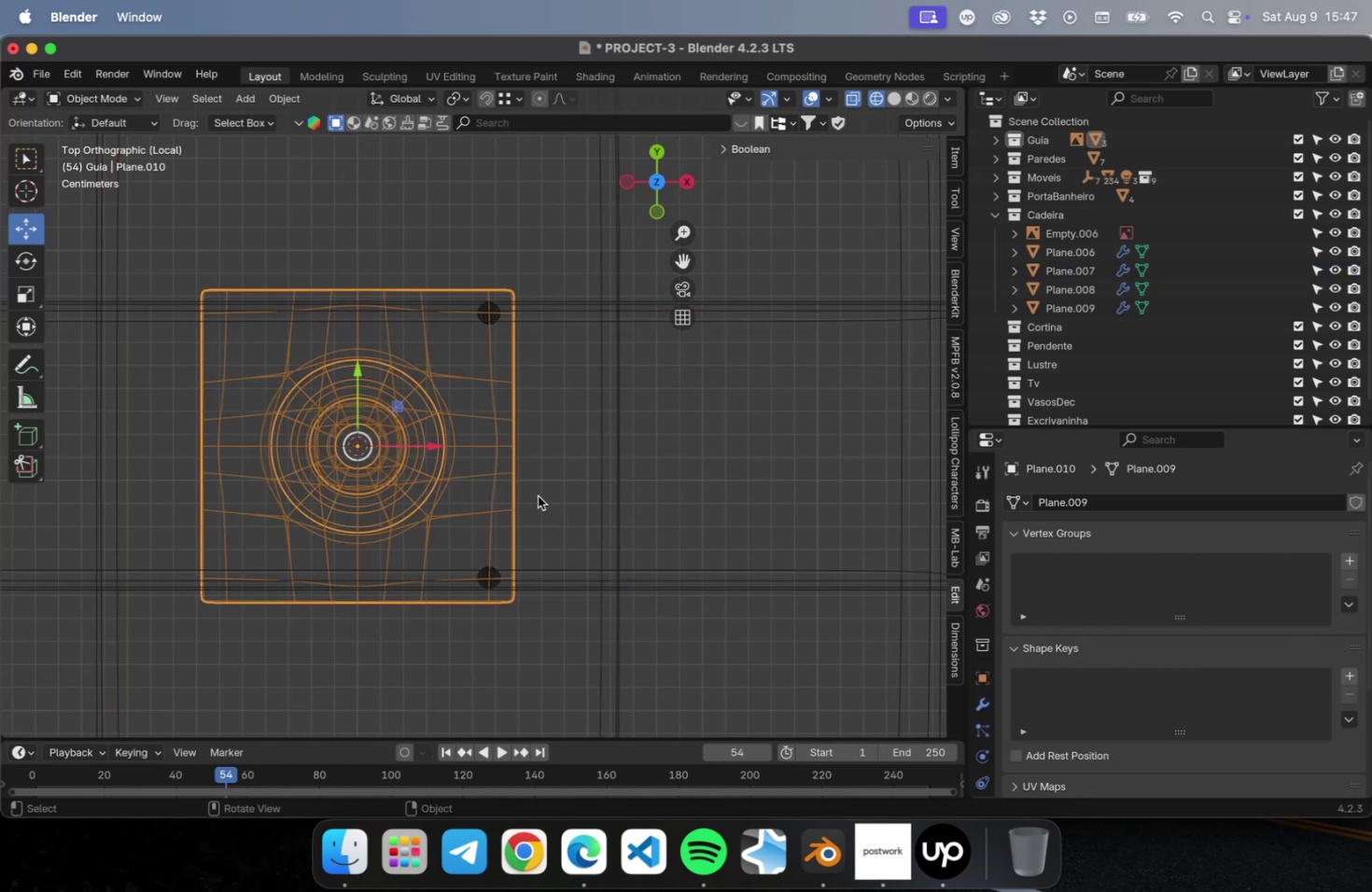 
left_click([541, 494])
 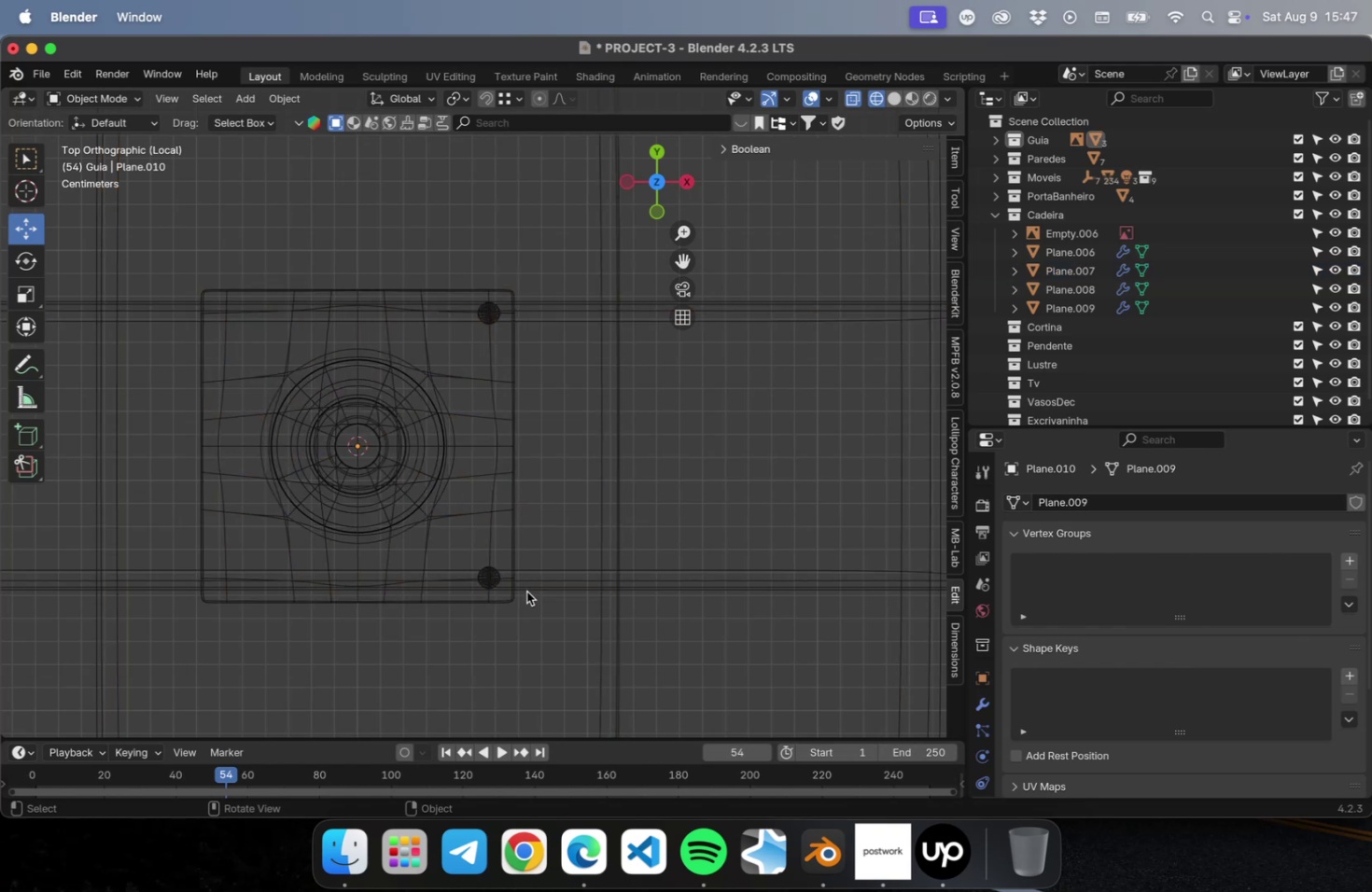 
scroll: coordinate [517, 601], scroll_direction: up, amount: 15.0
 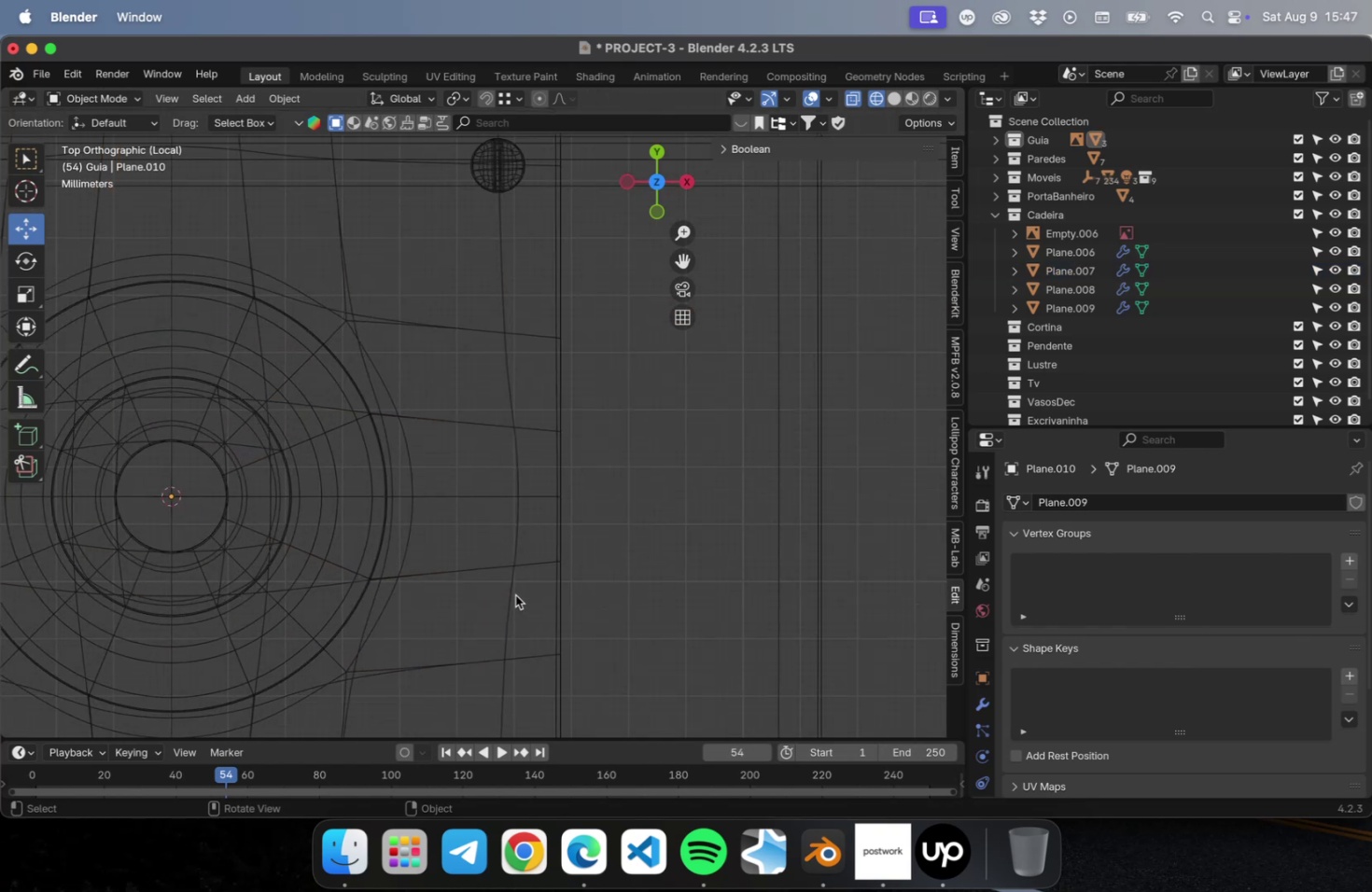 
key(Shift+ShiftLeft)
 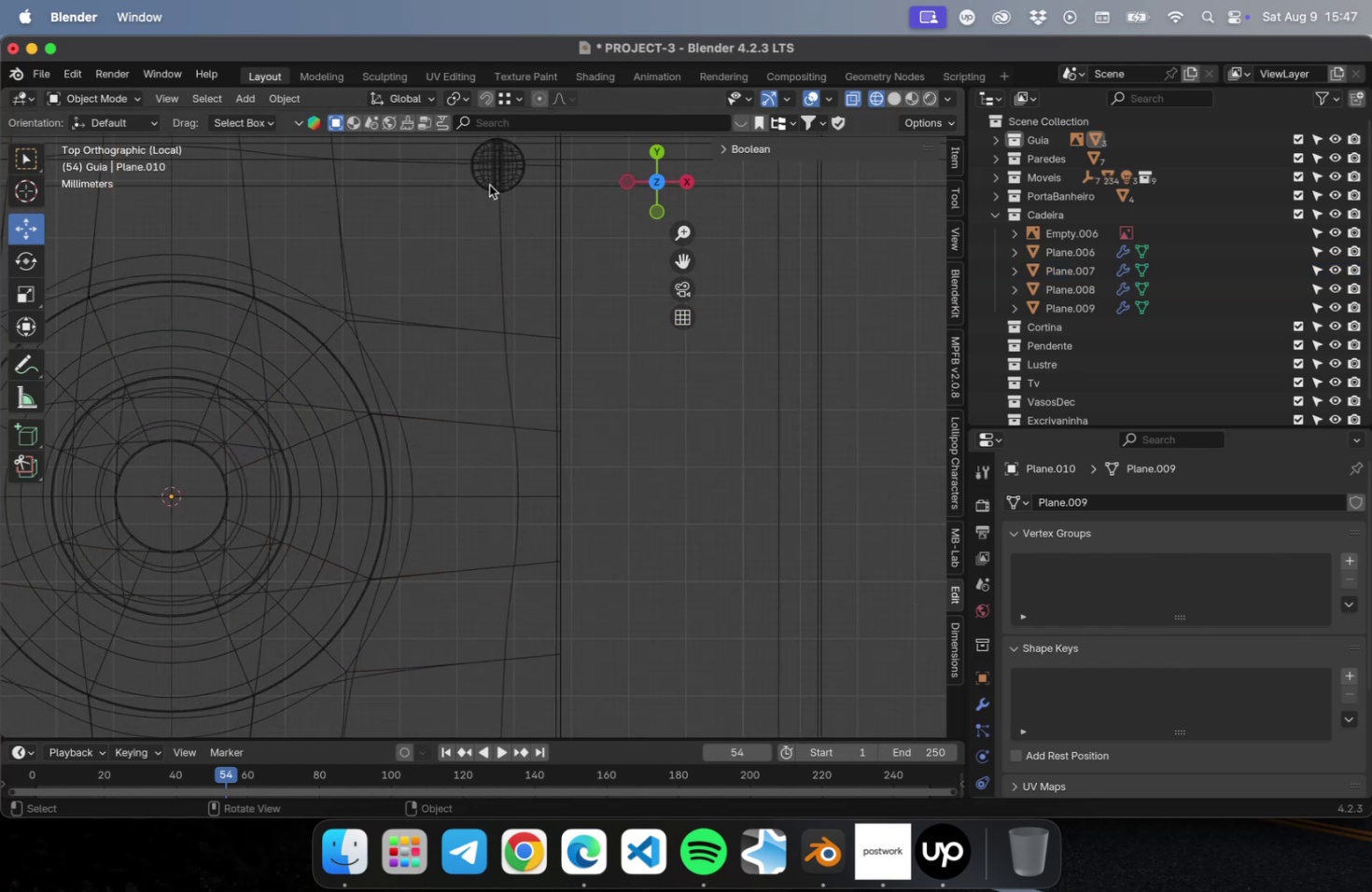 
left_click([488, 175])
 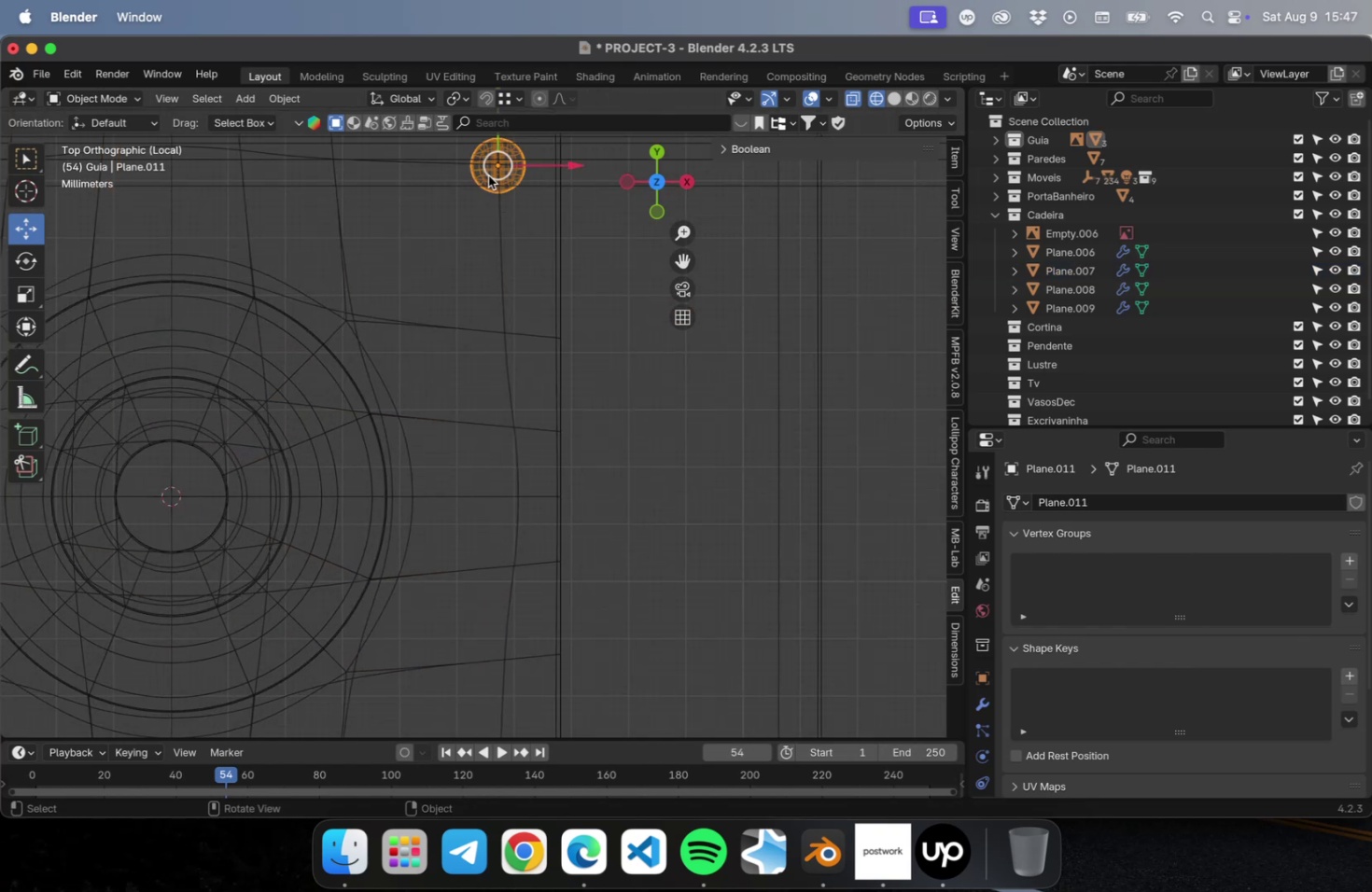 
scroll: coordinate [495, 239], scroll_direction: down, amount: 2.0
 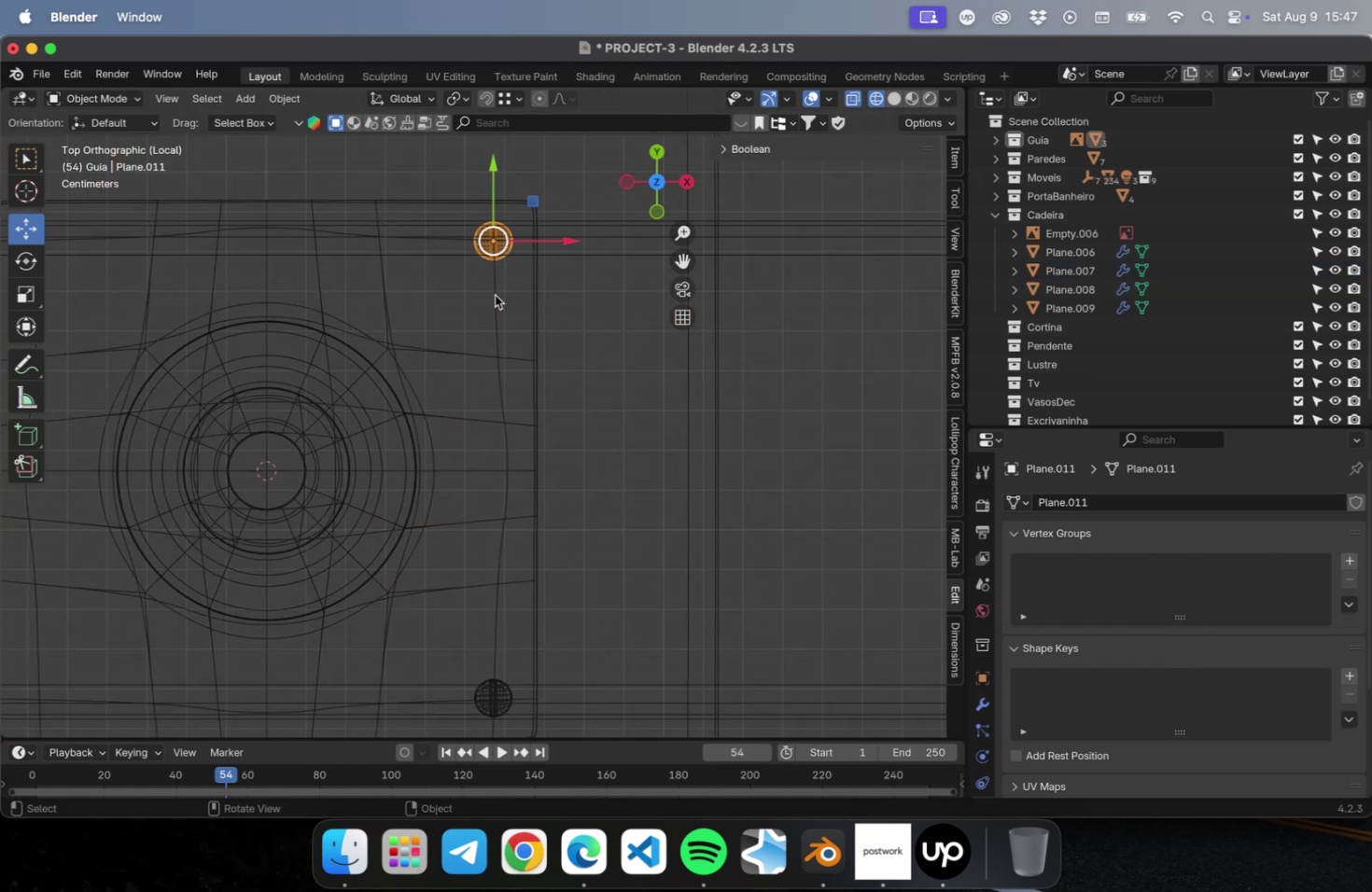 
hold_key(key=ShiftLeft, duration=0.51)
 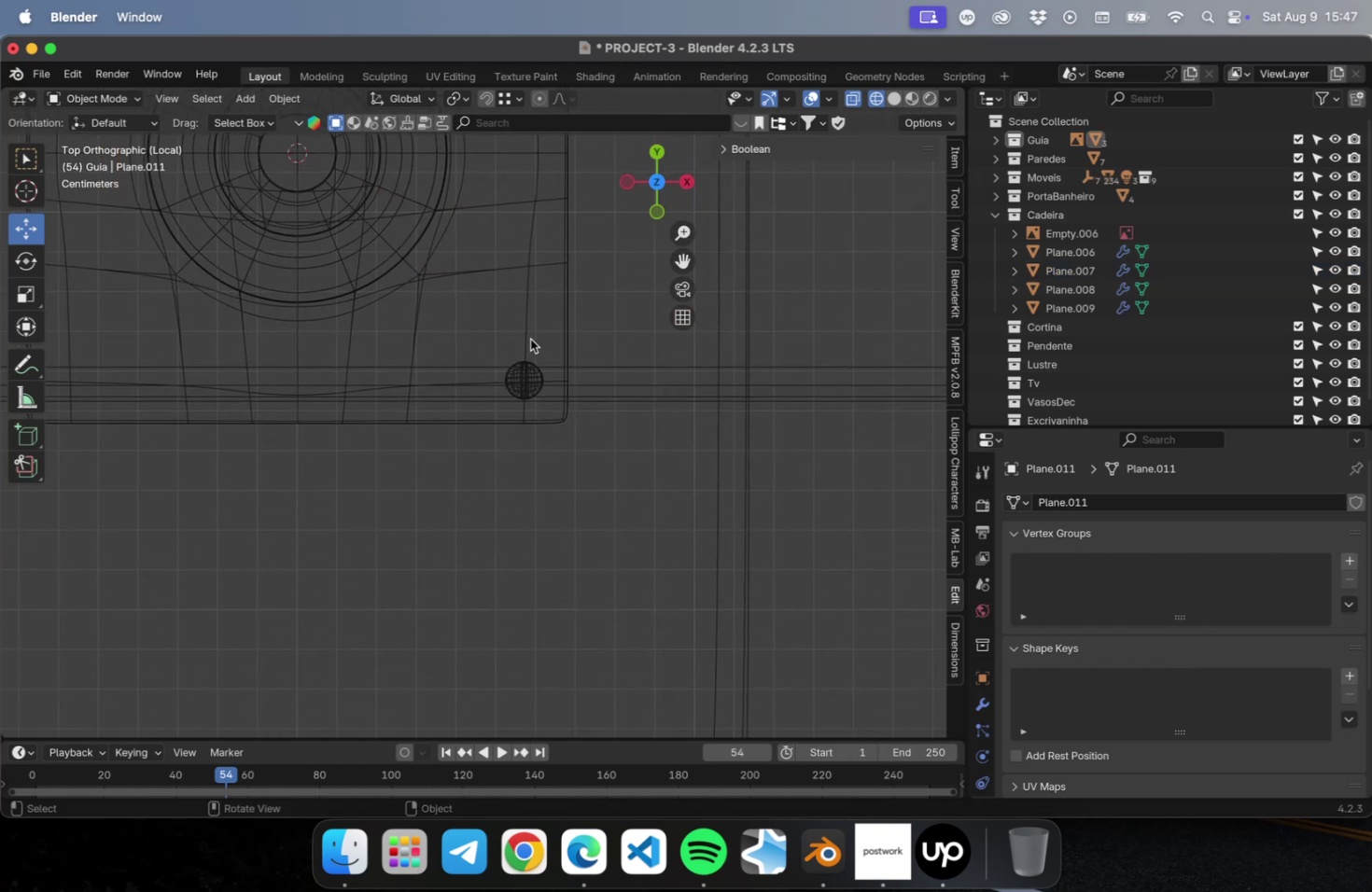 
hold_key(key=ShiftLeft, duration=1.13)
left_click([512, 374])
 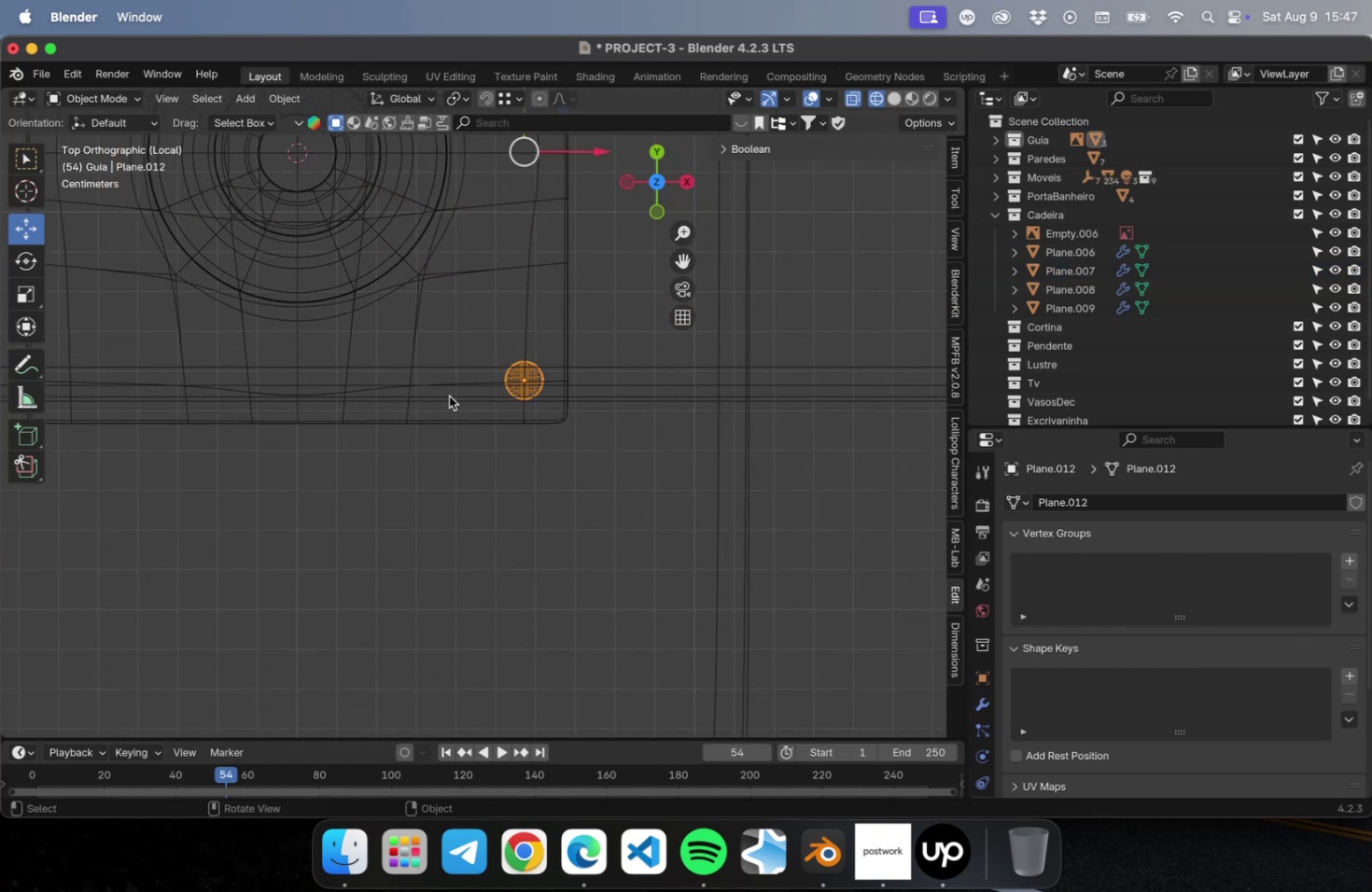 
scroll: coordinate [448, 394], scroll_direction: down, amount: 1.0
 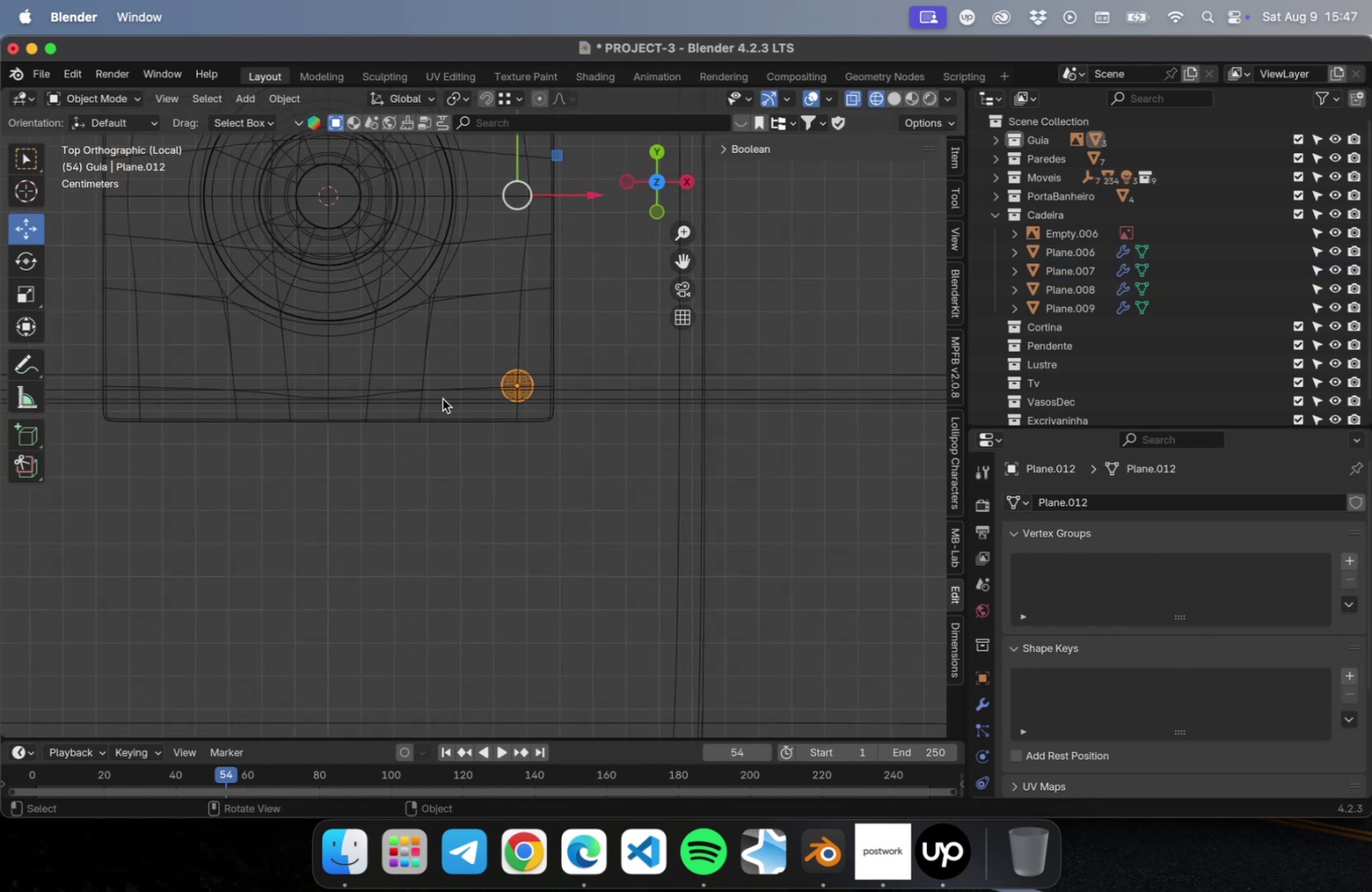 
hold_key(key=ShiftLeft, duration=0.31)
 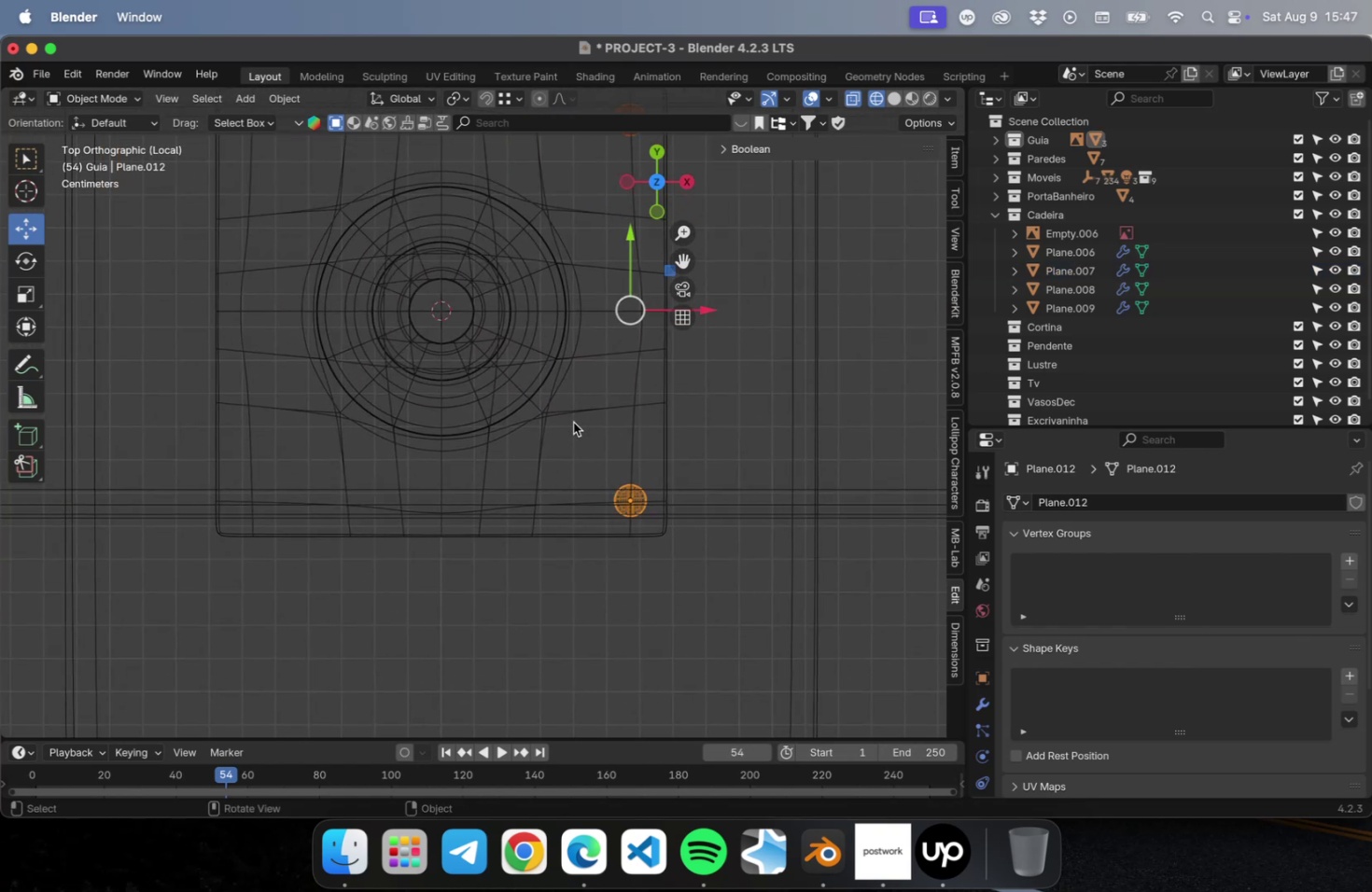 
type(Dx)
 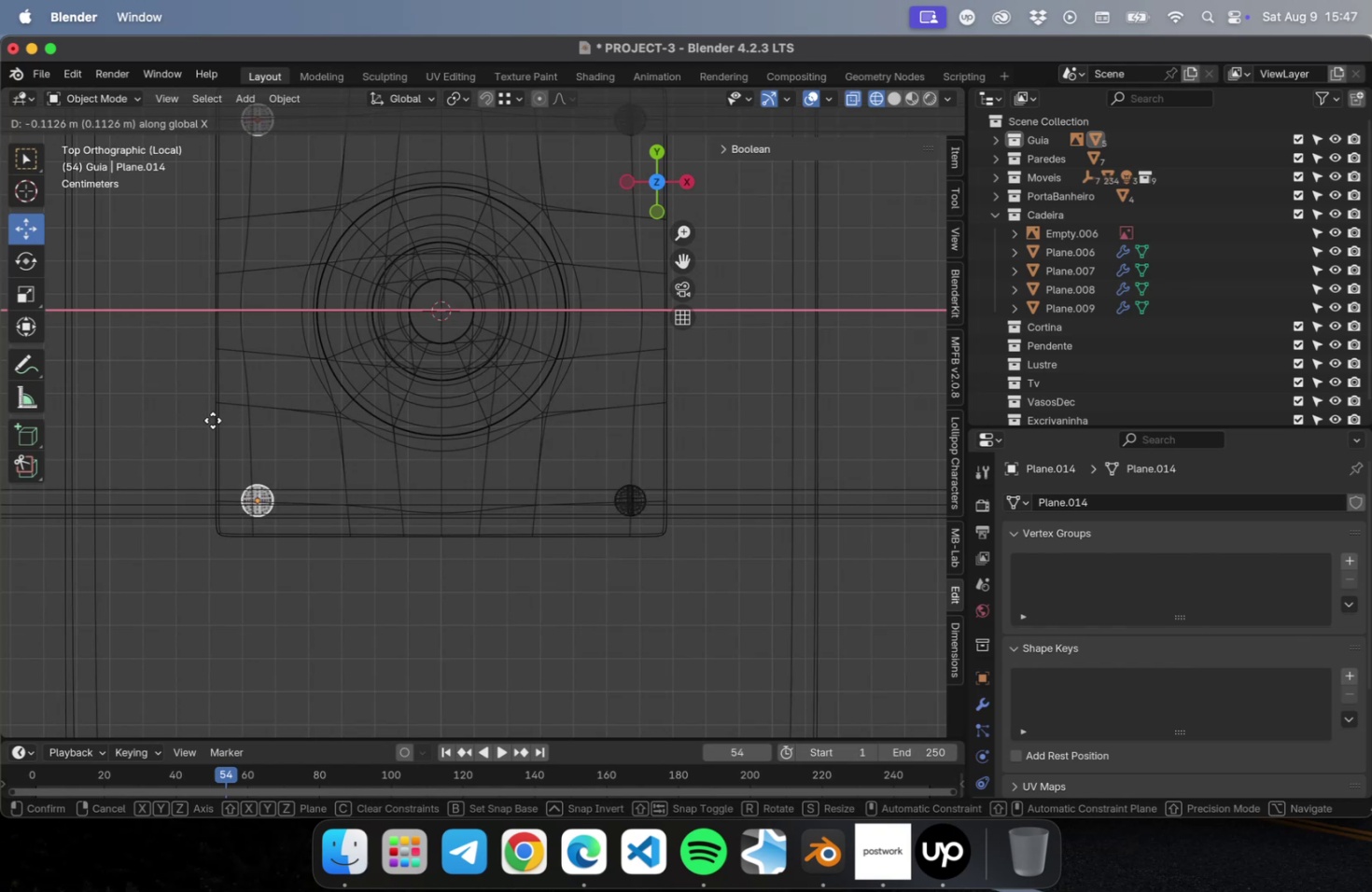 
left_click([213, 420])
 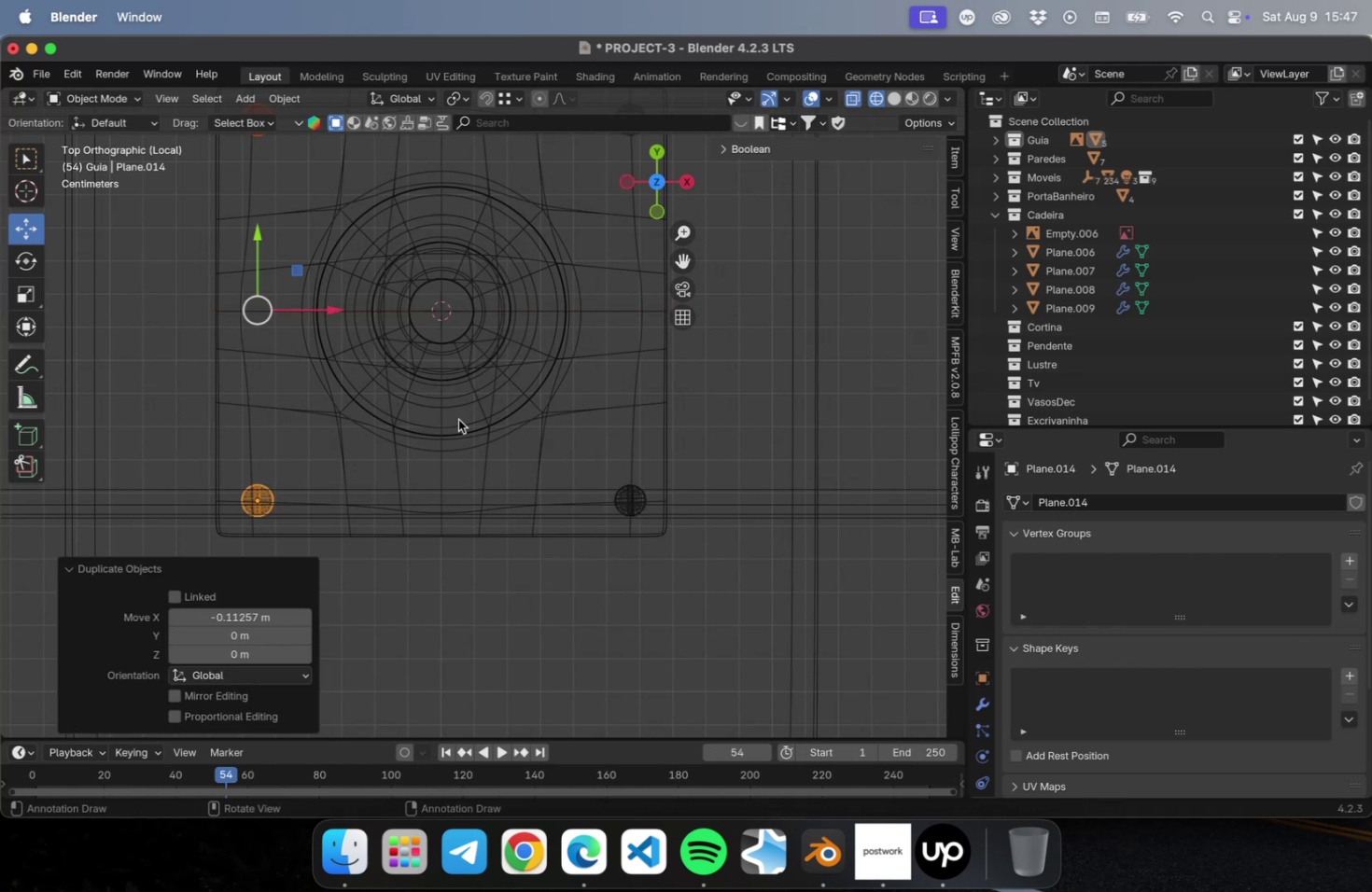 
scroll: coordinate [615, 427], scroll_direction: down, amount: 2.0
 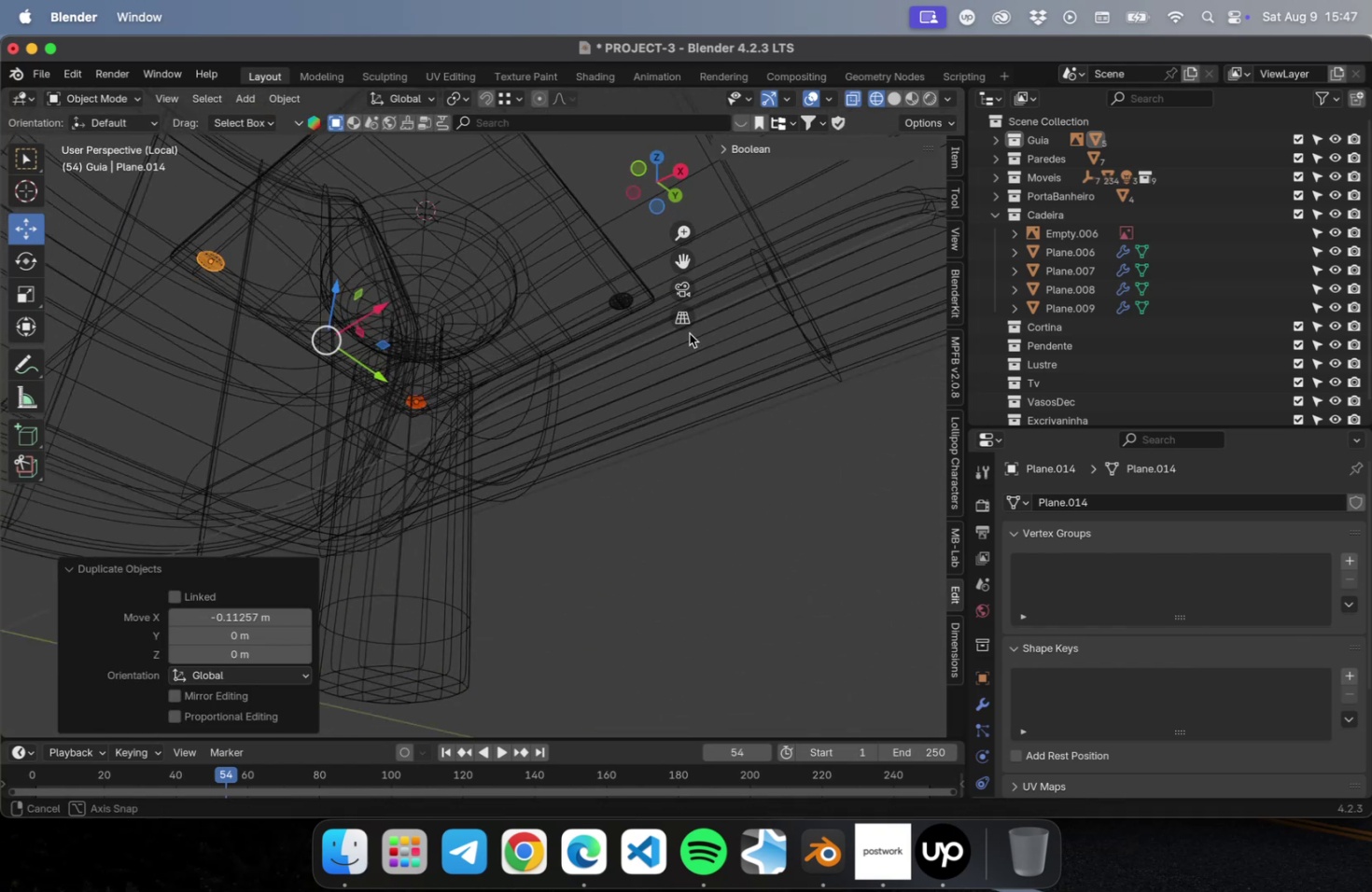 
hold_key(key=ShiftLeft, duration=0.59)
 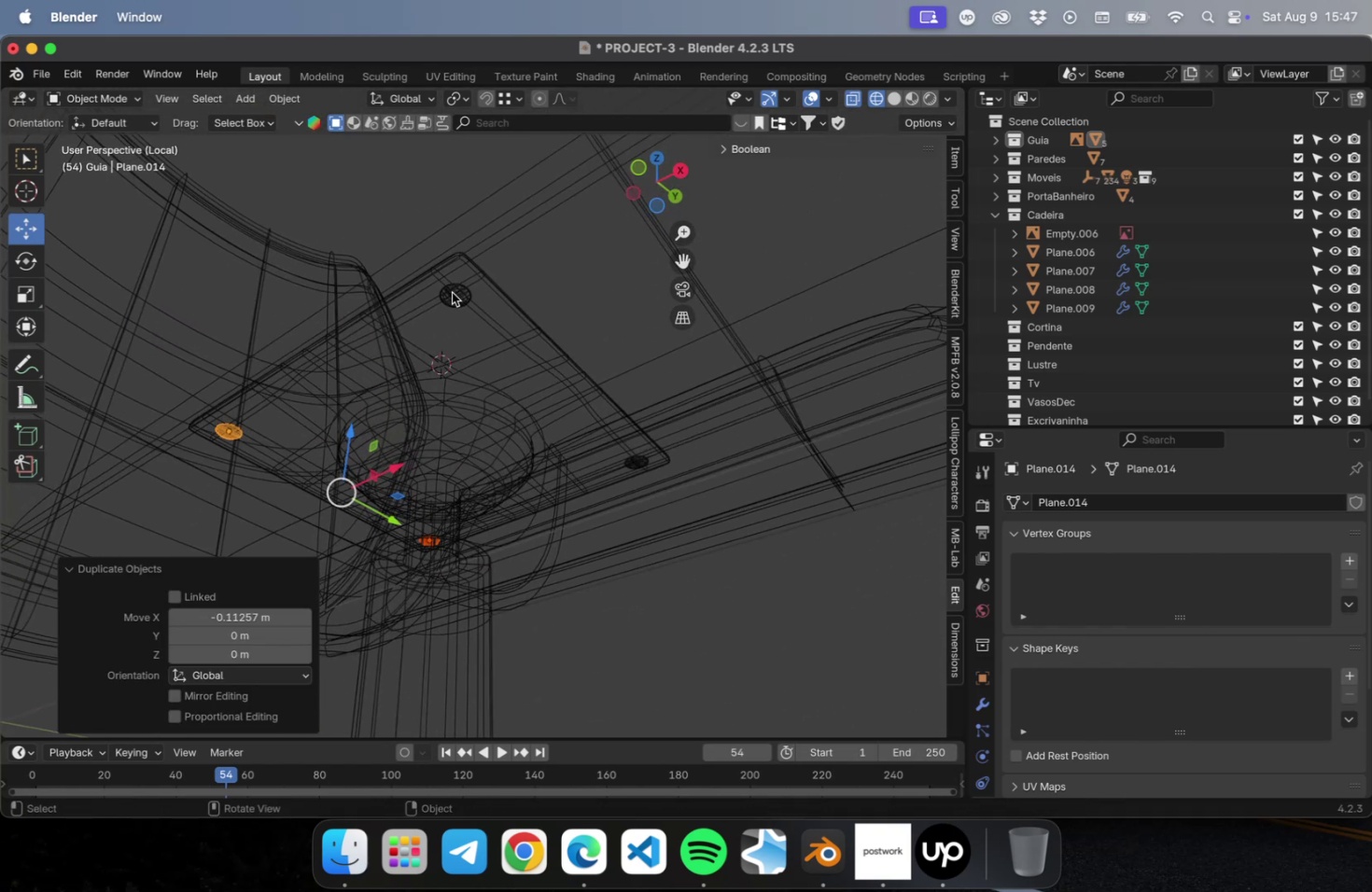 
hold_key(key=ShiftLeft, duration=3.17)
left_click([459, 298])
 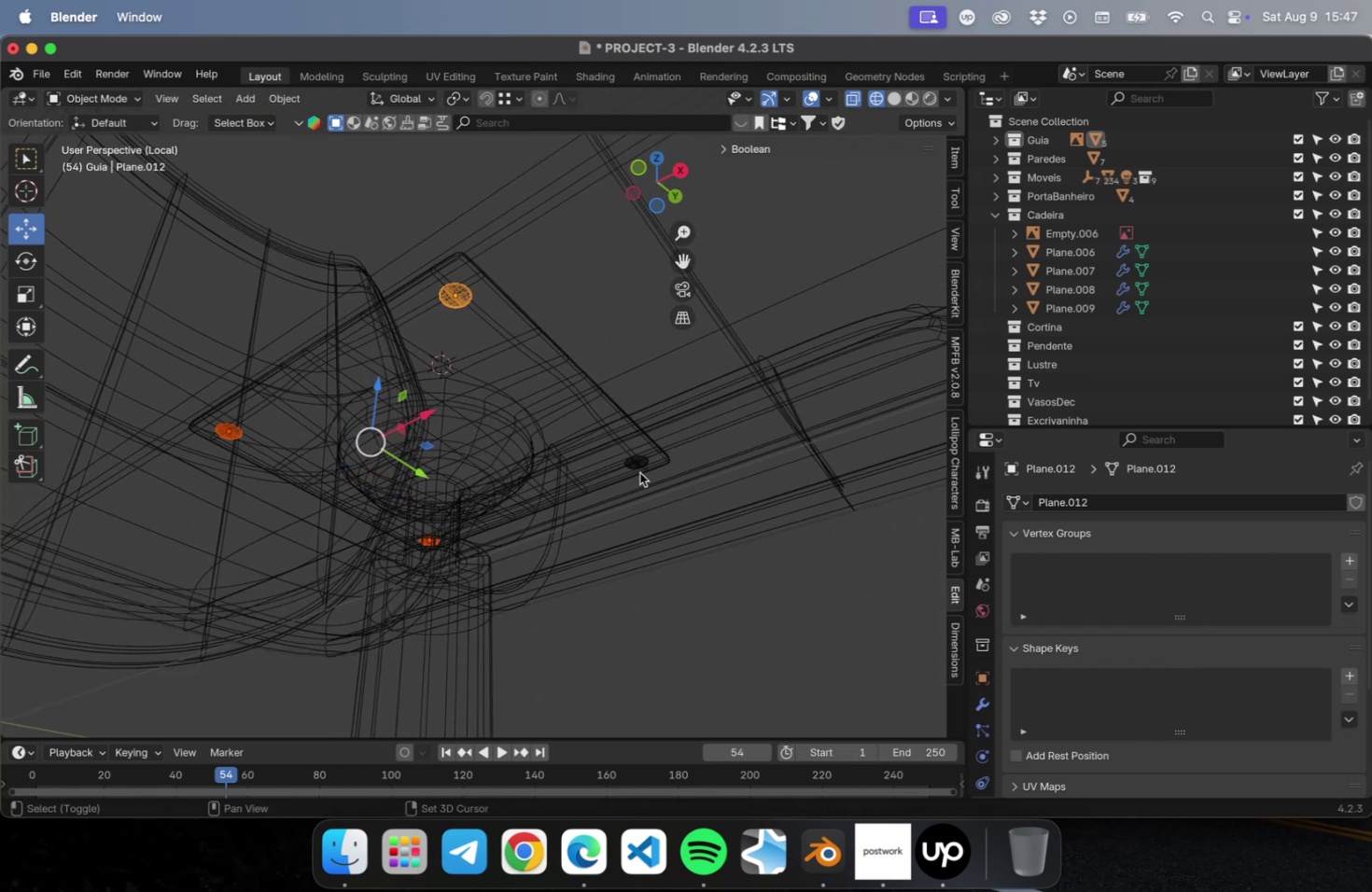 
left_click([637, 464])
 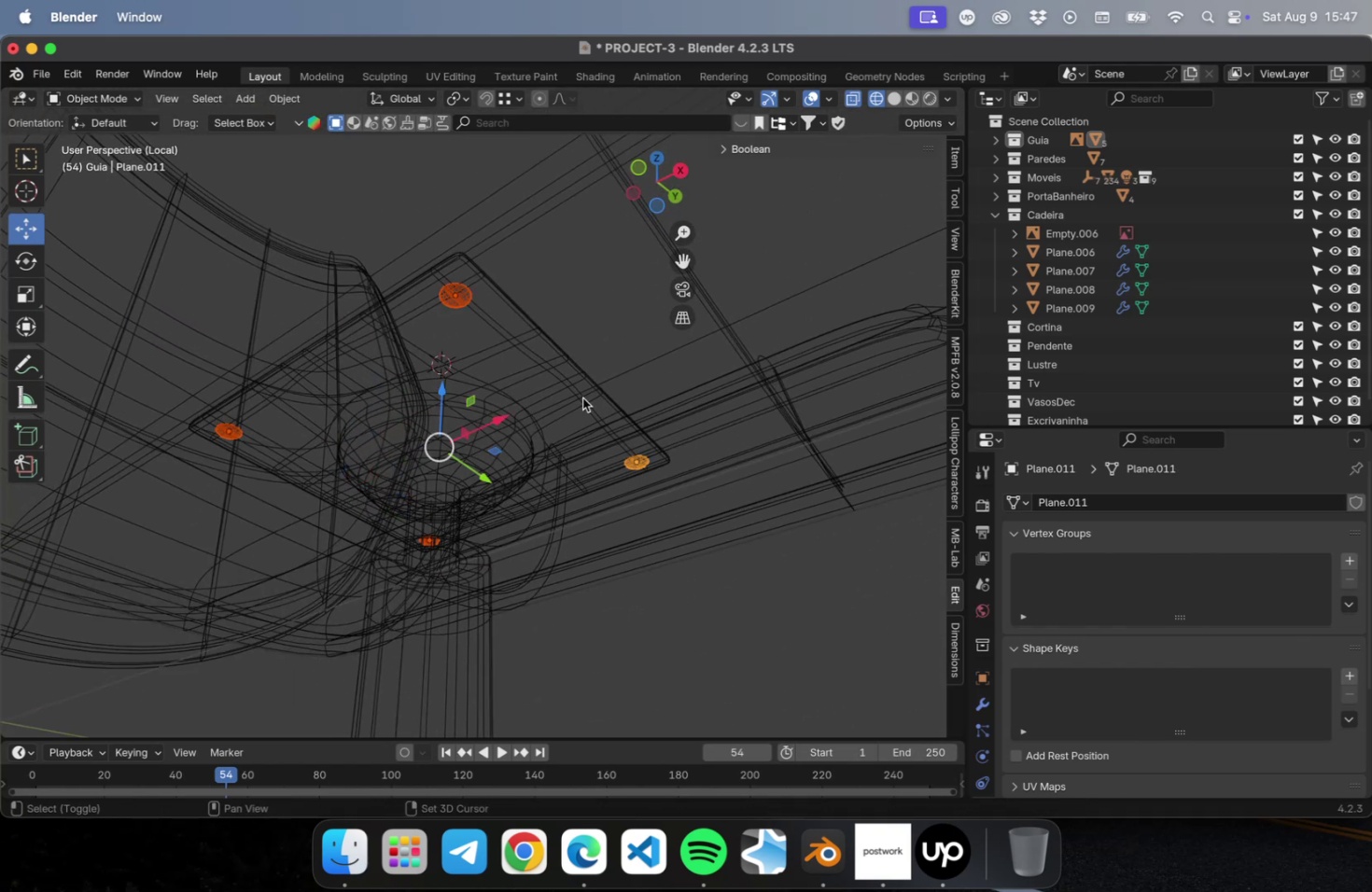 
left_click([582, 397])
 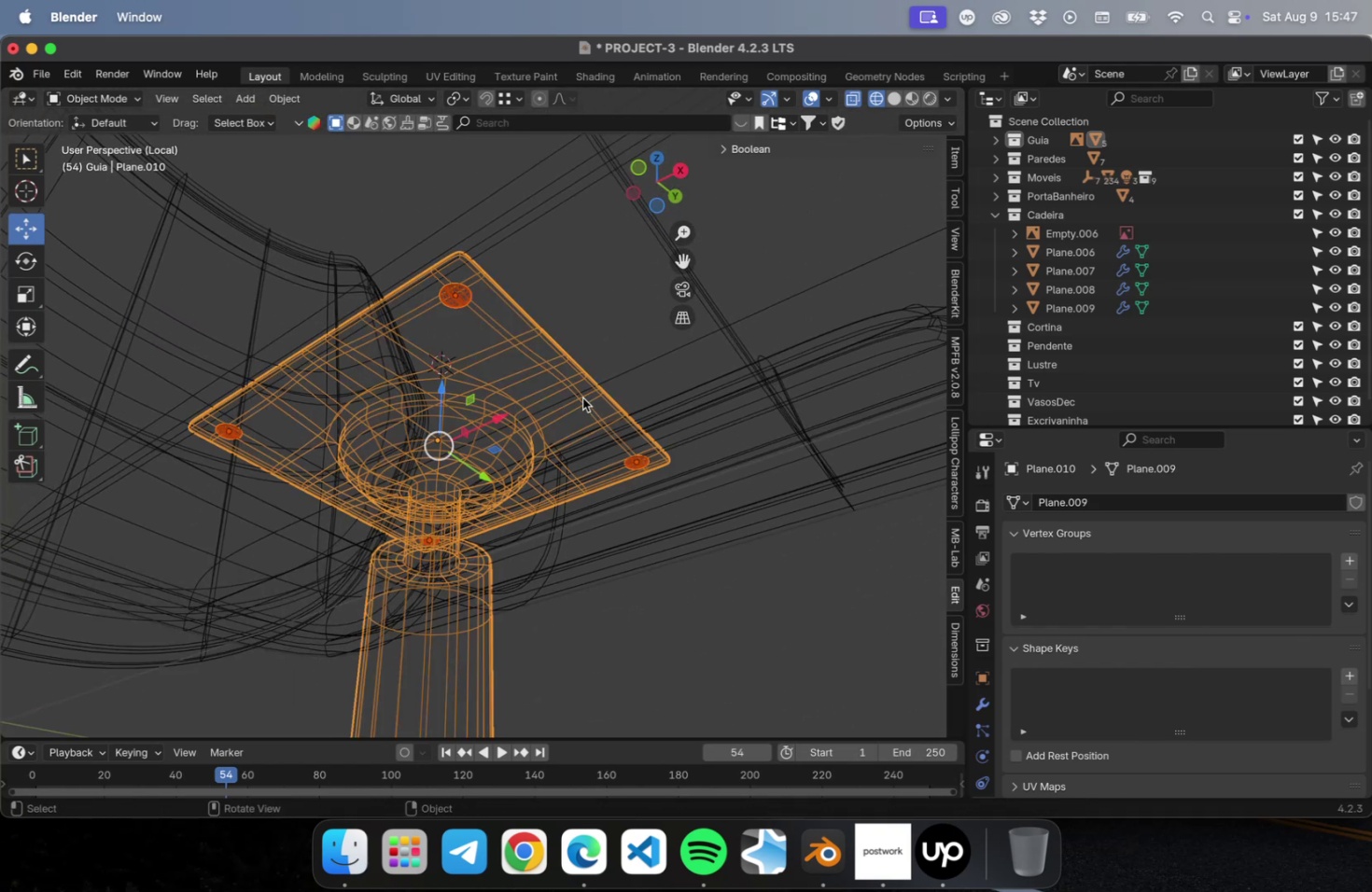 
key(Meta+P)
 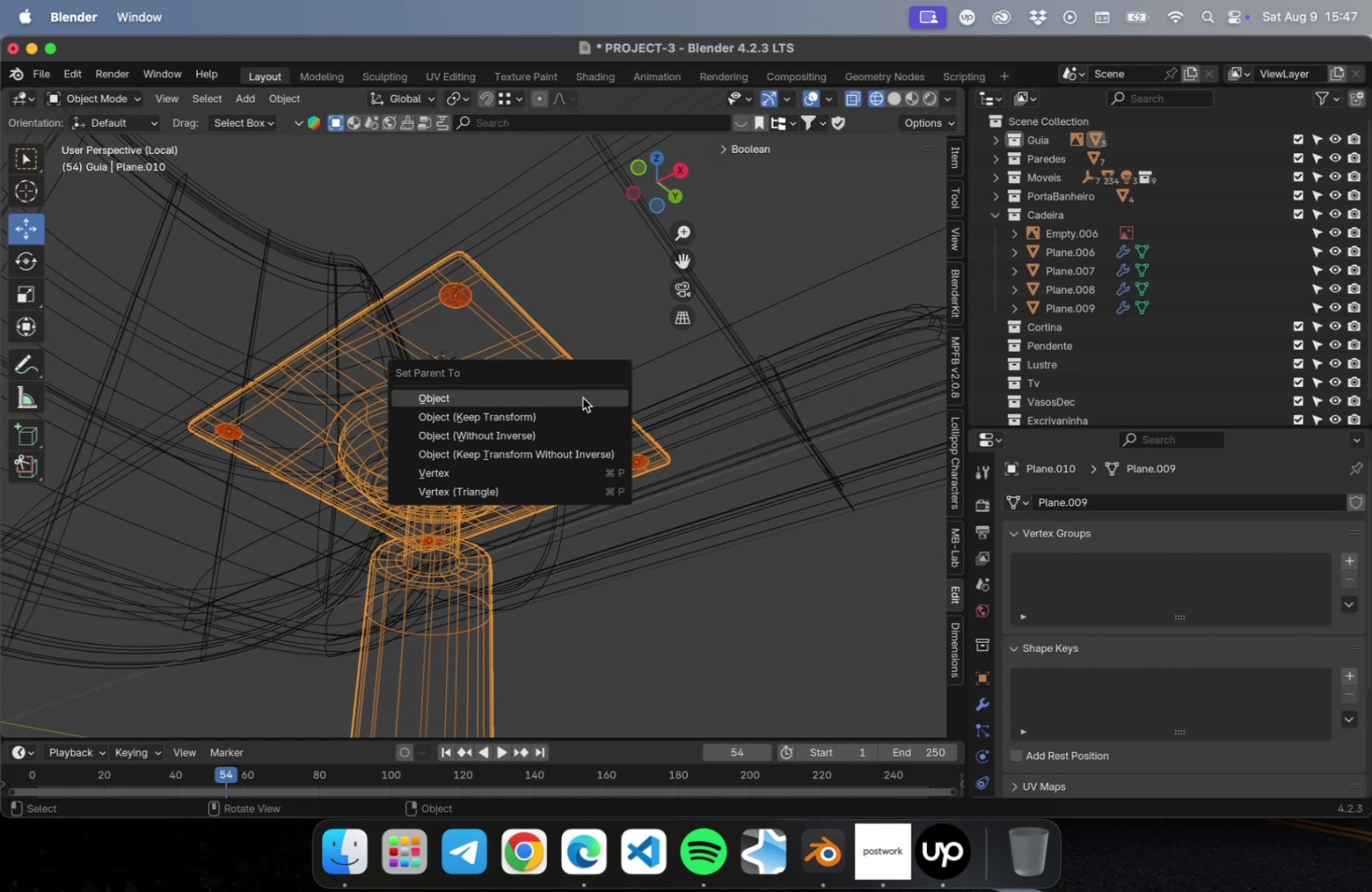 
left_click([582, 397])
 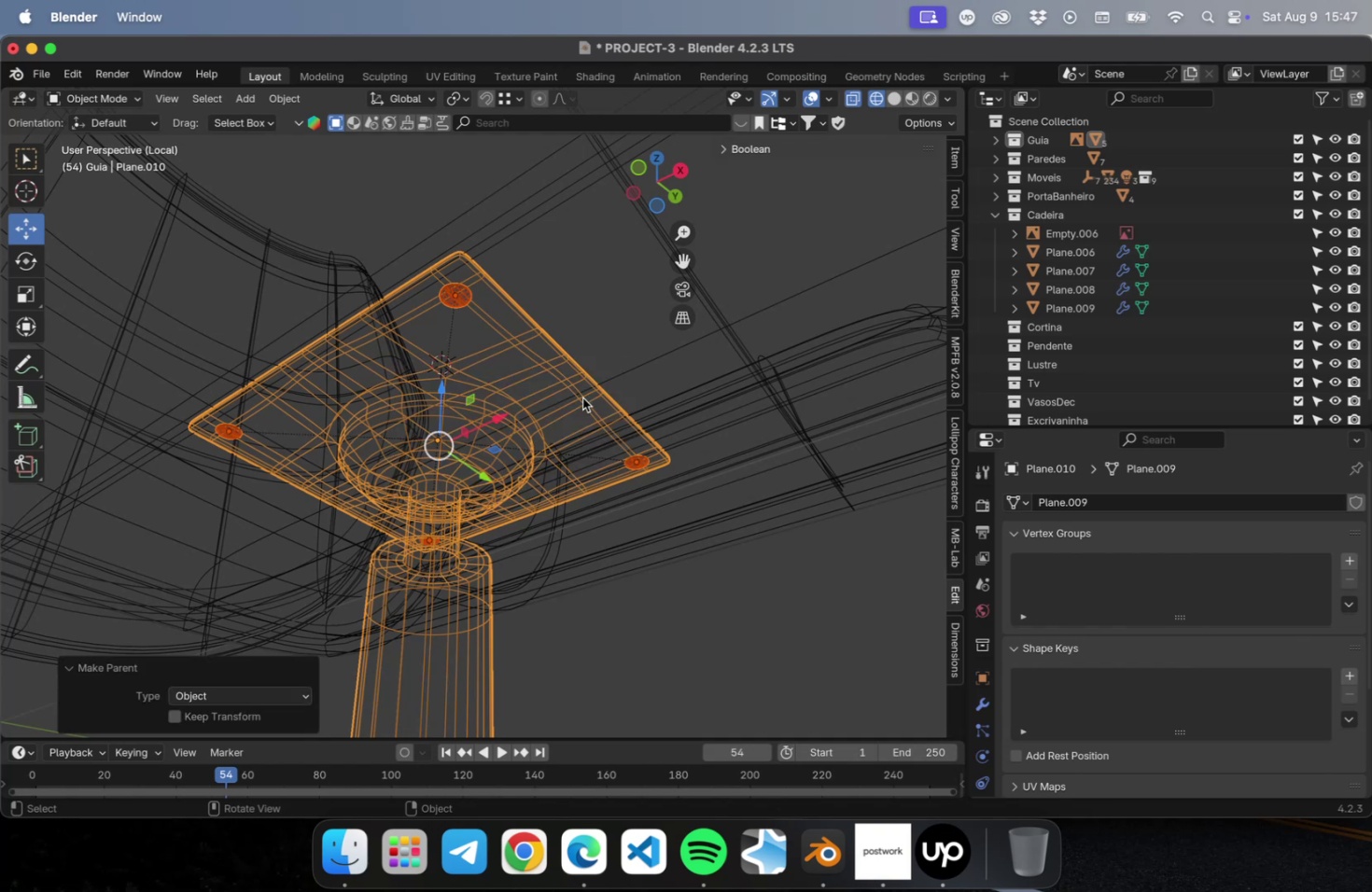 
scroll: coordinate [581, 414], scroll_direction: down, amount: 1.0
 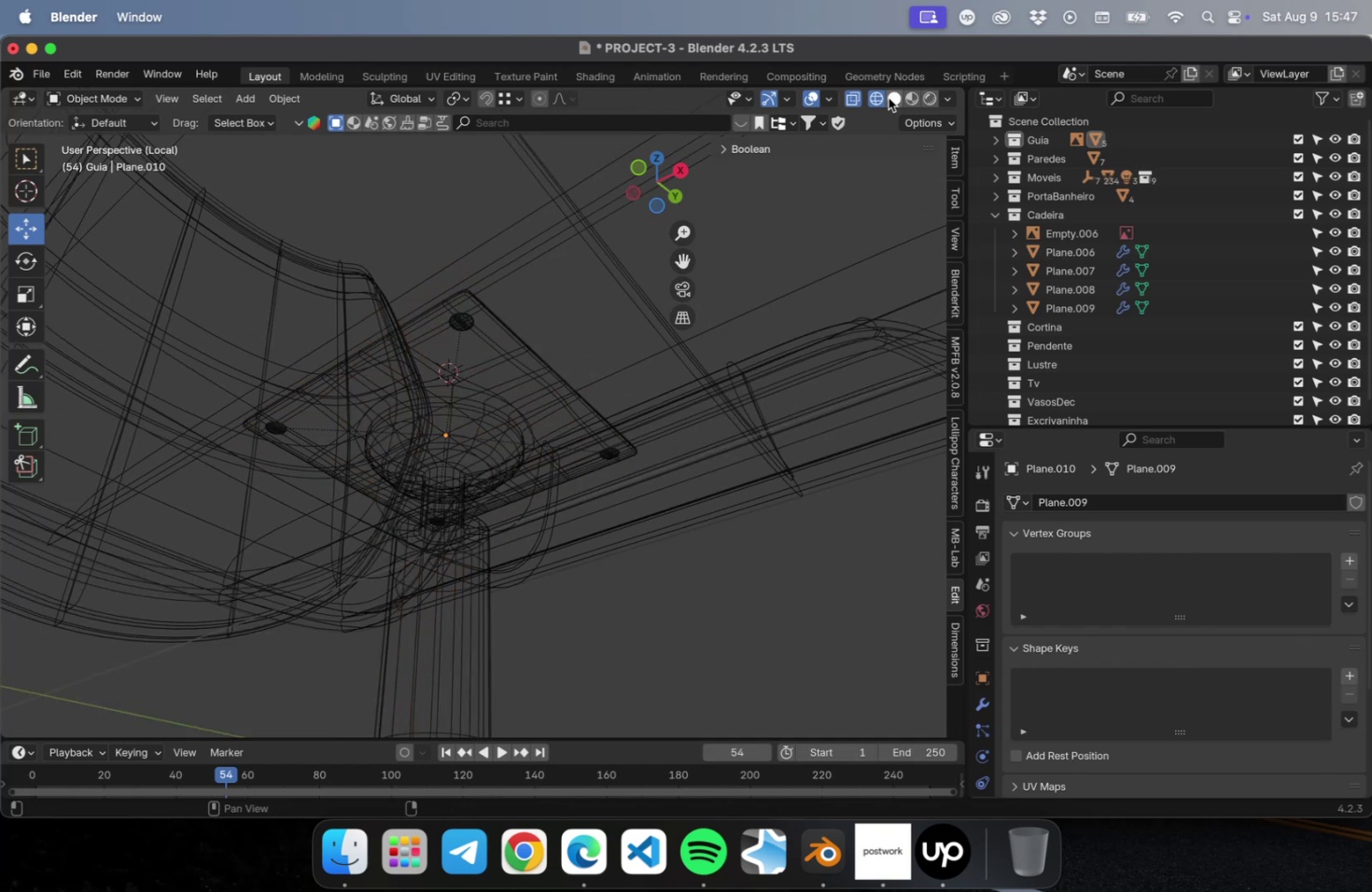 
left_click([849, 104])
 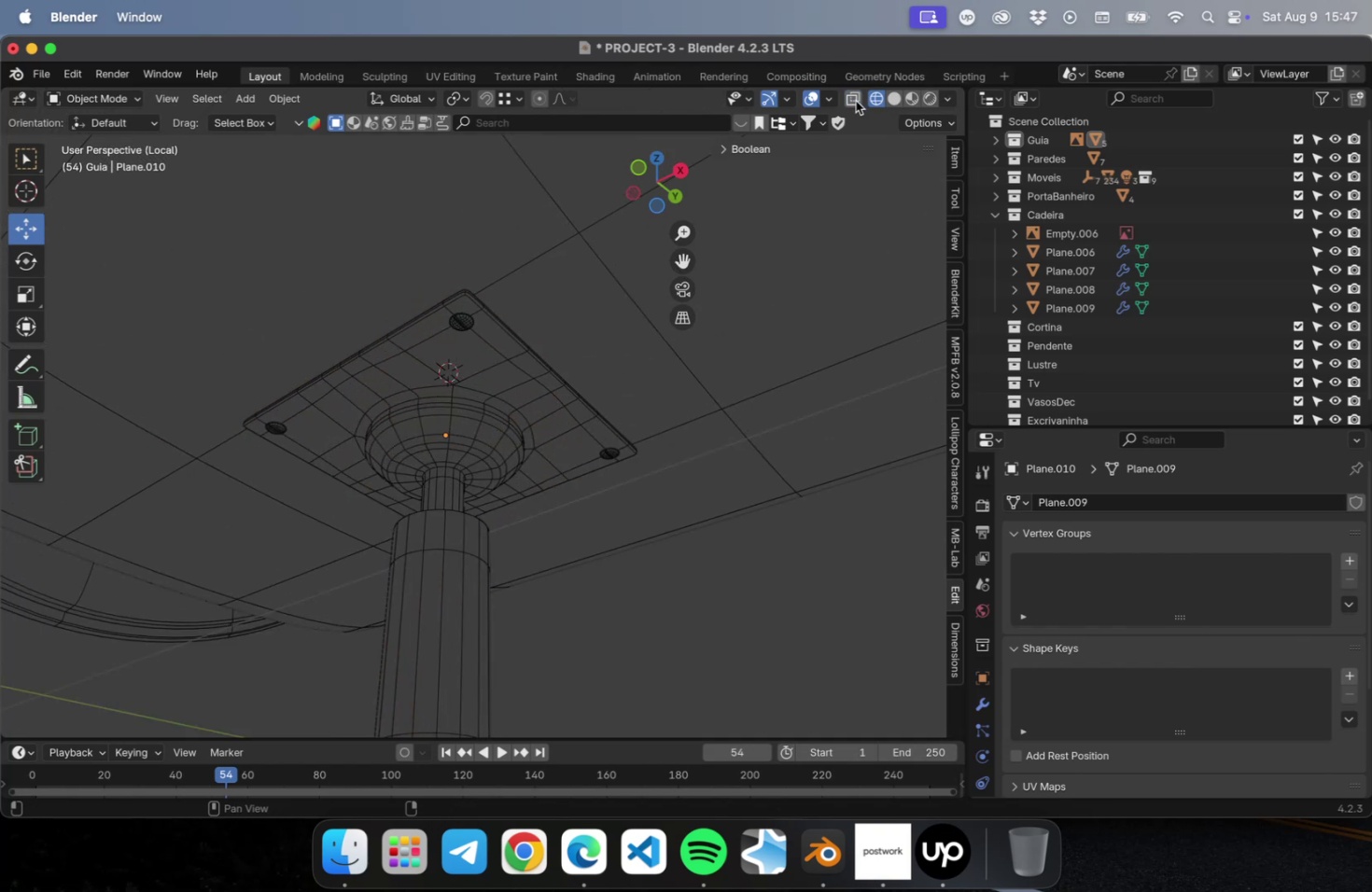 
left_click([851, 100])
 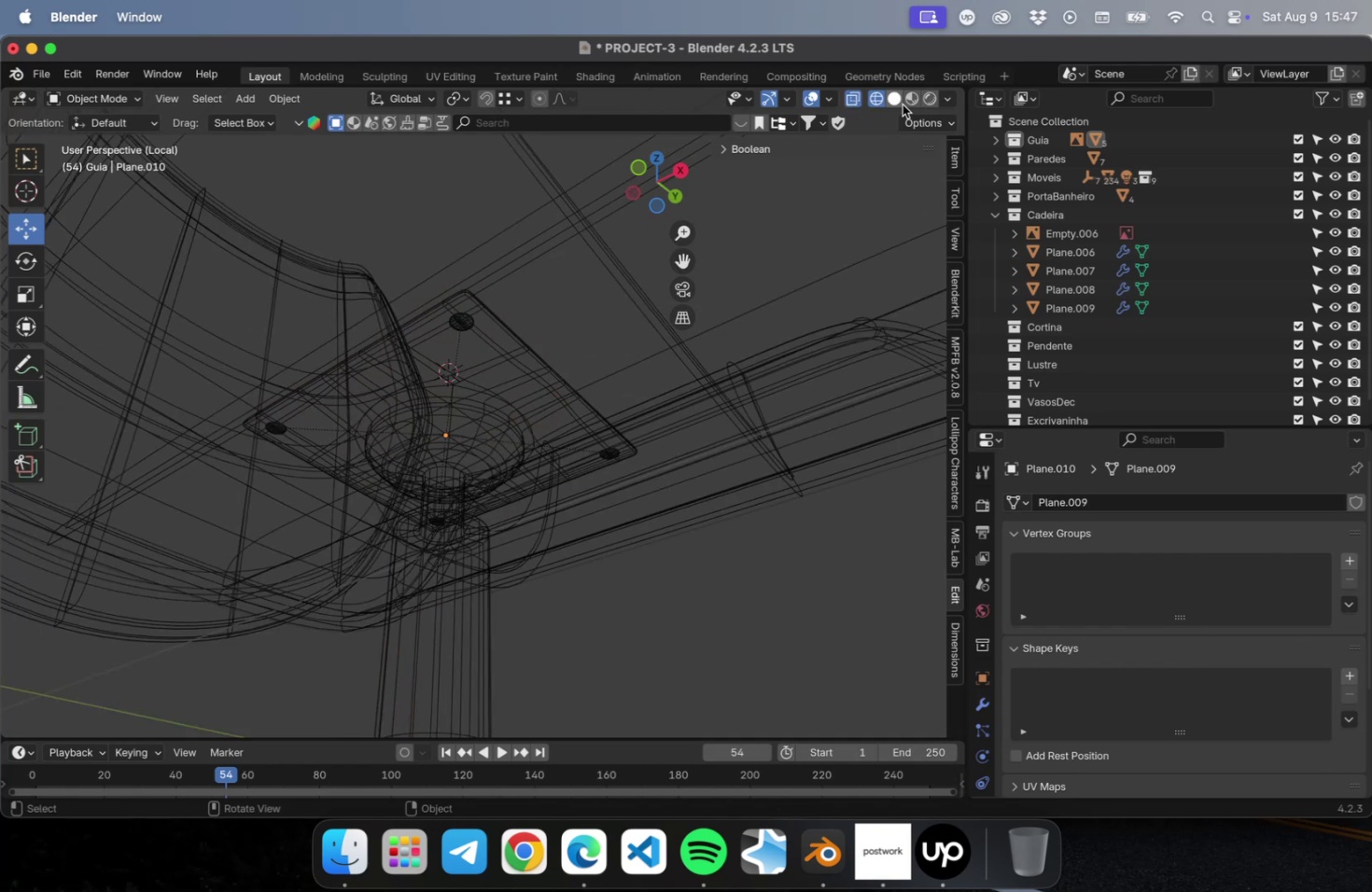 
left_click([902, 104])
 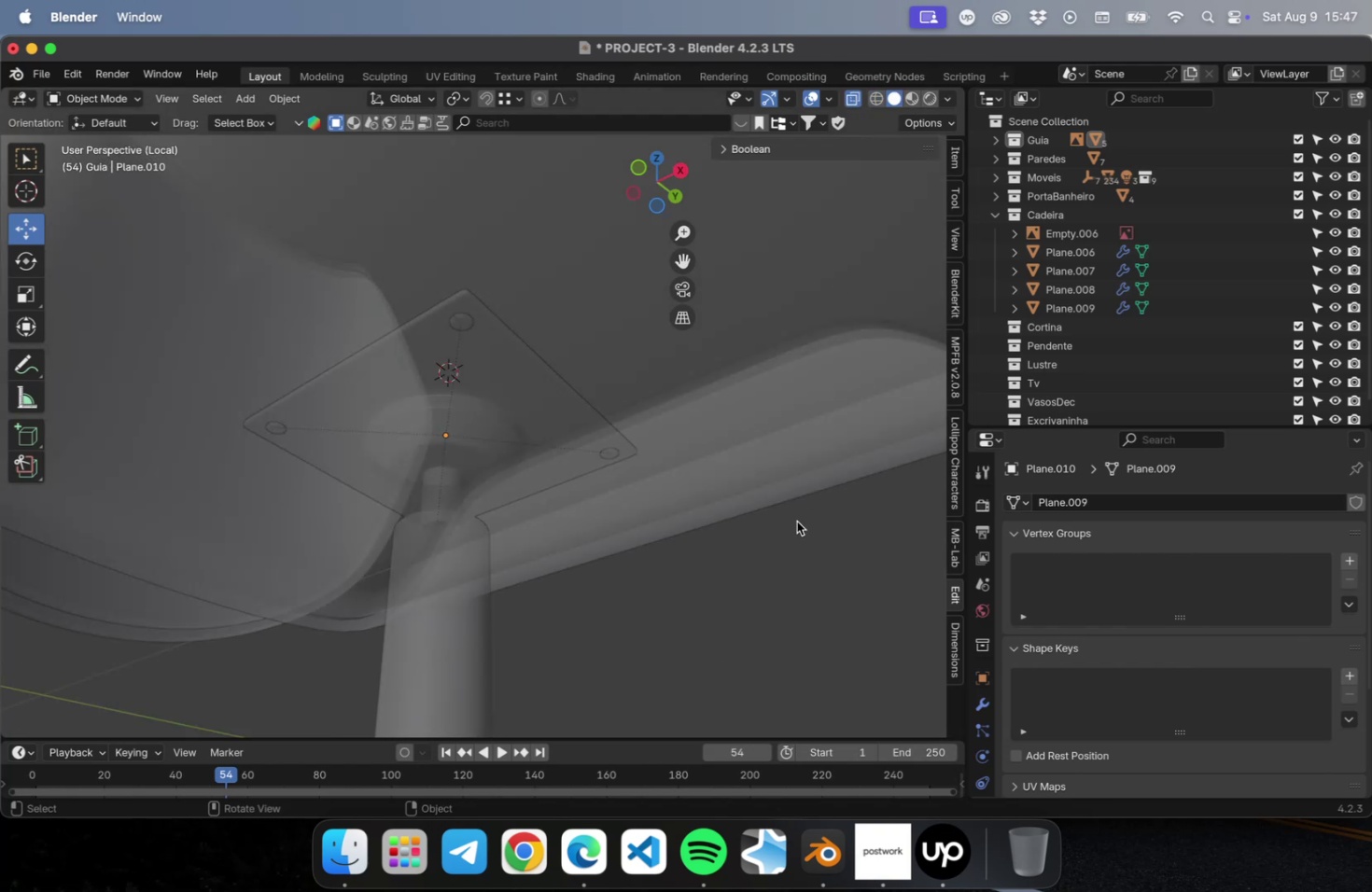 
double_click([796, 521])
 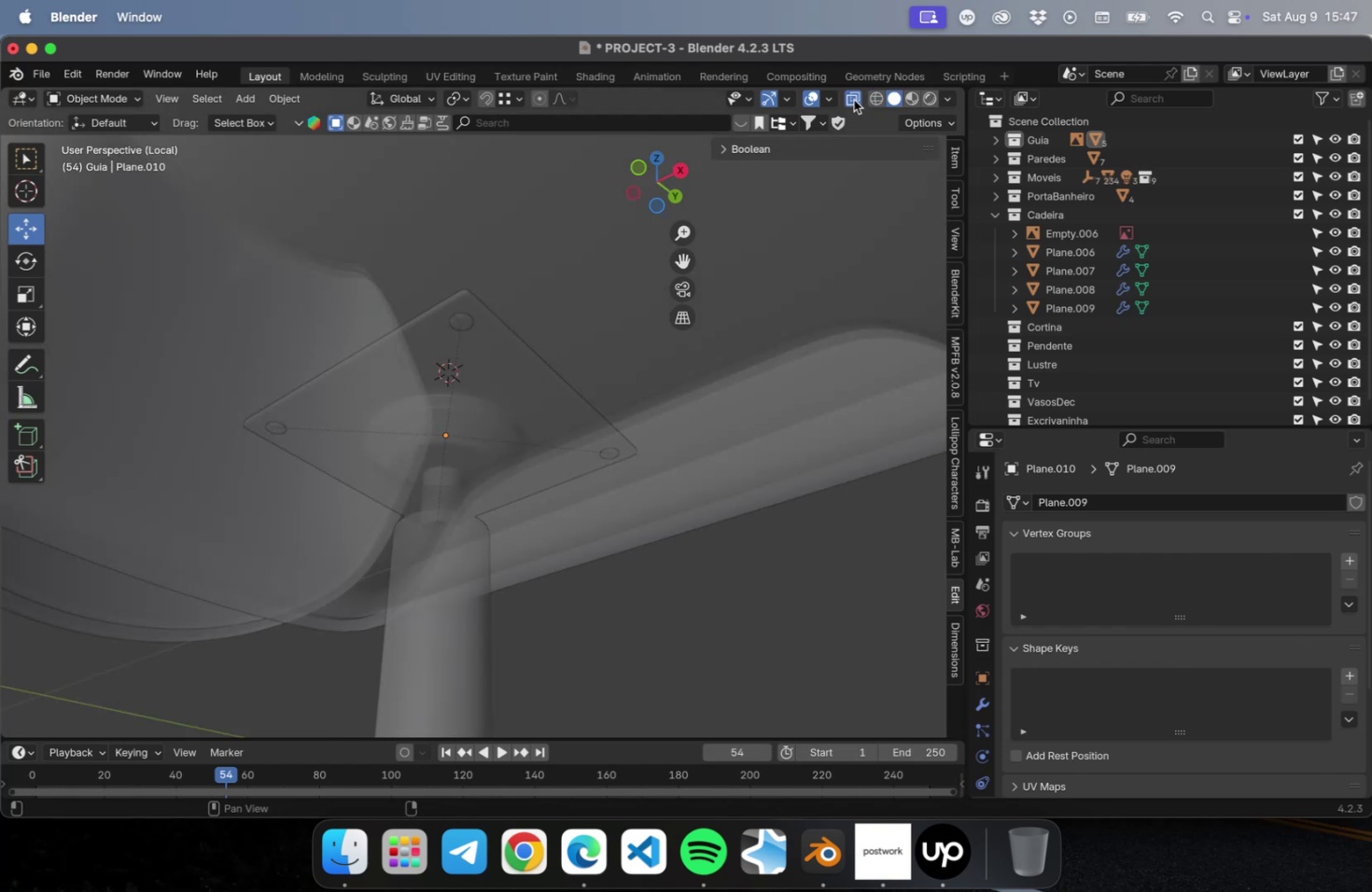 
scroll: coordinate [620, 436], scroll_direction: down, amount: 2.0
 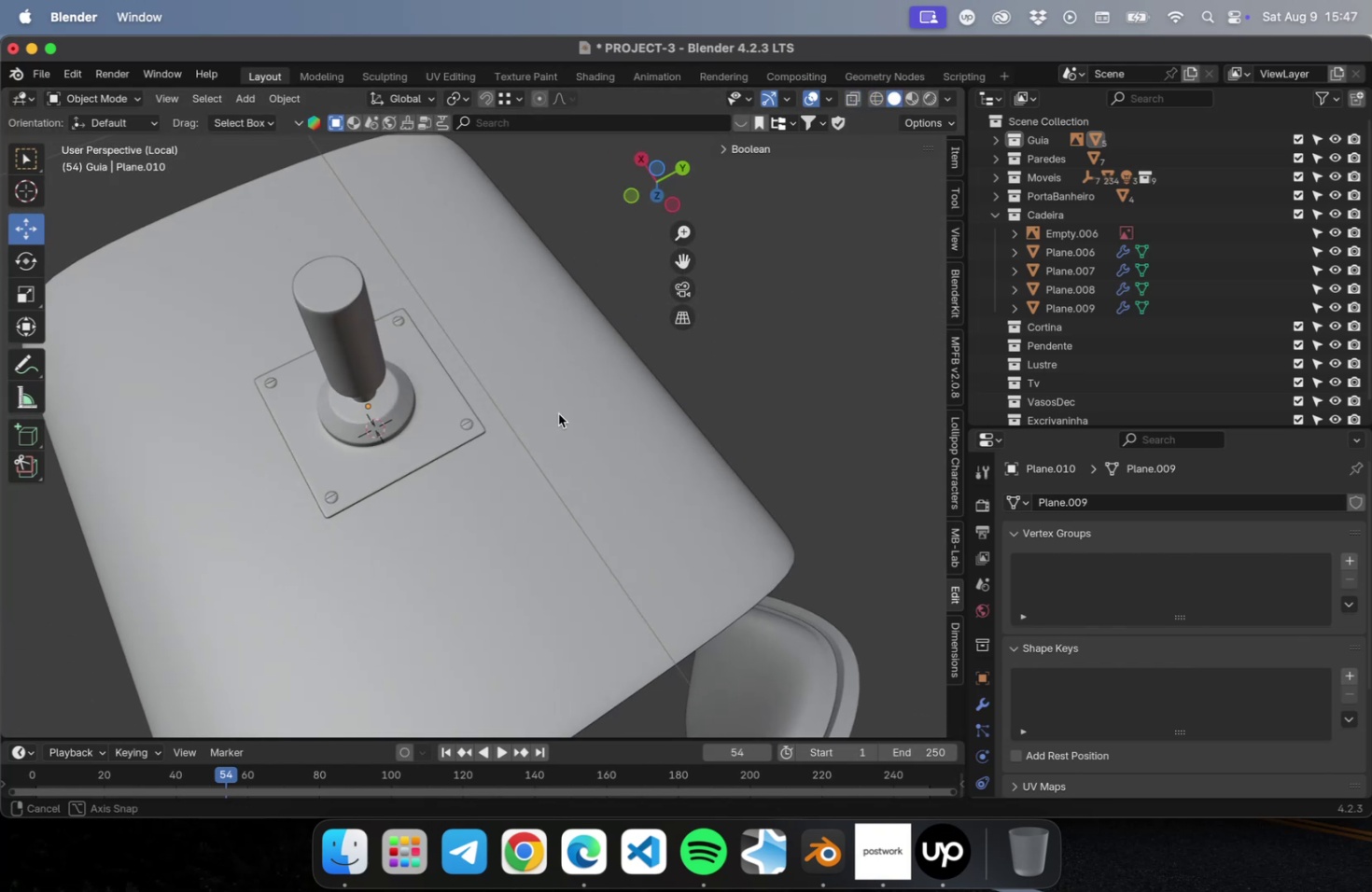 
key(Meta+S)
 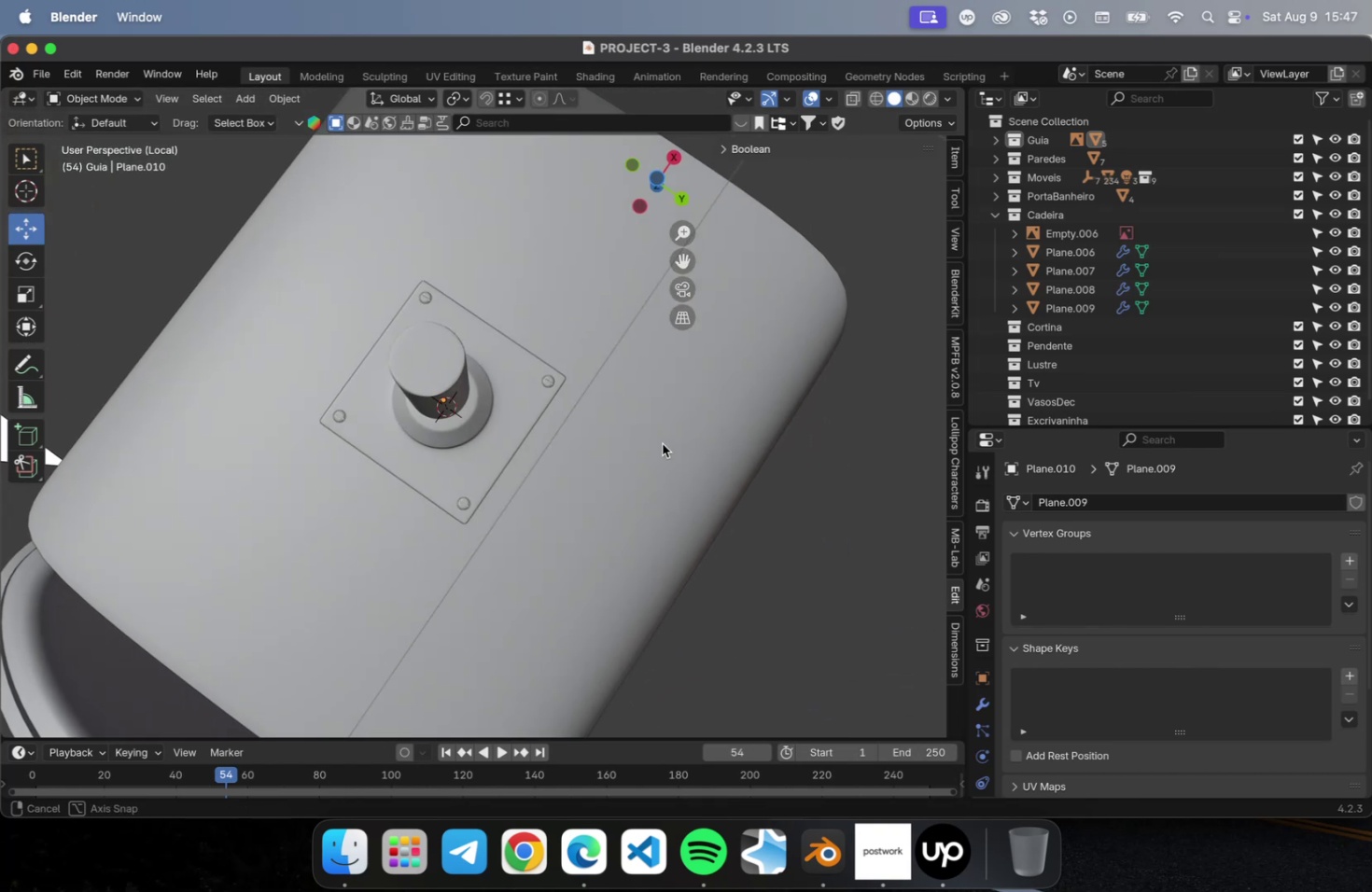 
wait(7.29)
 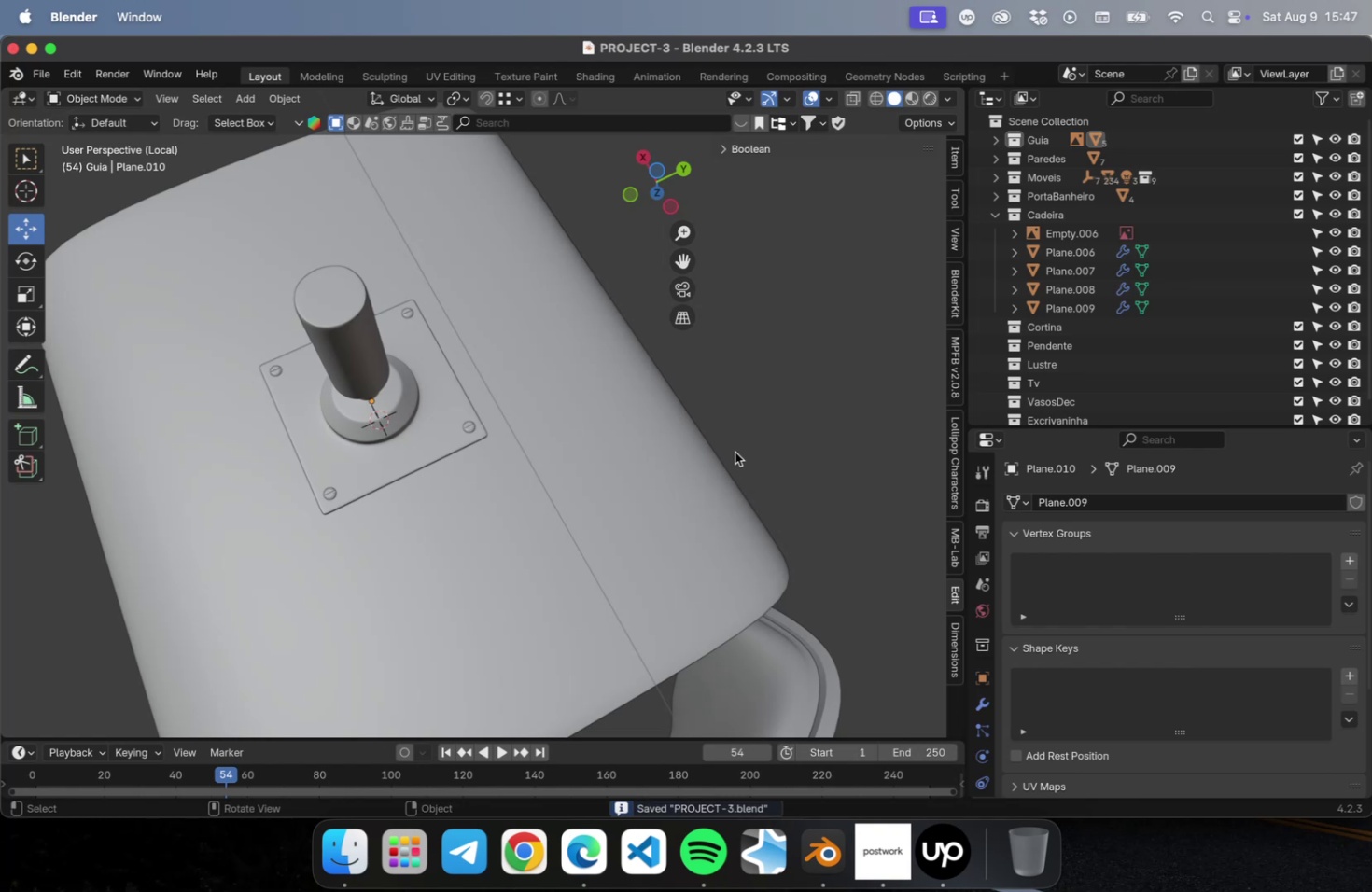 
scroll: coordinate [433, 427], scroll_direction: down, amount: 2.0
 